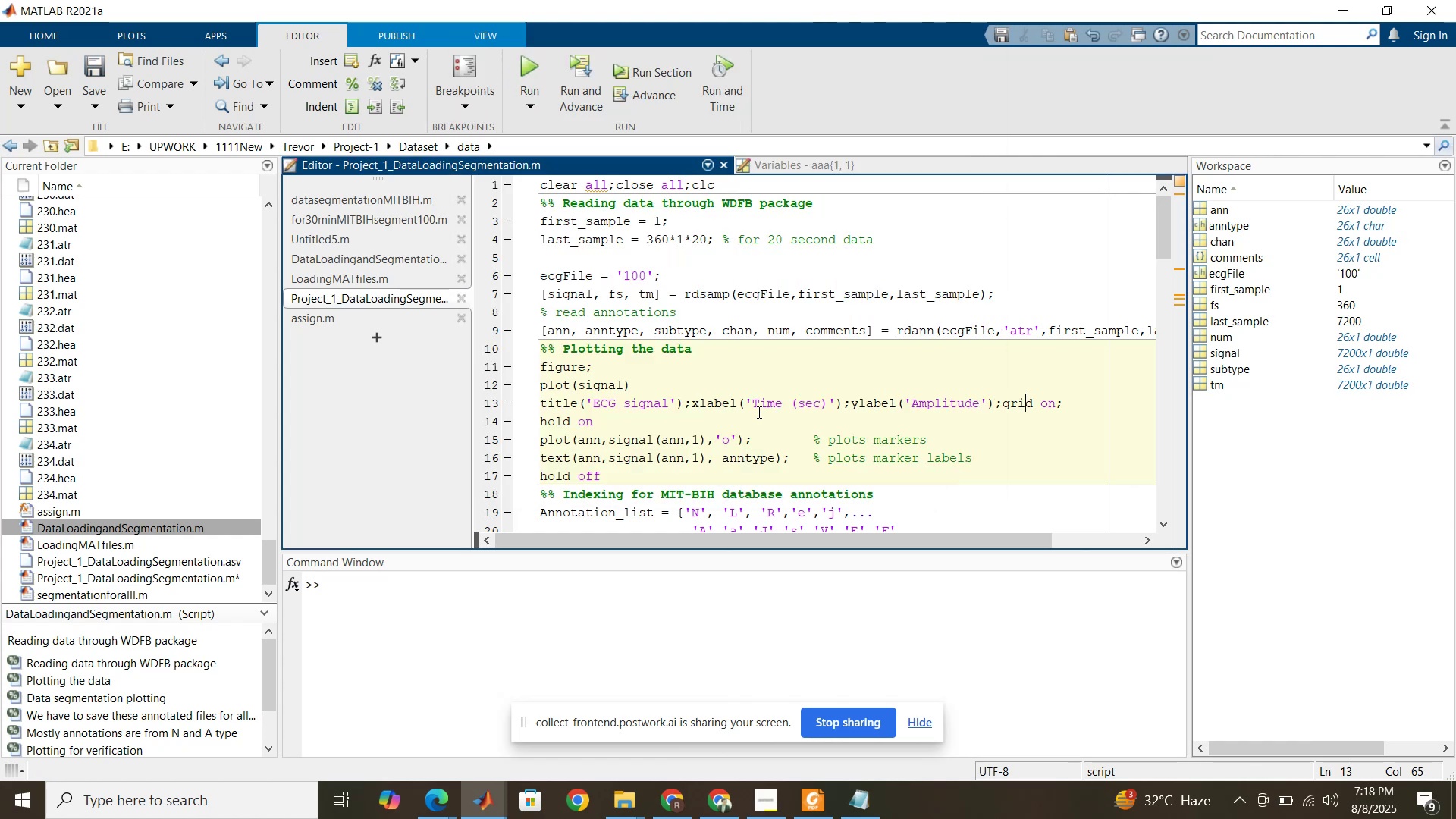 
scroll: coordinate [724, 413], scroll_direction: down, amount: 4.0
 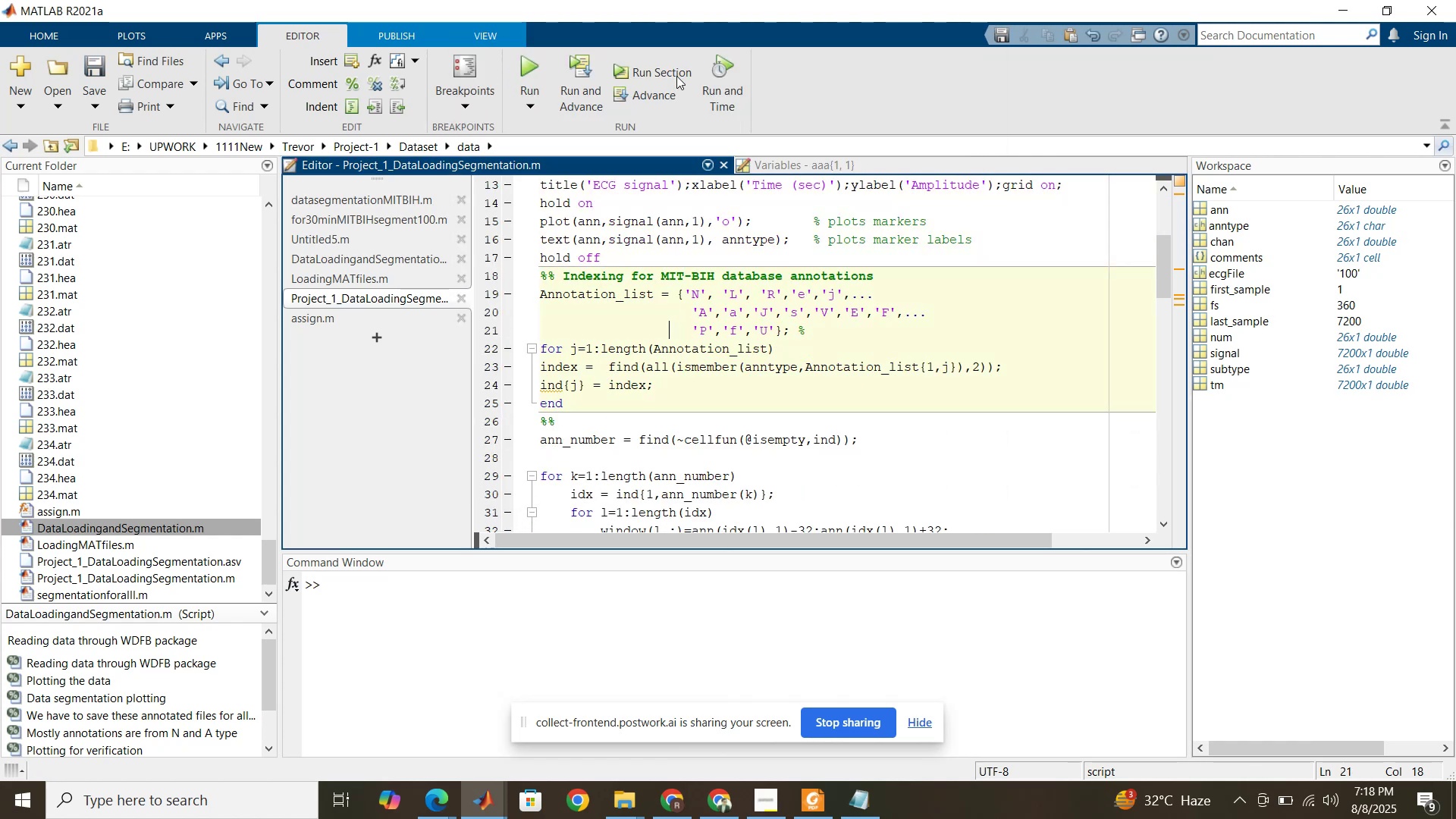 
left_click([674, 67])
 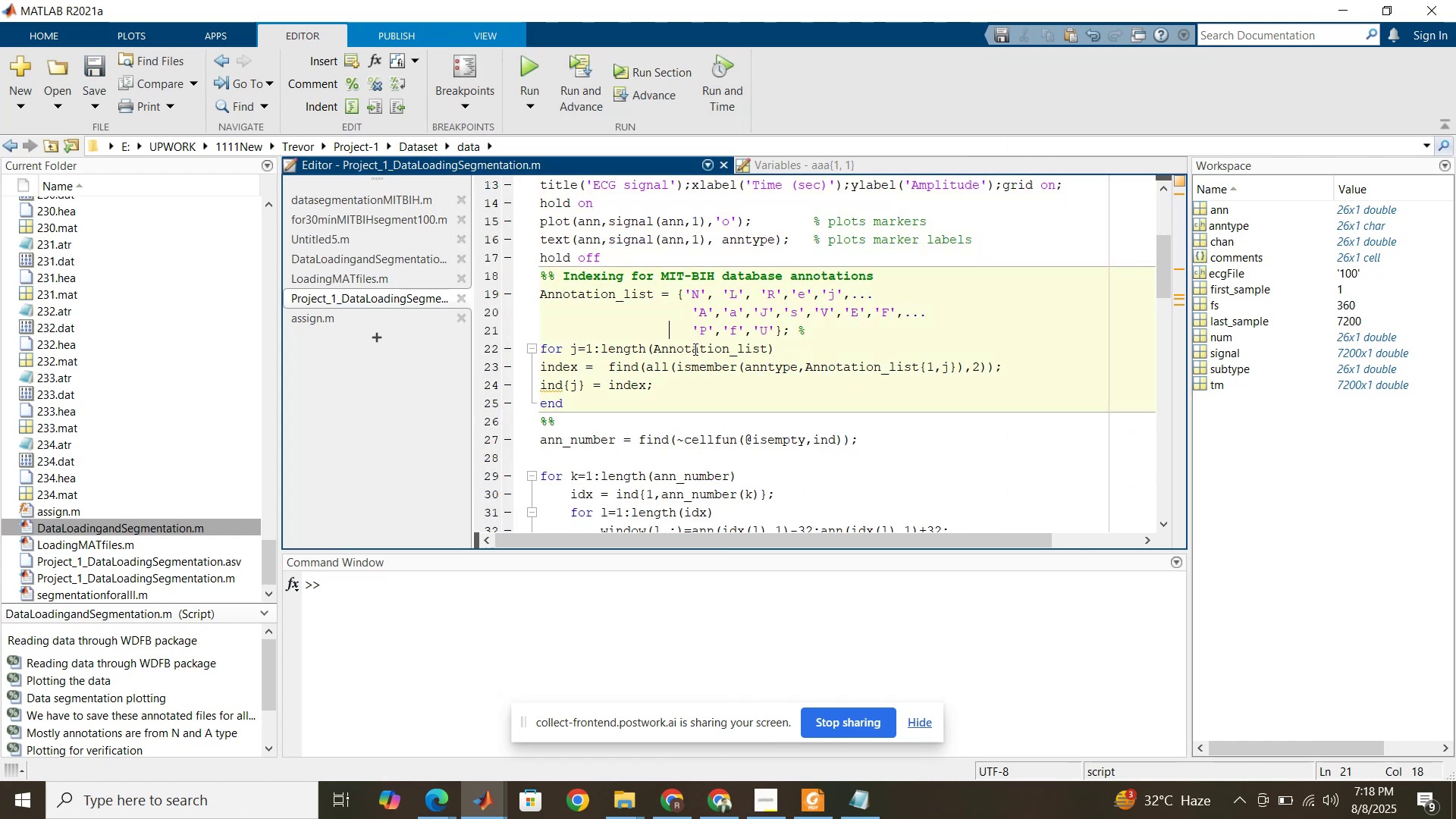 
scroll: coordinate [680, 418], scroll_direction: down, amount: 2.0
 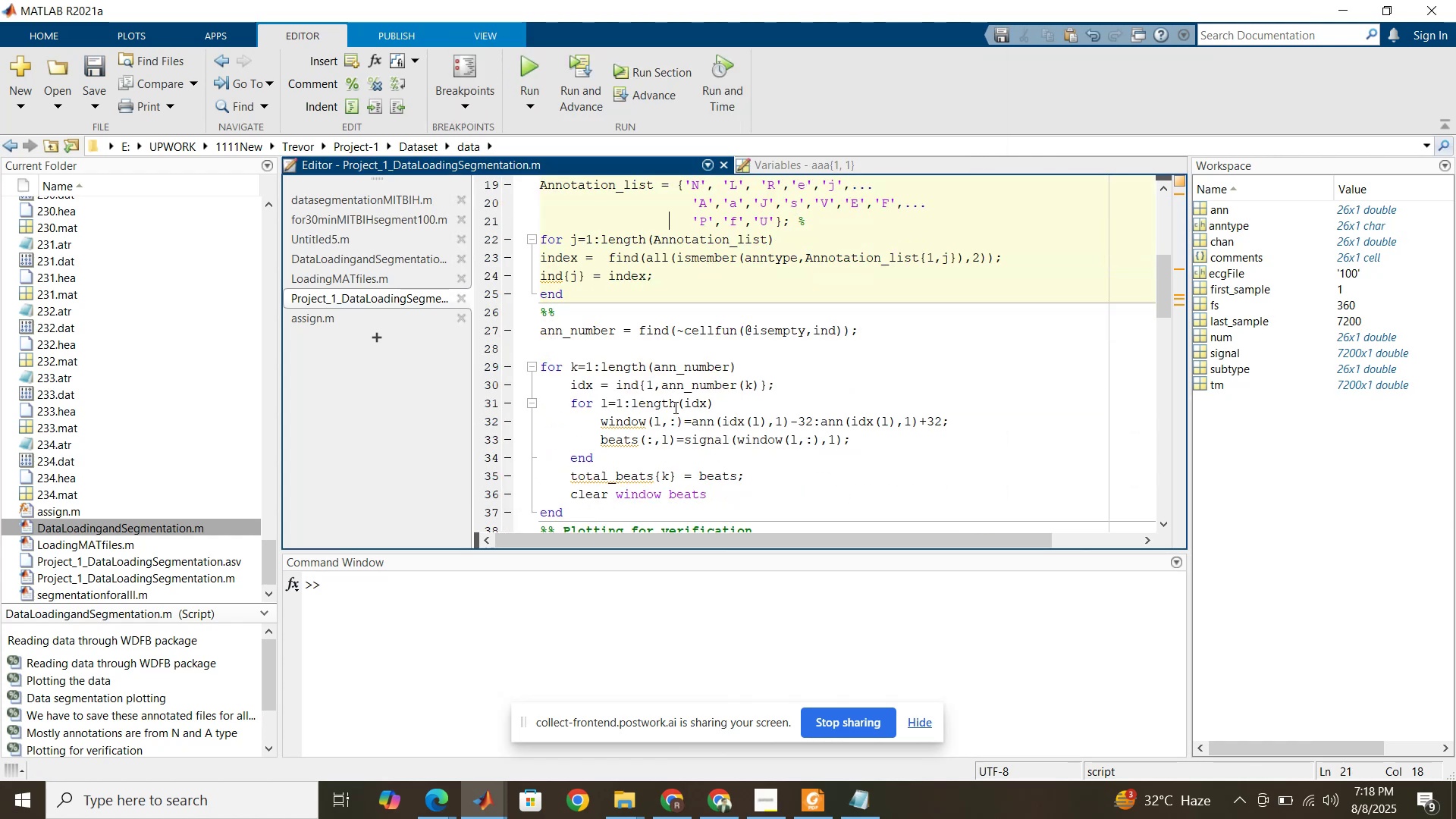 
left_click([674, 407])
 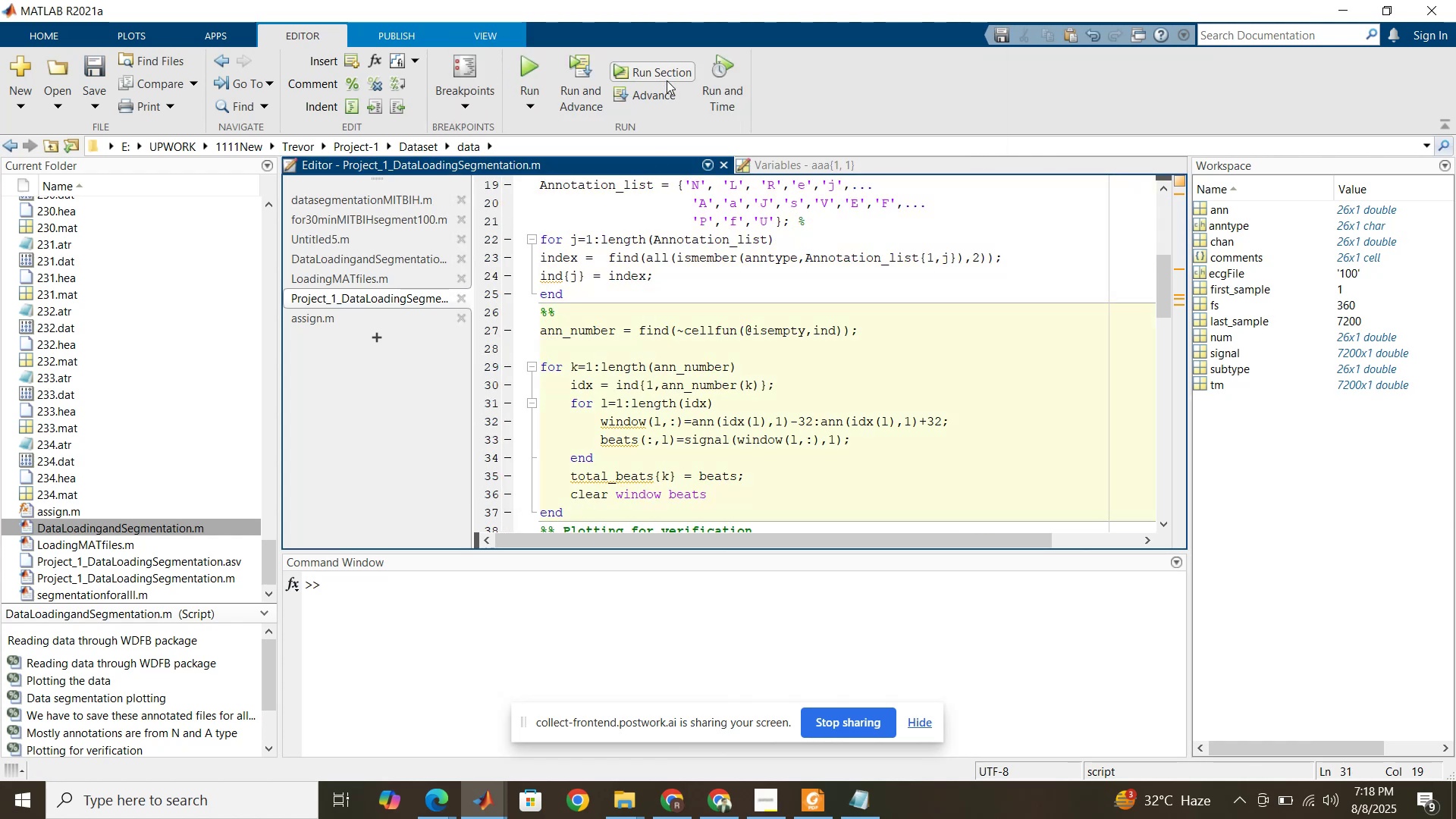 
left_click([667, 80])
 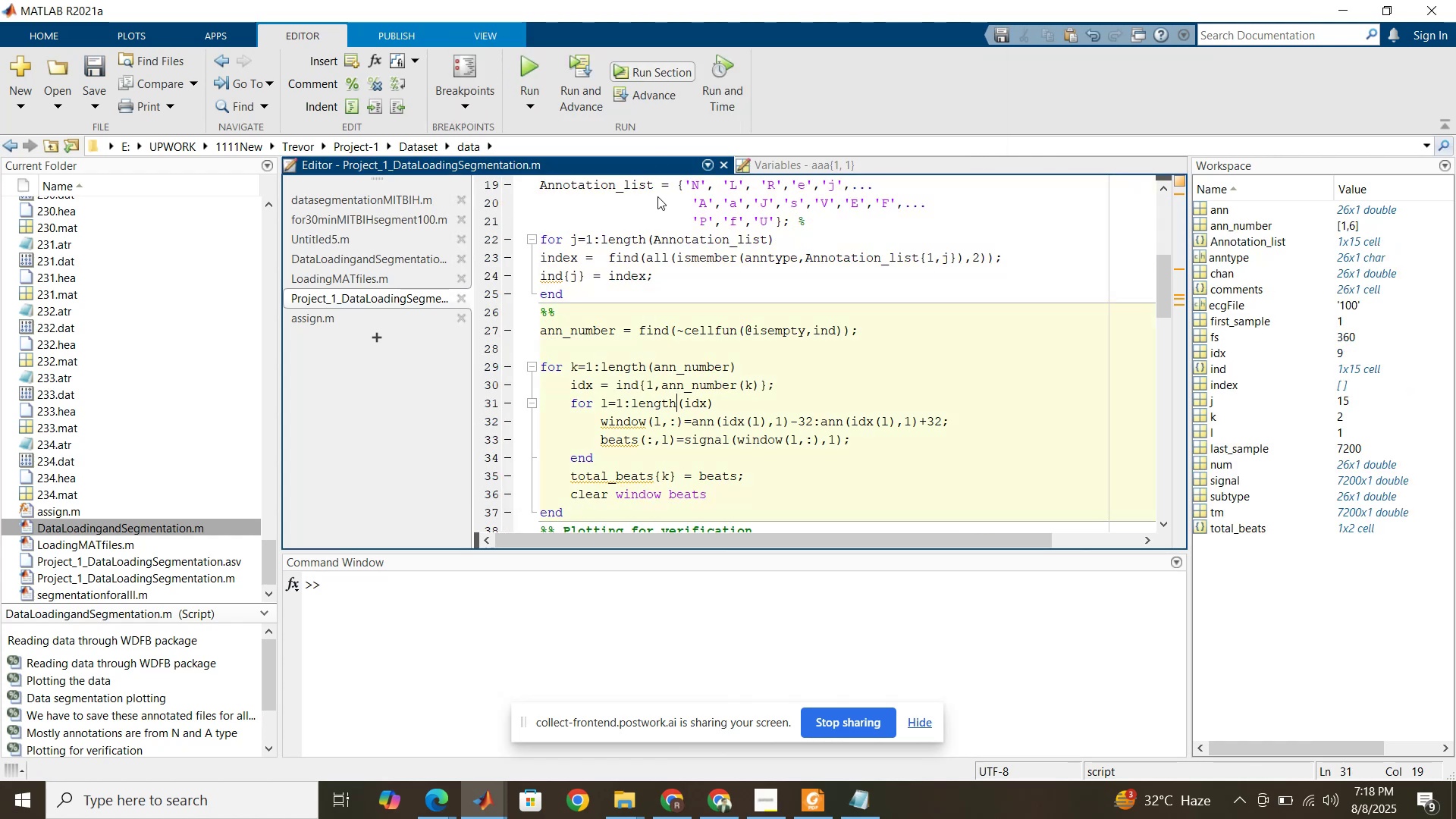 
scroll: coordinate [658, 380], scroll_direction: down, amount: 3.0
 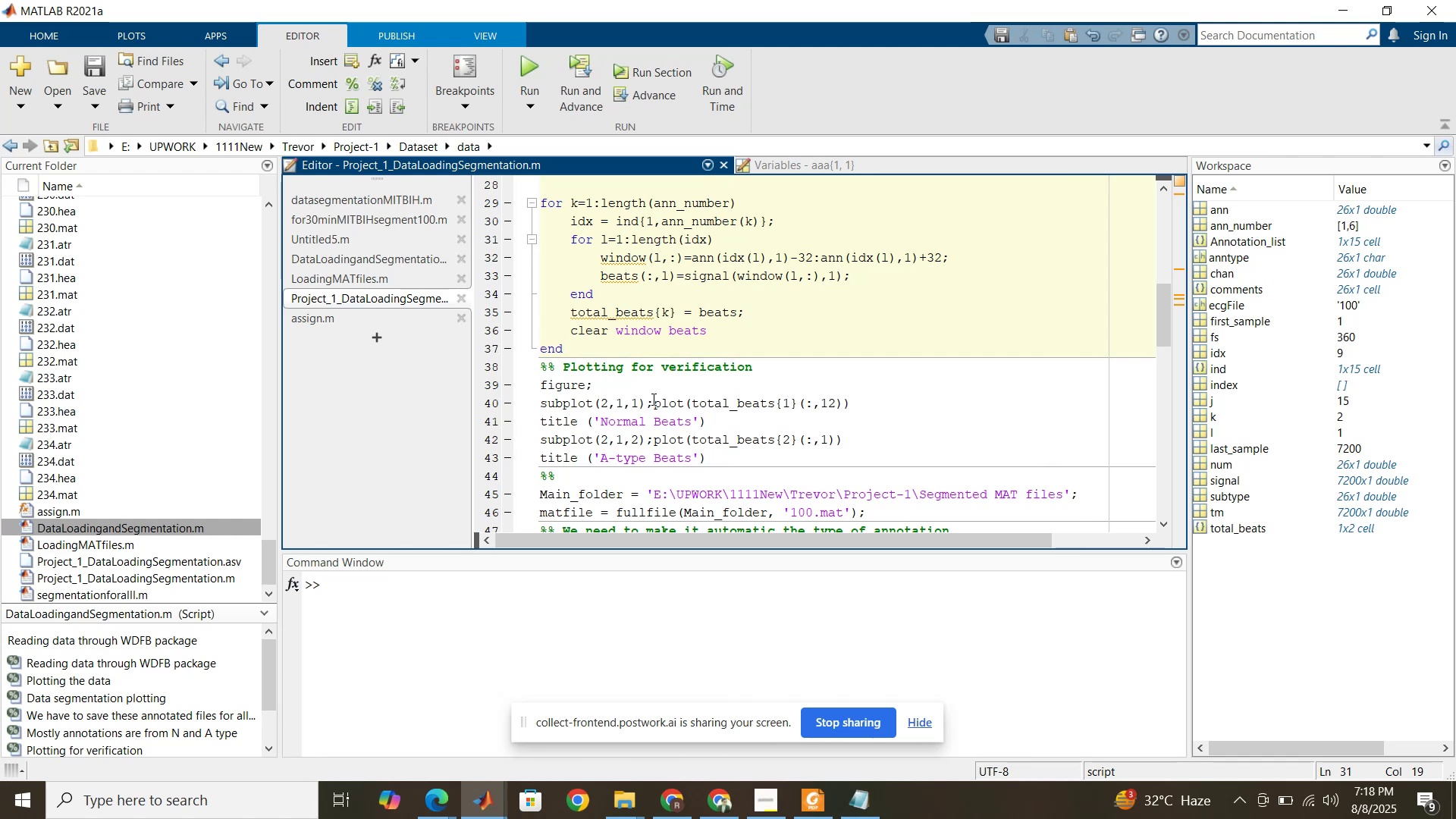 
left_click([652, 399])
 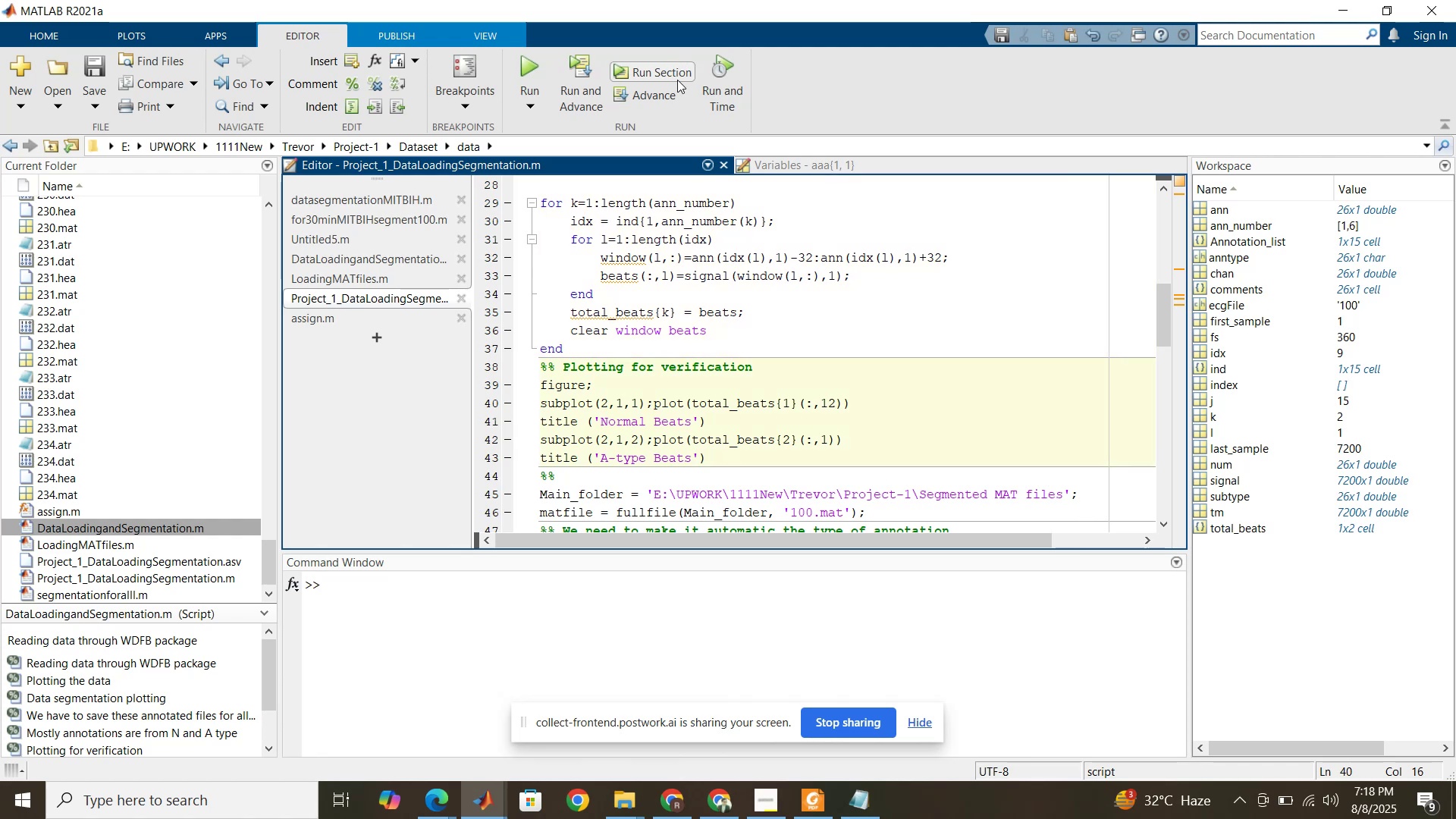 
left_click([677, 80])
 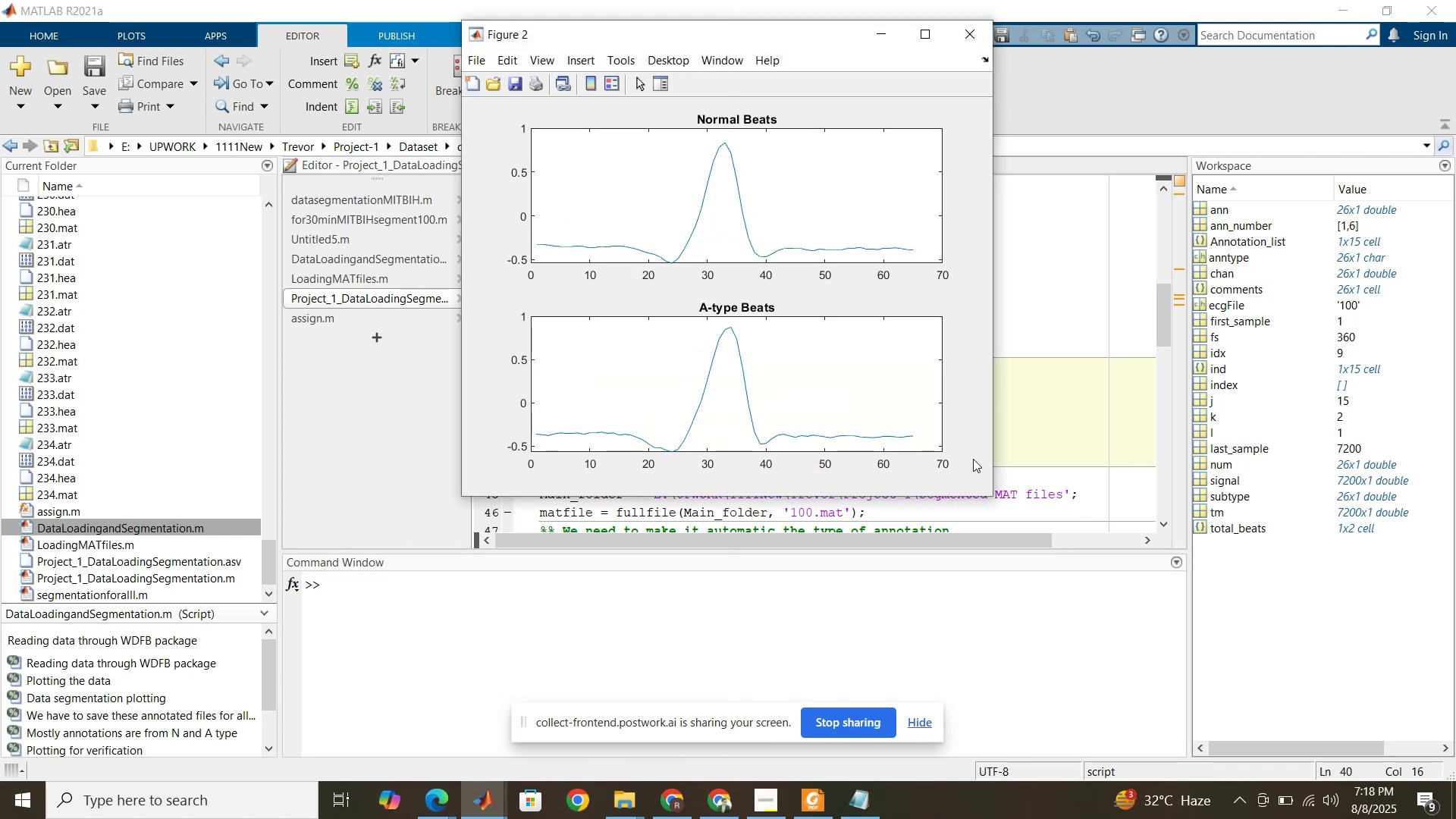 
left_click([1017, 433])
 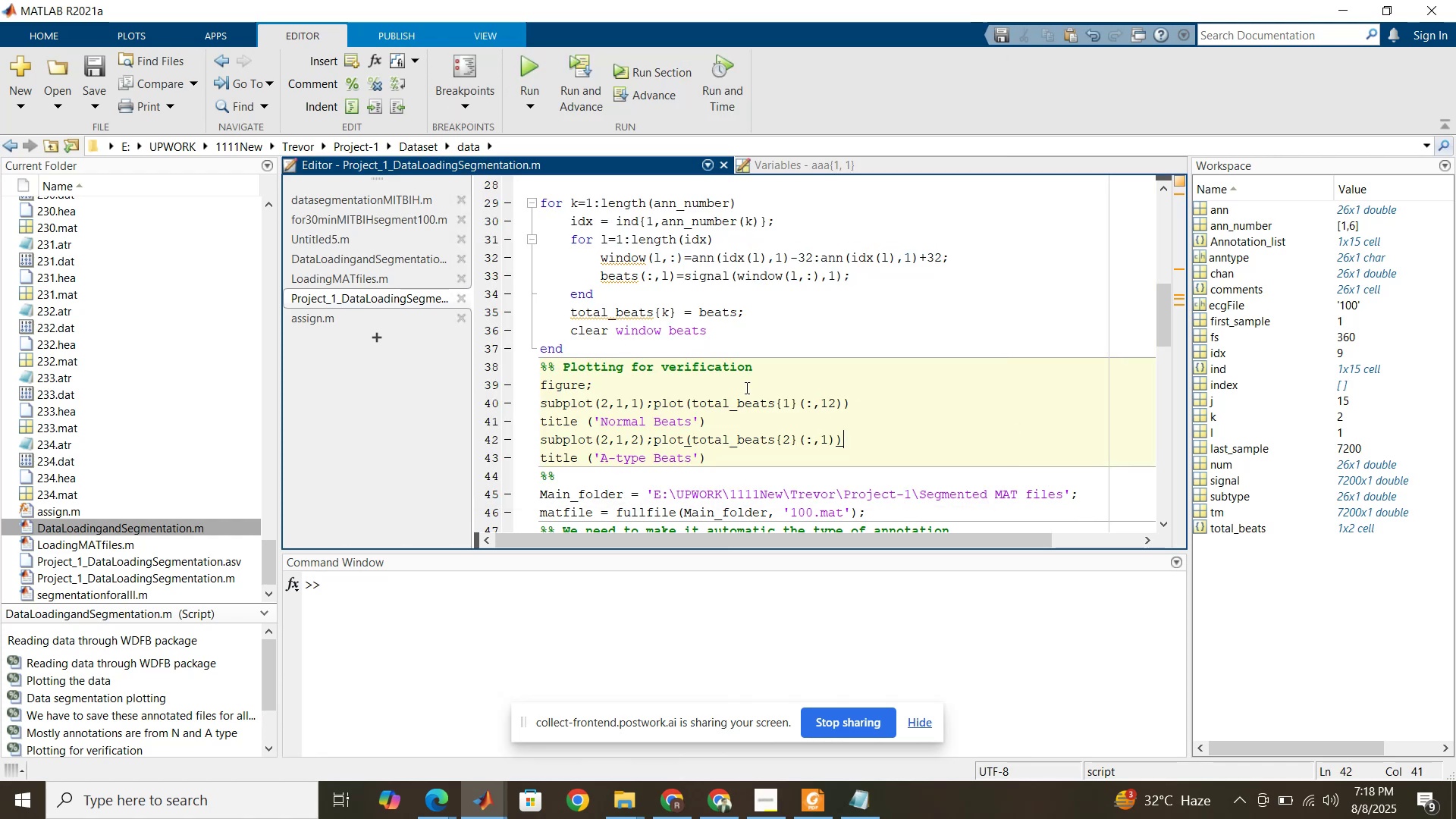 
scroll: coordinate [728, 392], scroll_direction: down, amount: 3.0
 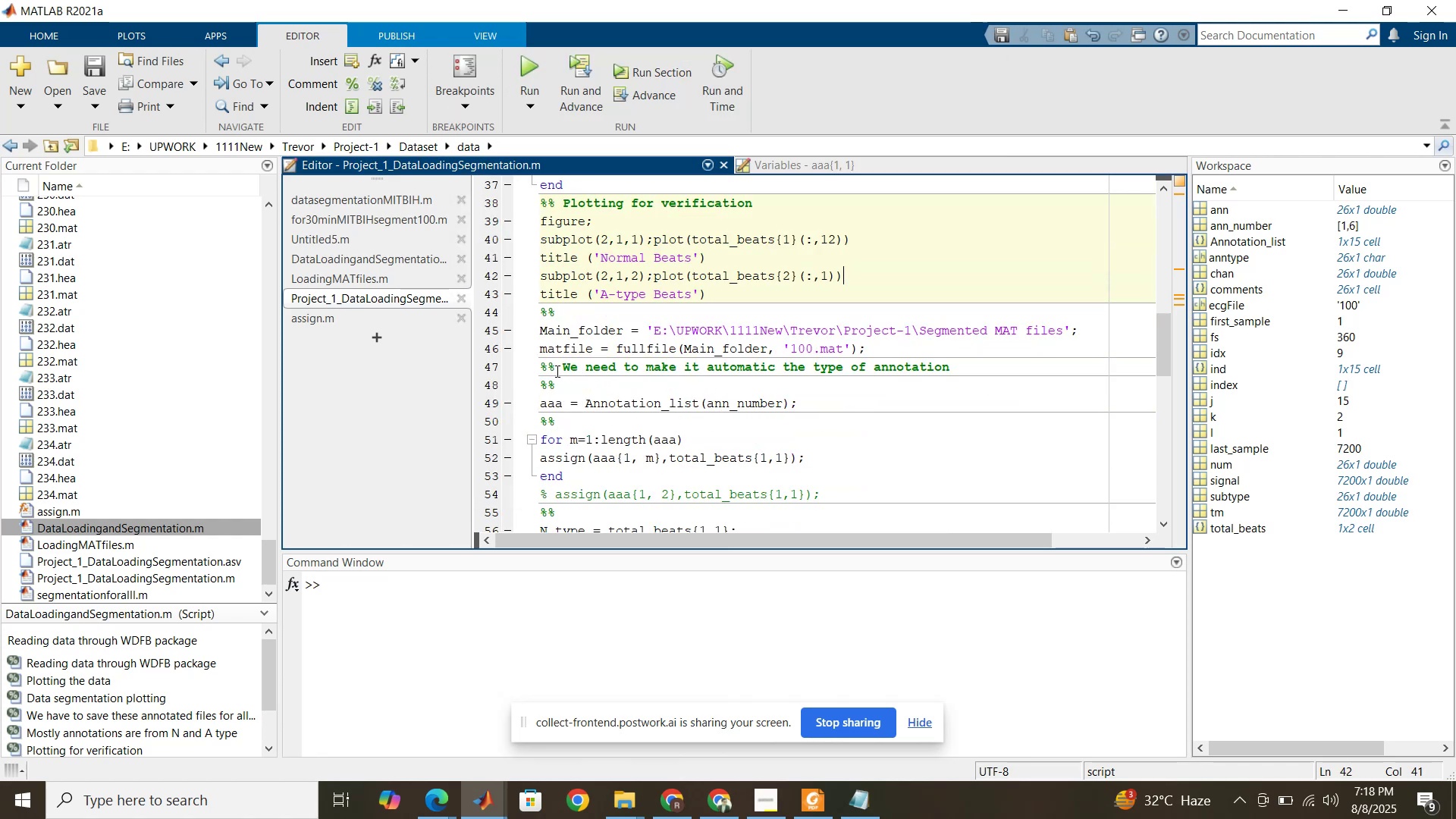 
left_click_drag(start_coordinate=[559, 381], to_coordinate=[544, 373])
 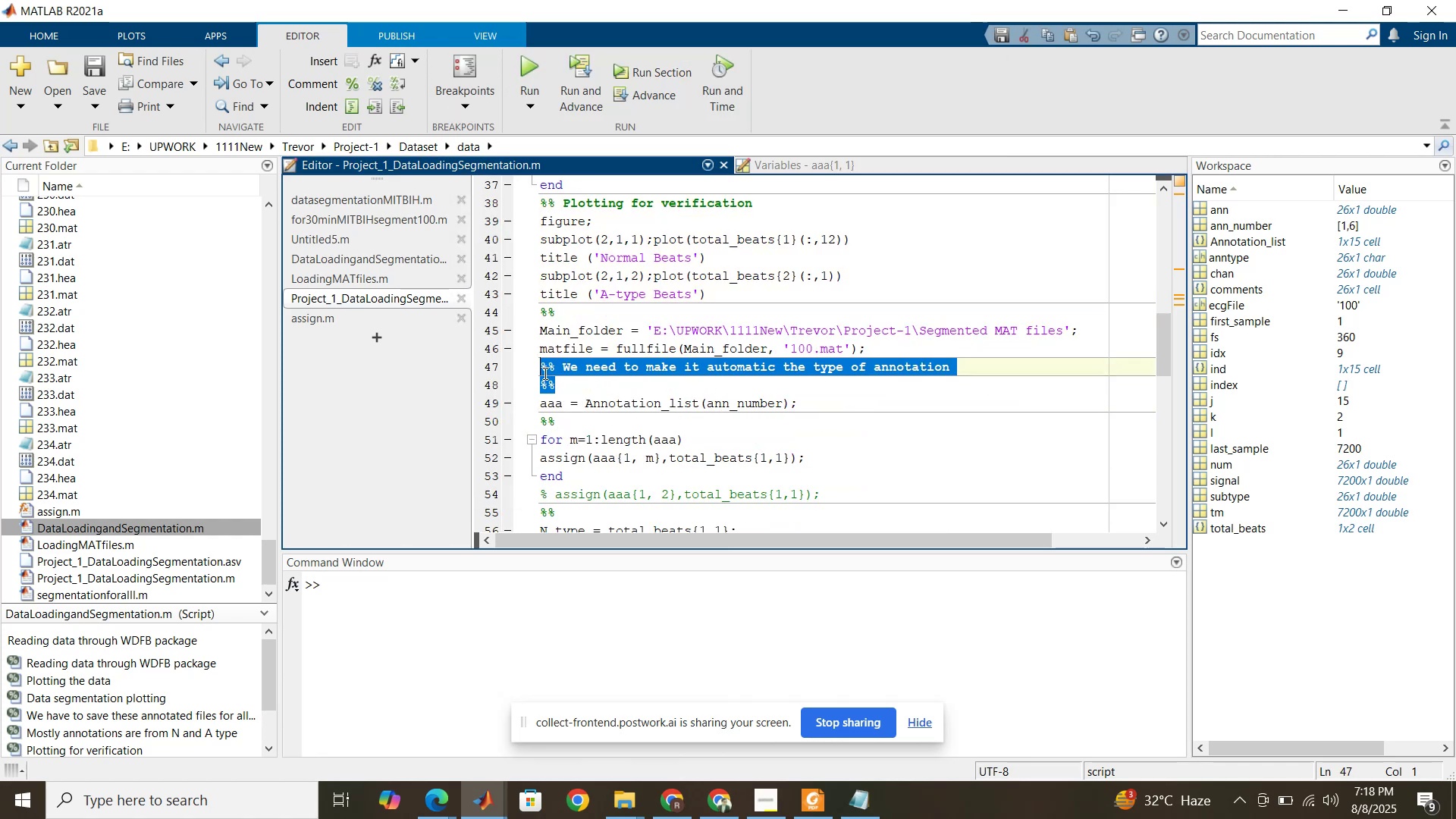 
key(Delete)
 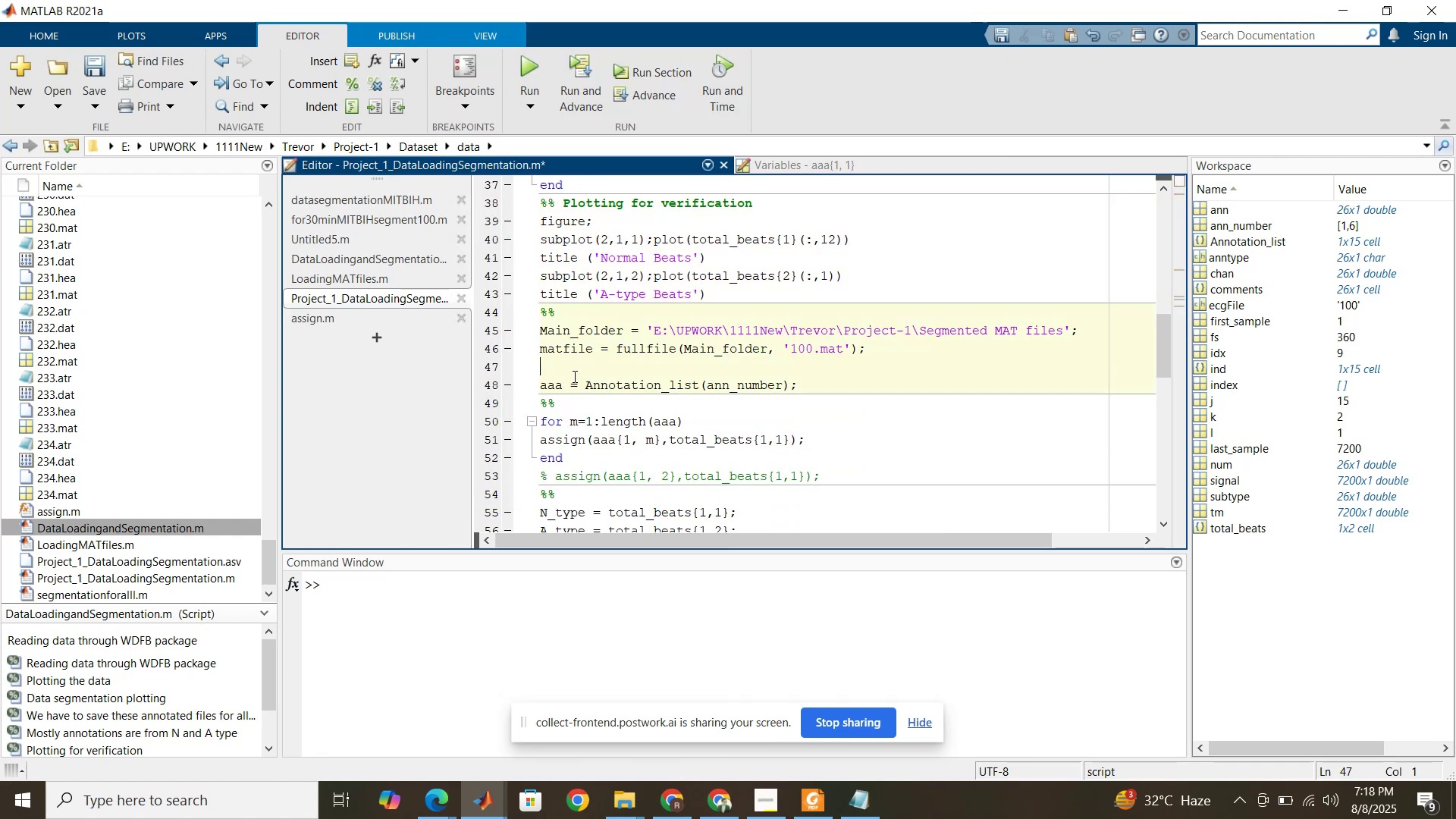 
key(Delete)
 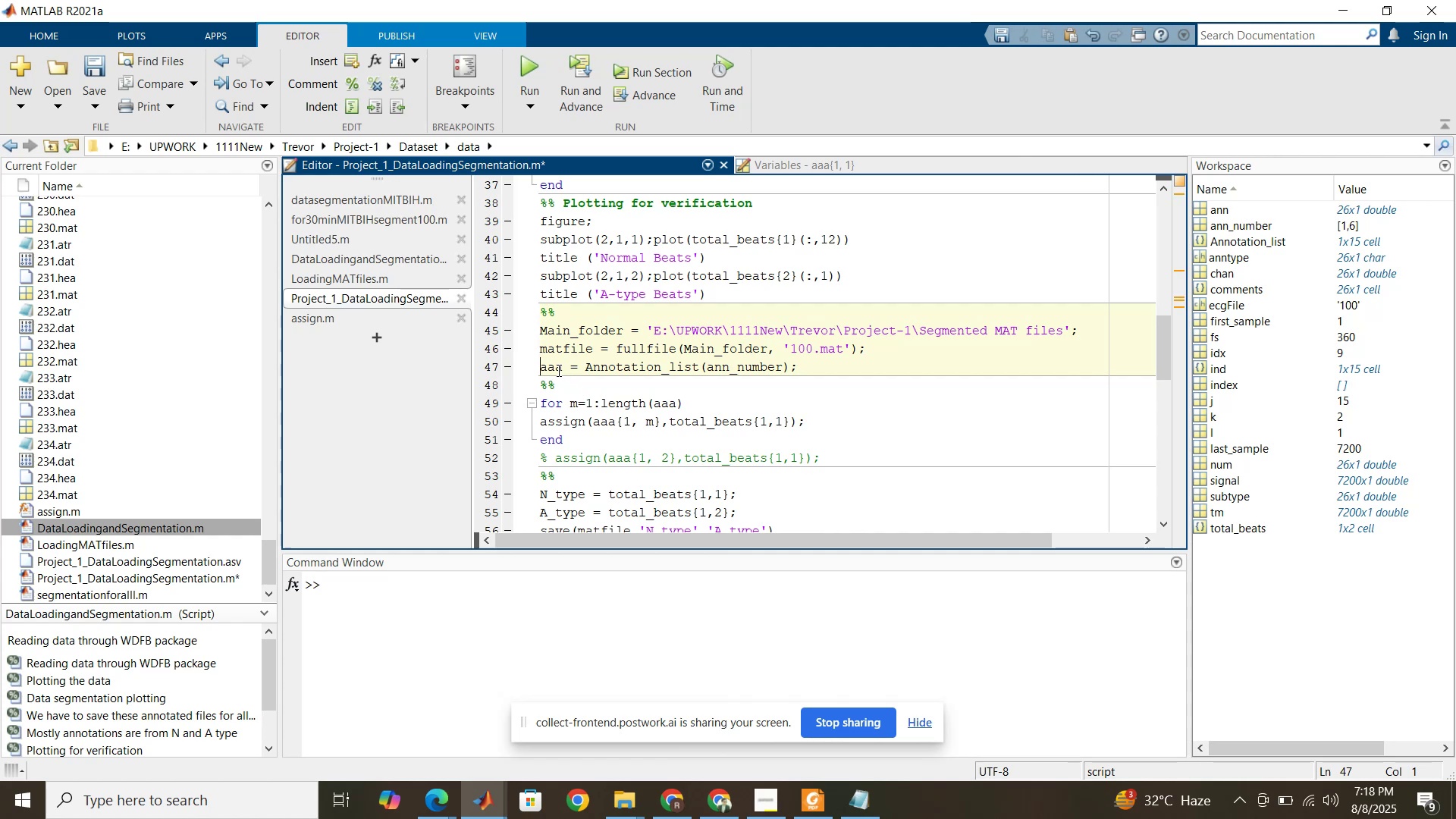 
left_click([564, 388])
 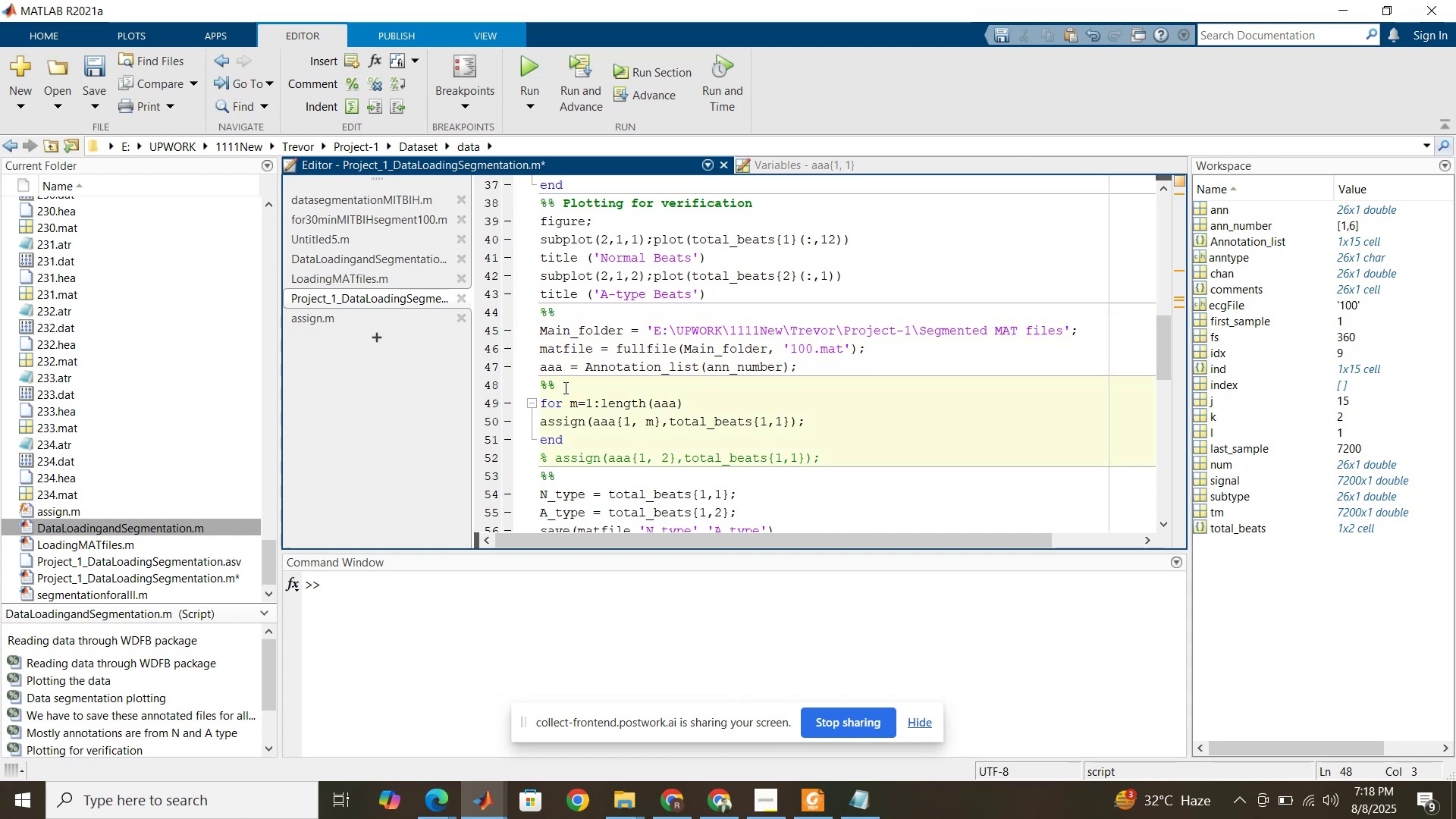 
key(Backspace)
 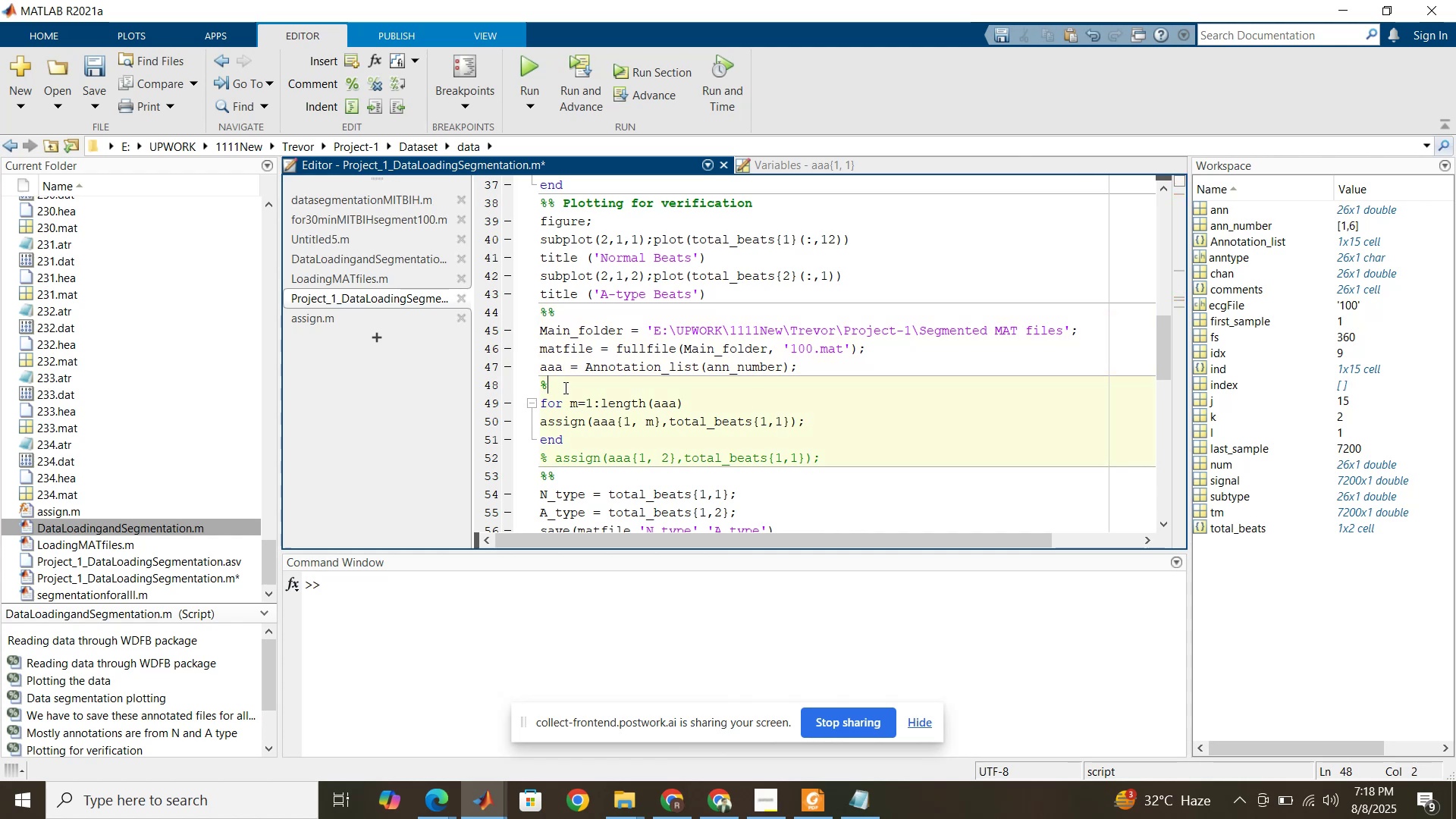 
key(Backspace)
 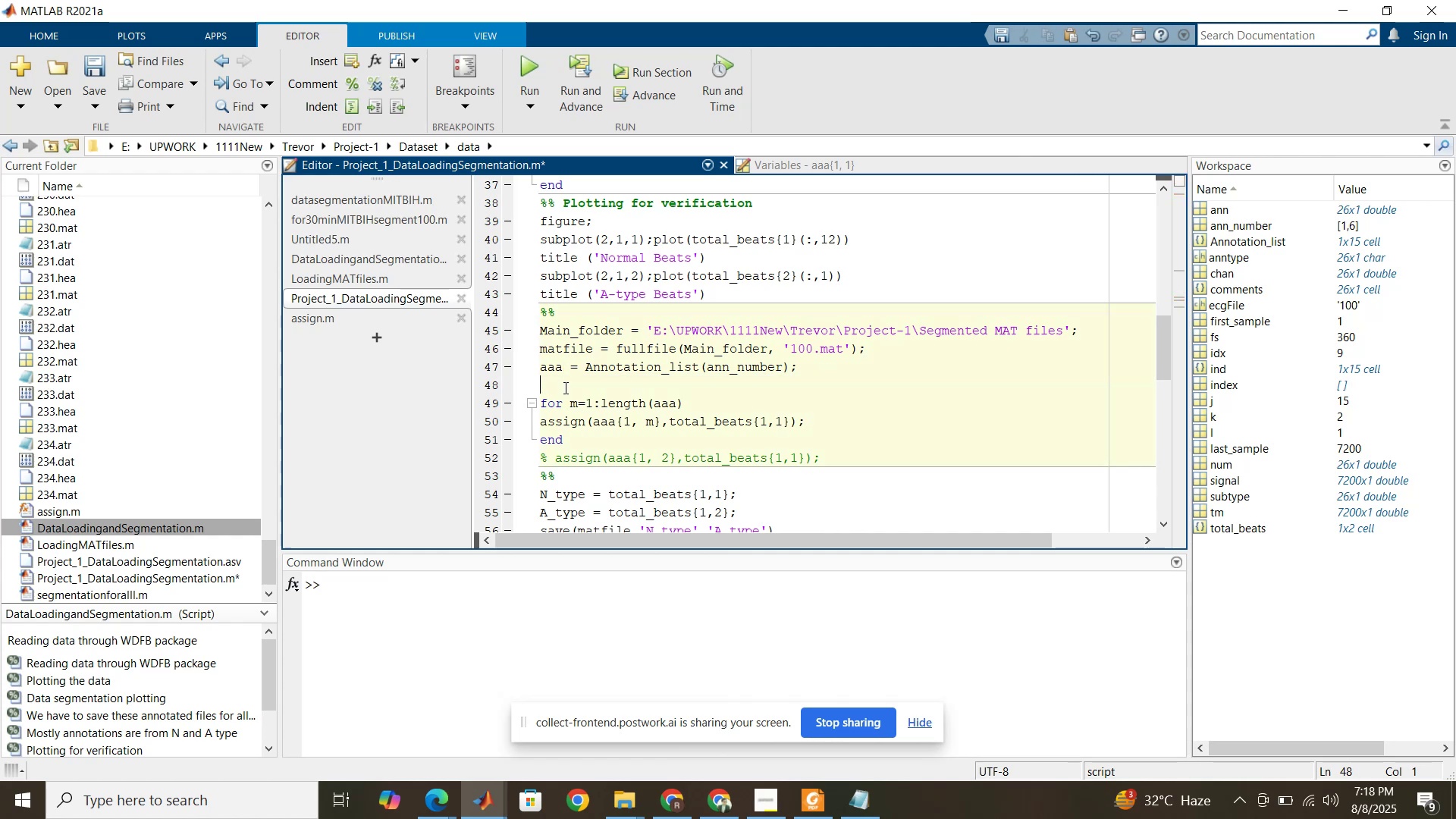 
key(Backspace)
 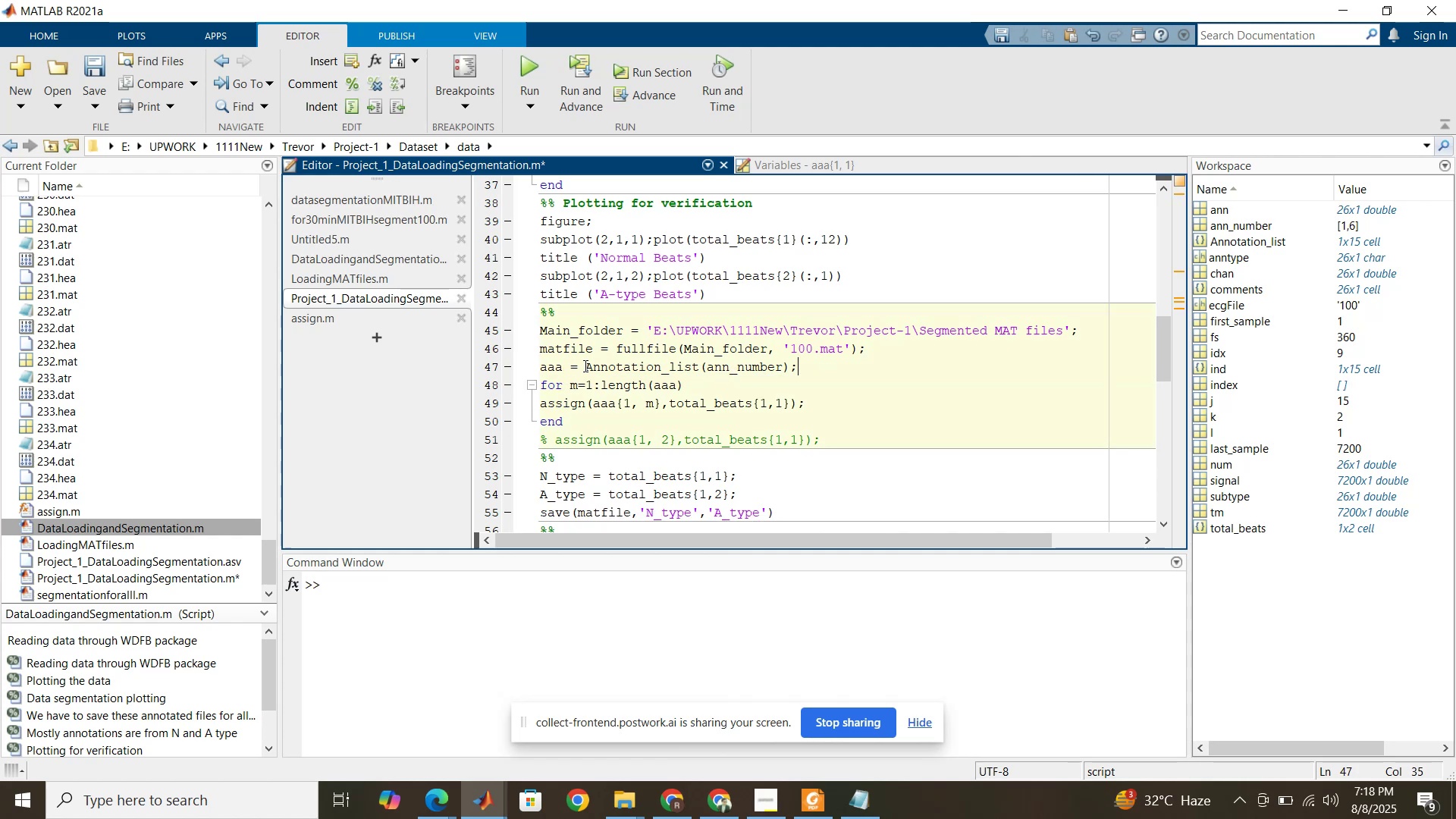 
double_click([555, 369])
 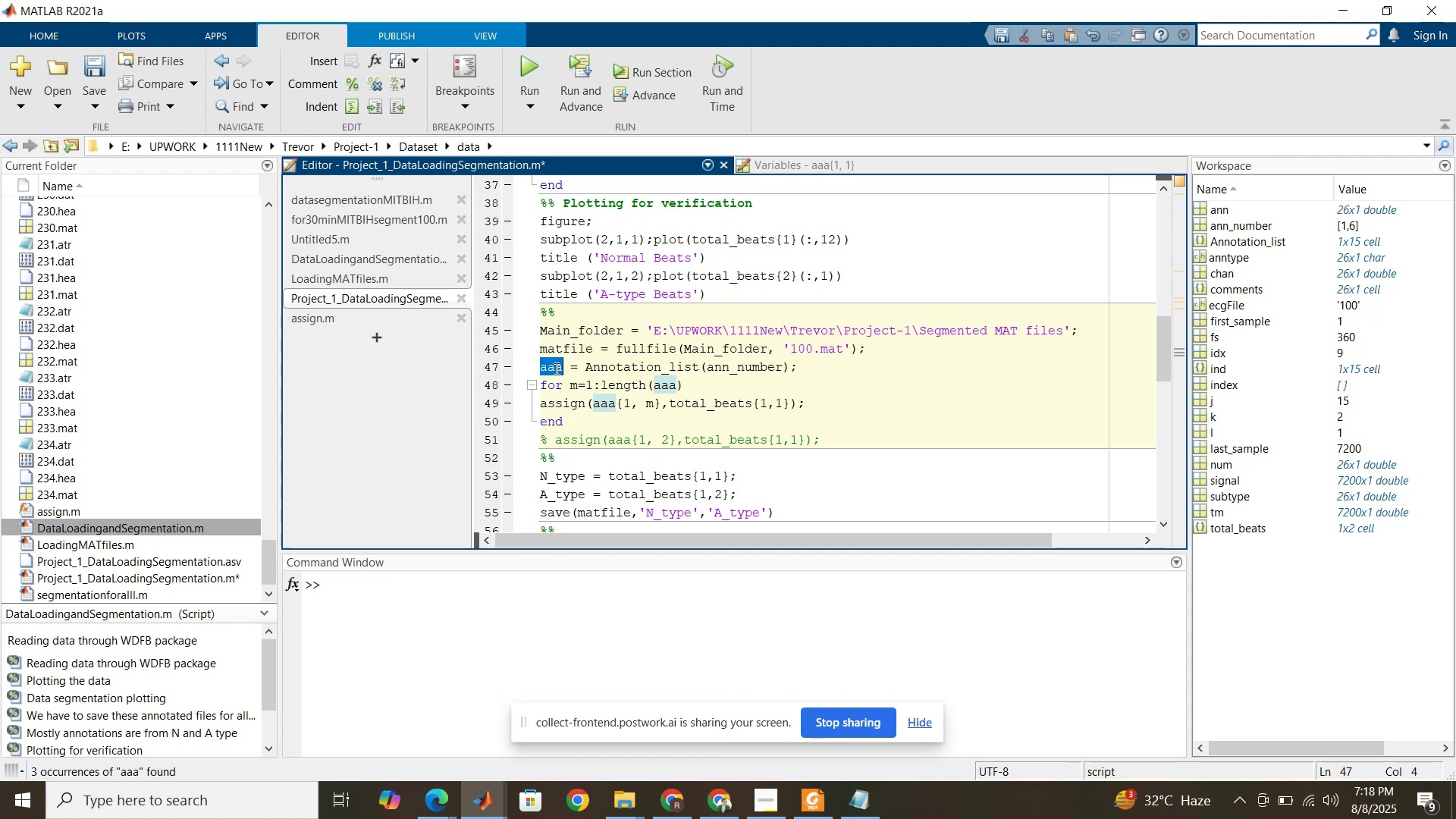 
wait(5.83)
 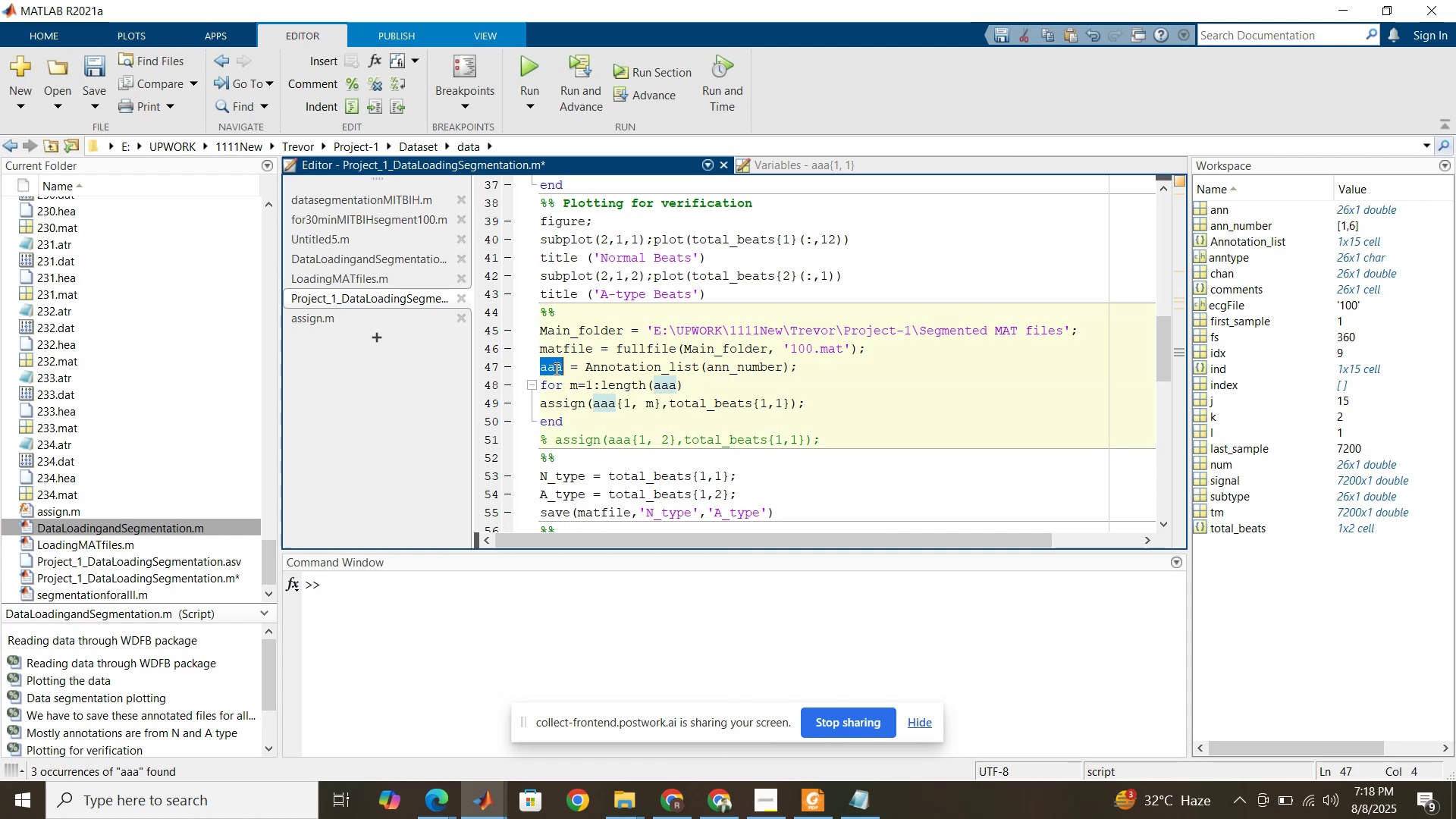 
type(dumy)
 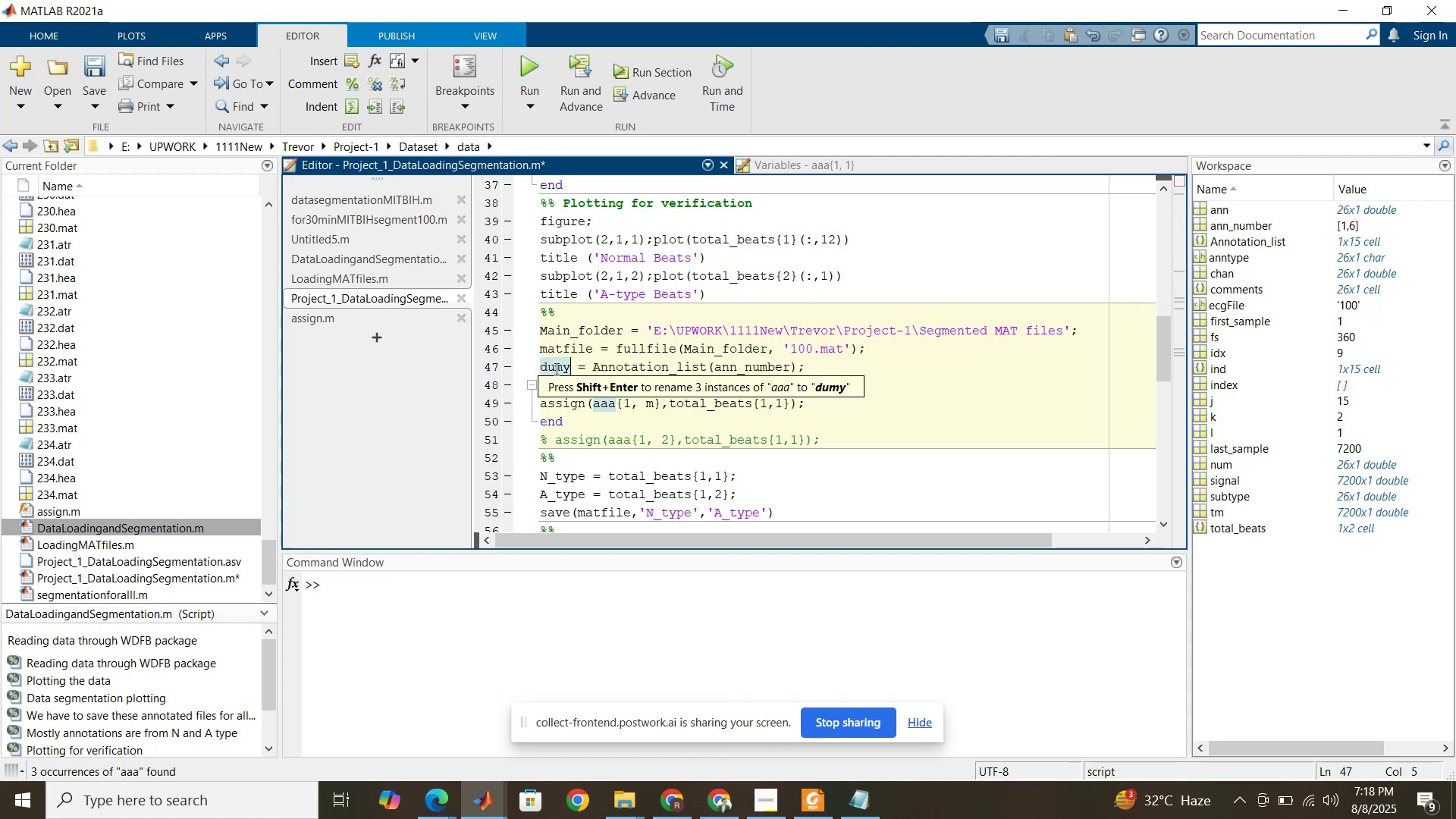 
key(Shift+Enter)
 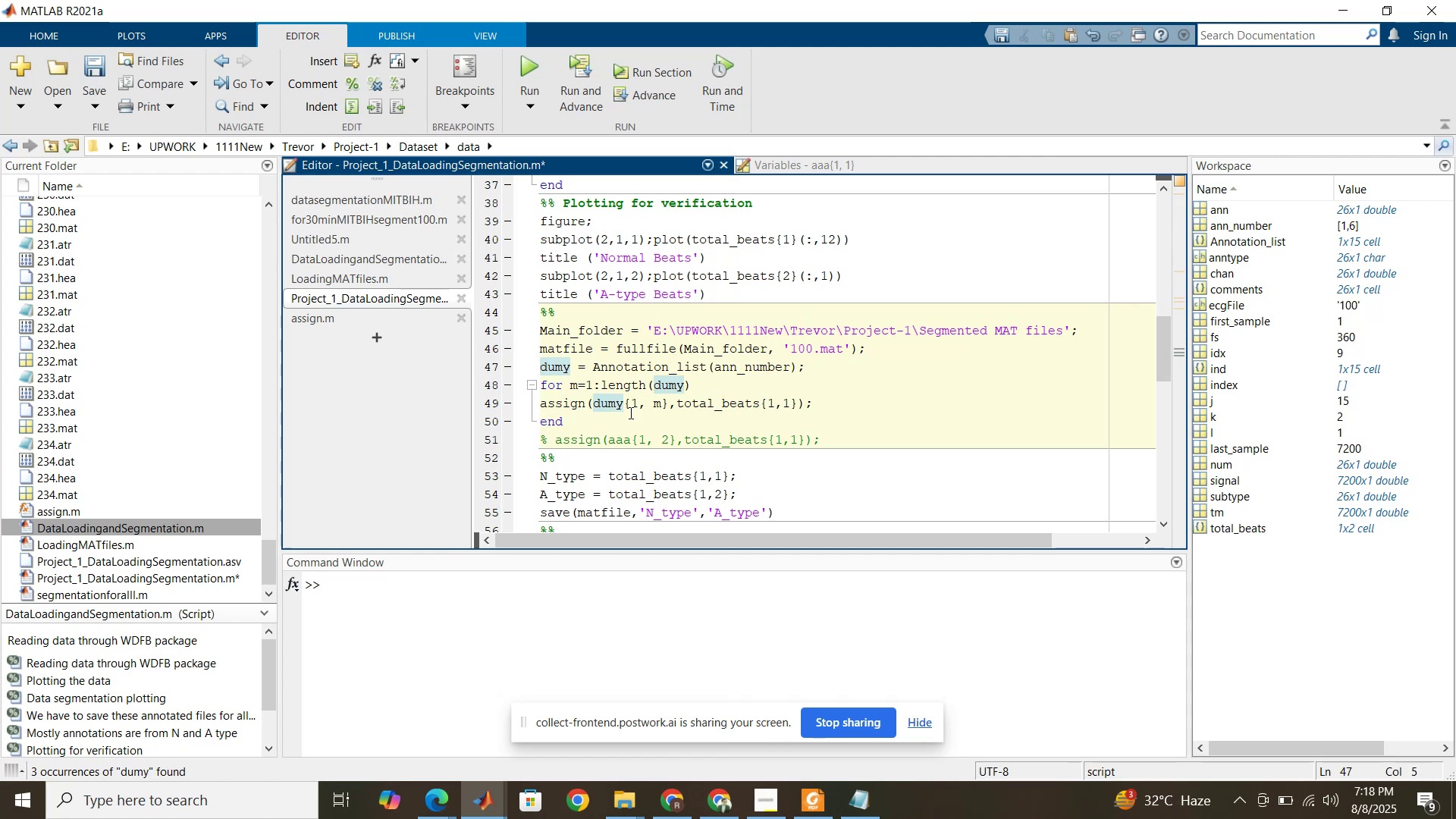 
left_click([632, 413])
 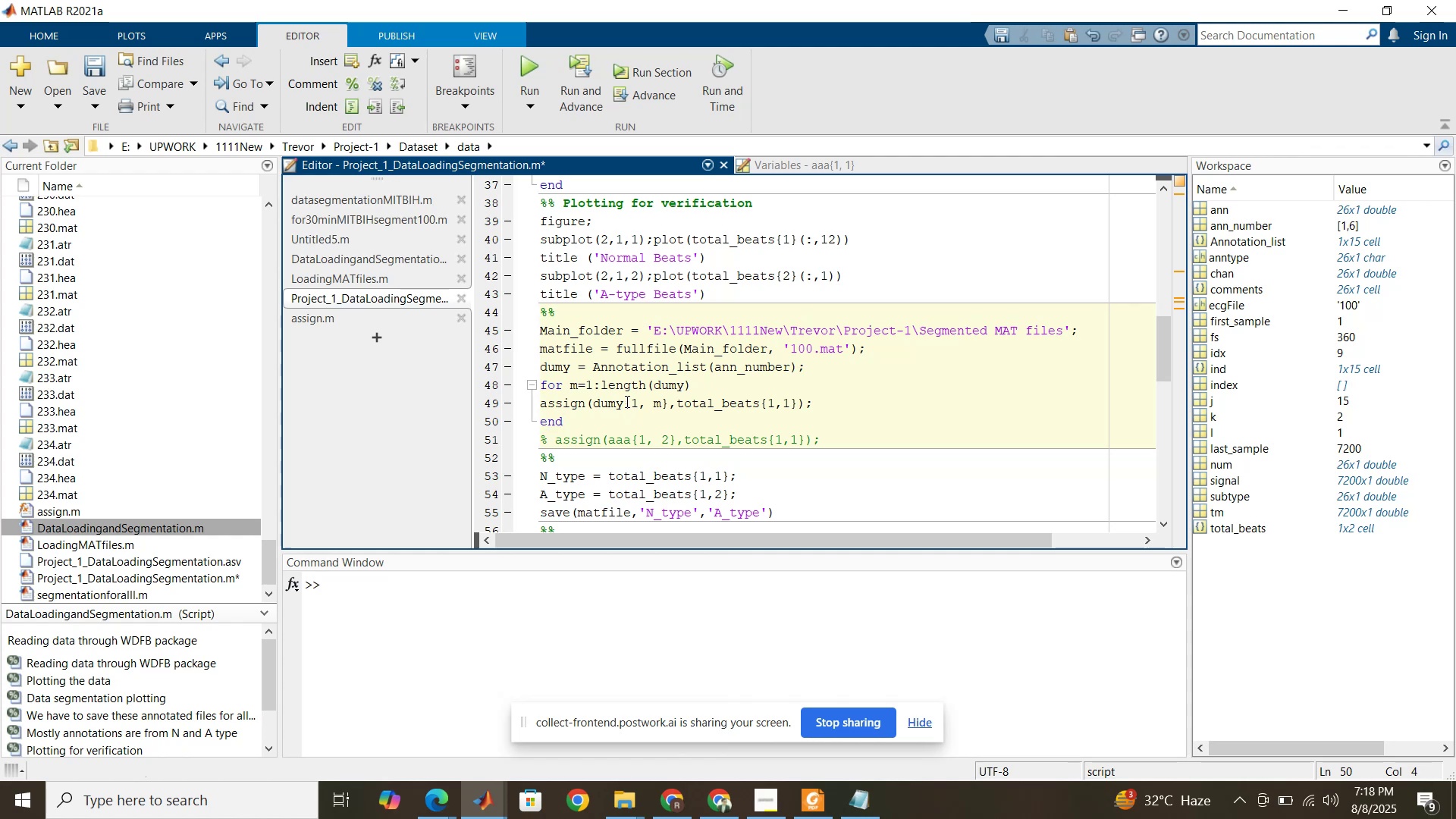 
left_click([626, 401])
 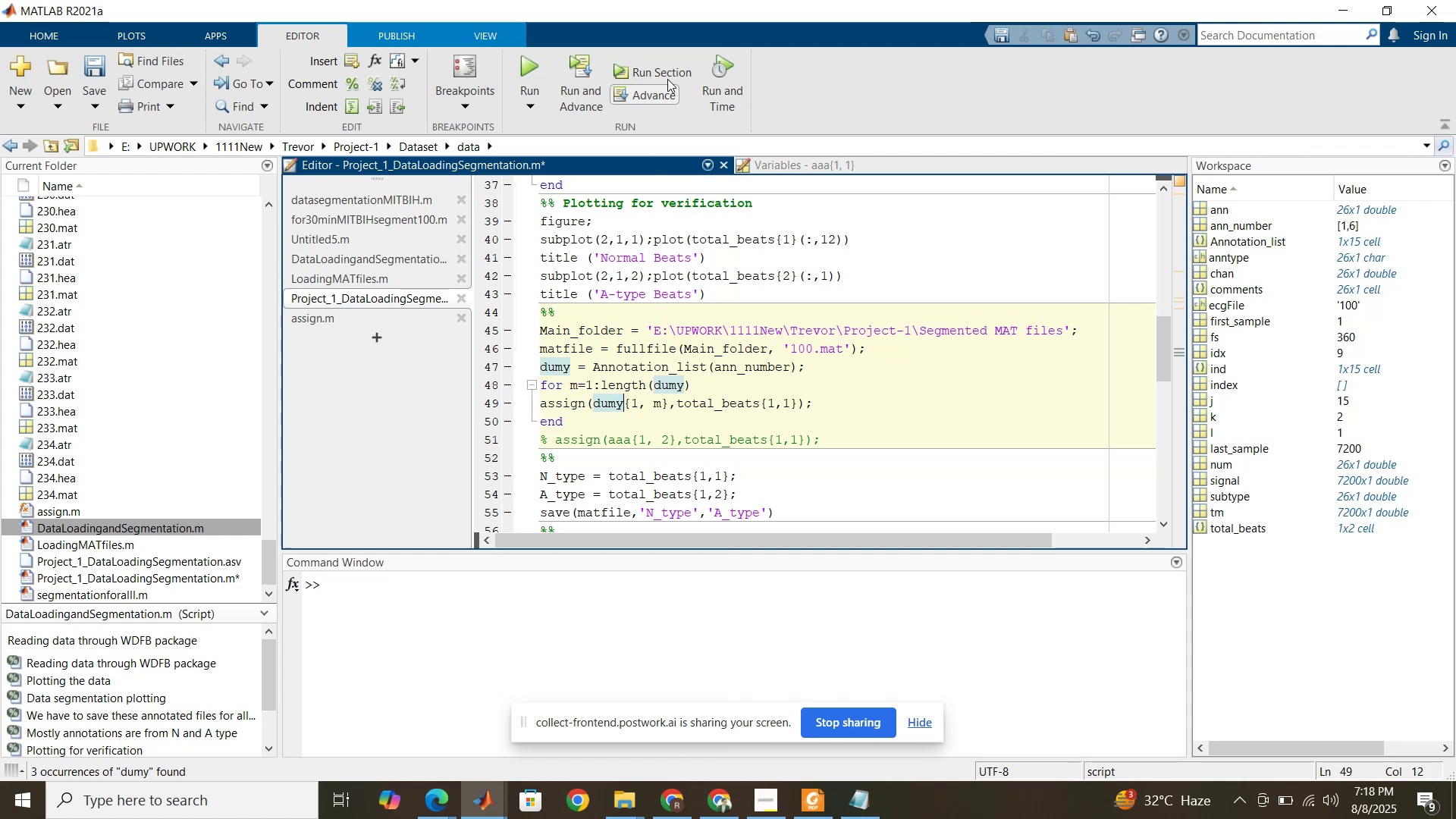 
left_click([667, 67])
 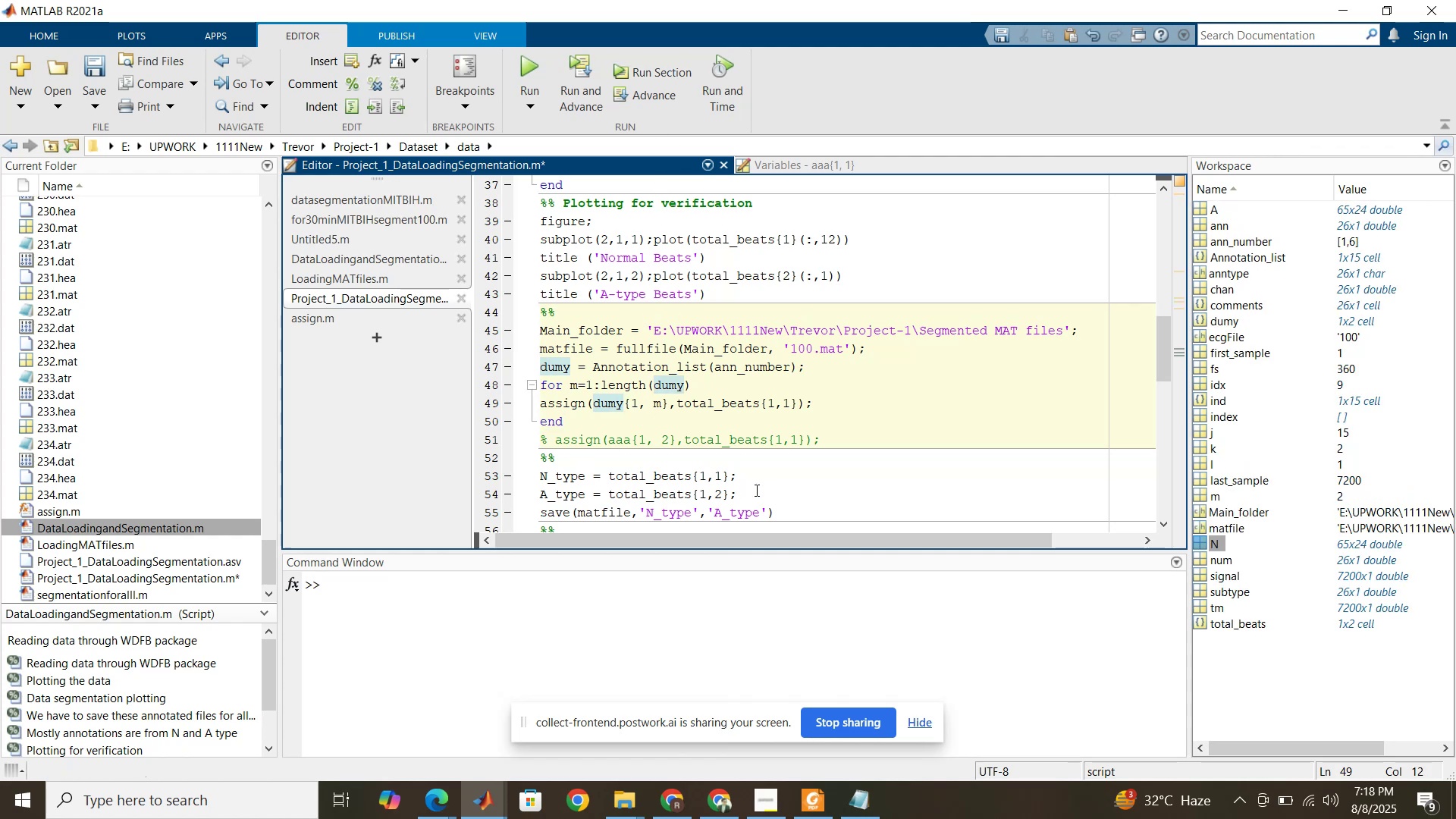 
wait(9.93)
 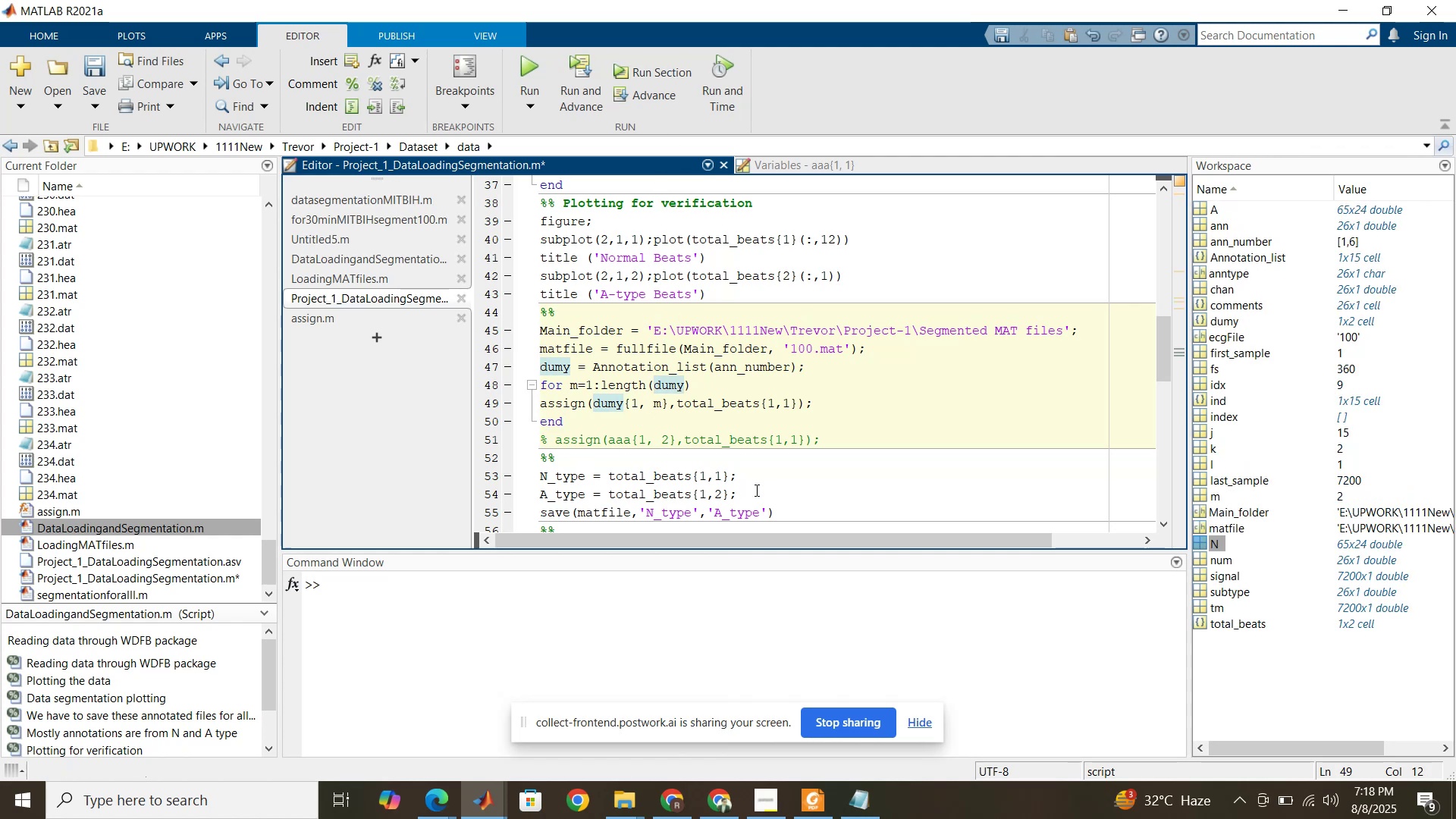 
left_click([1194, 543])
 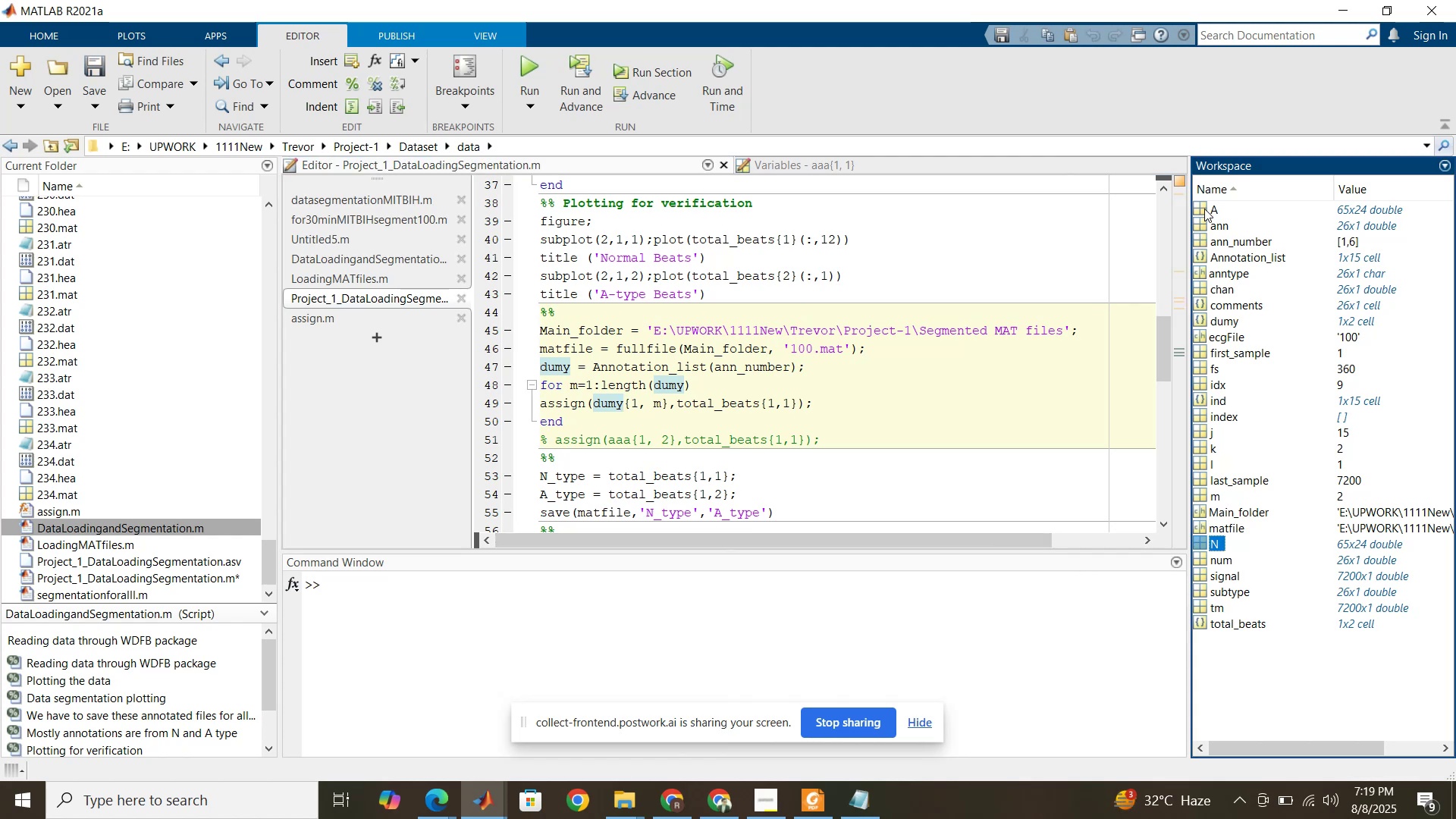 
left_click([1204, 209])
 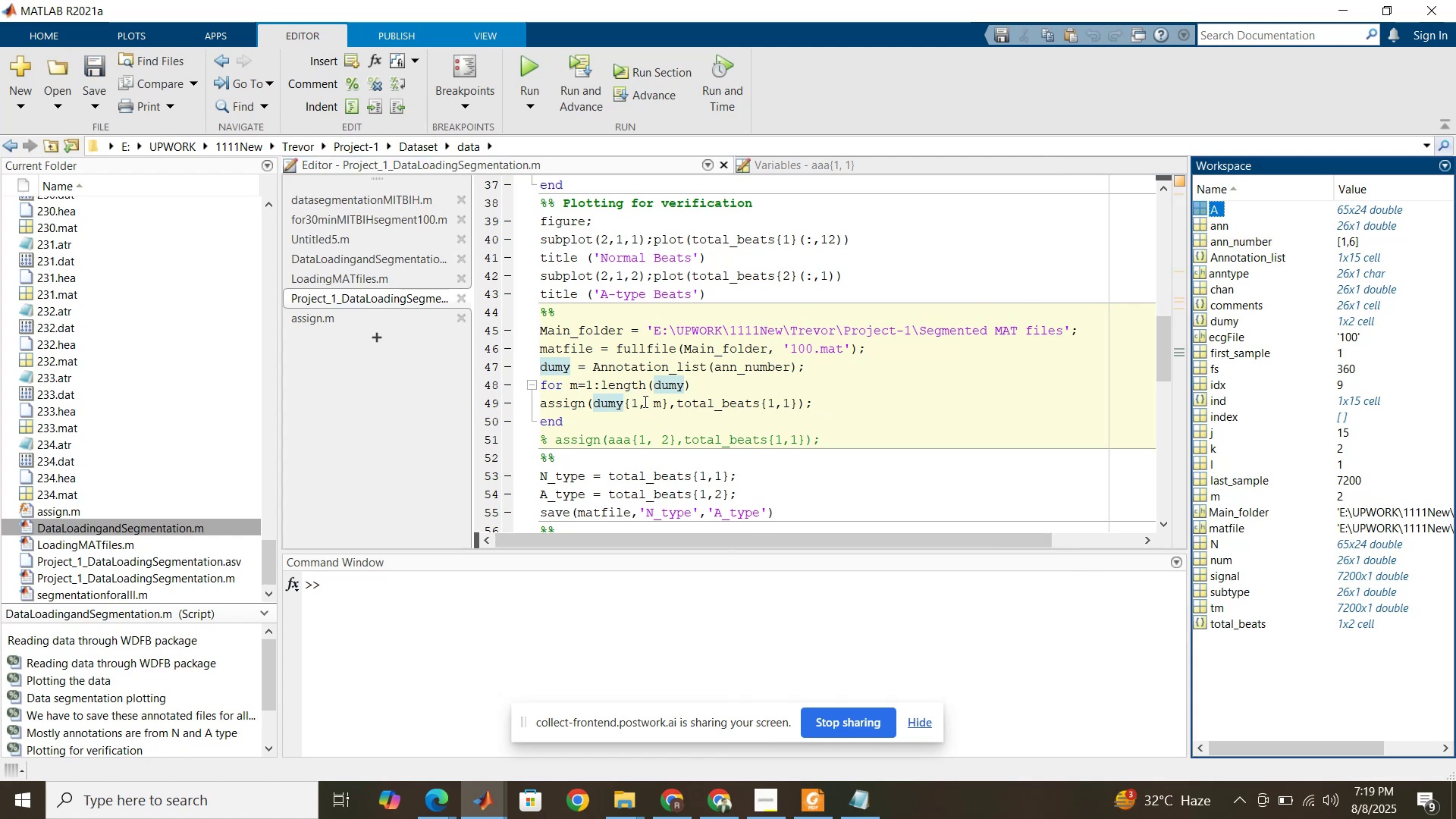 
double_click([658, 402])
 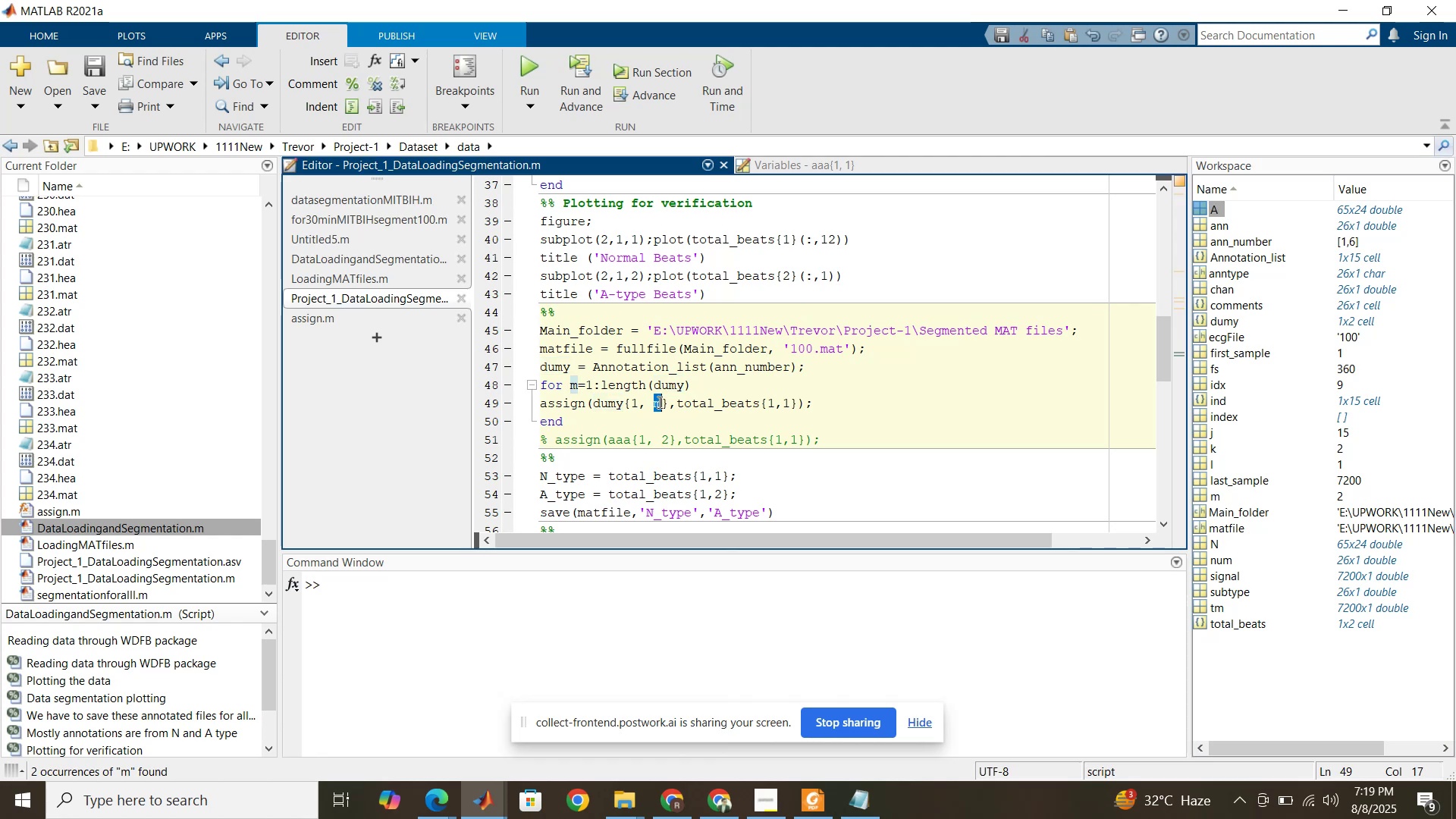 
key(Control+C)
 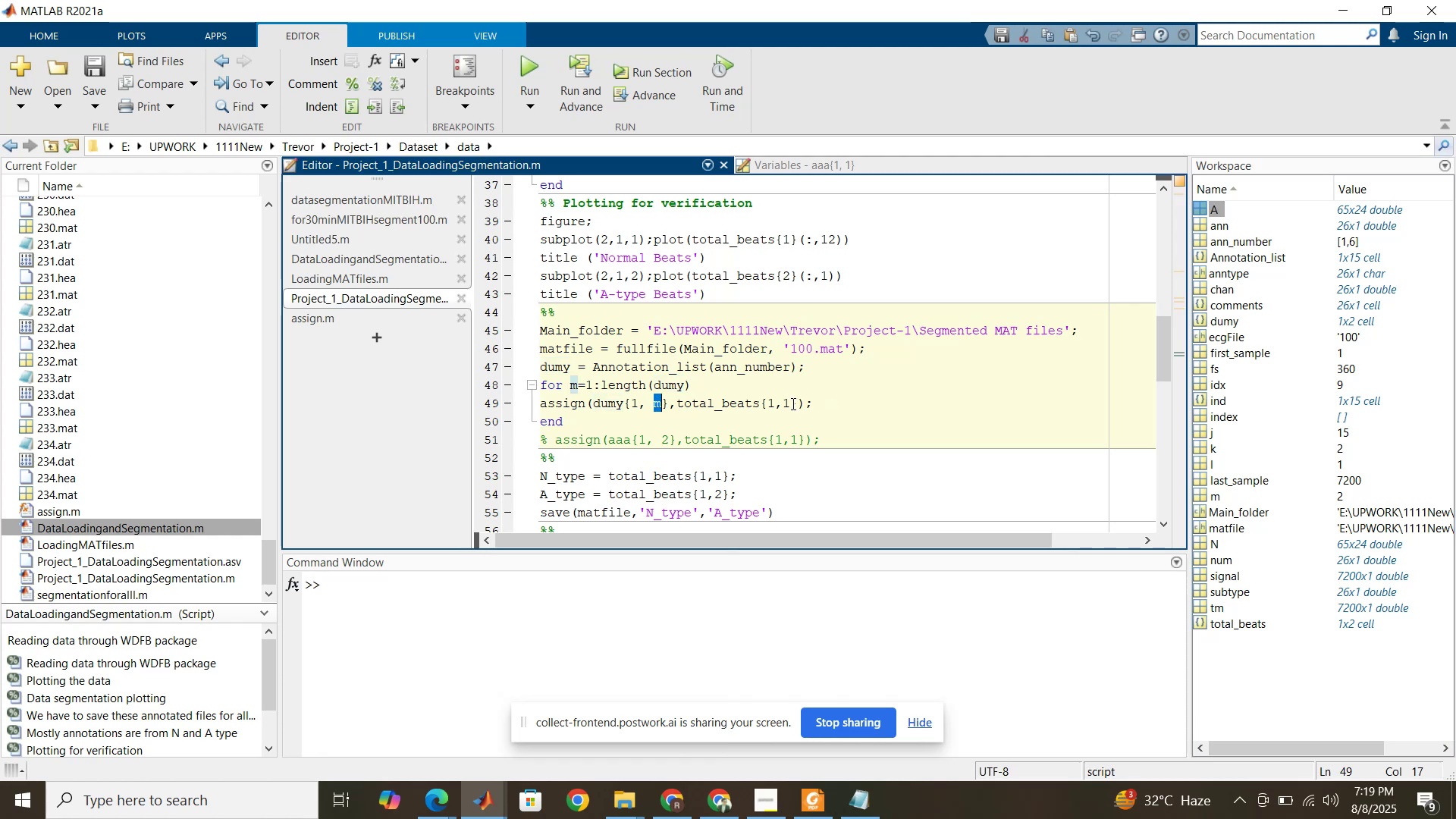 
left_click_drag(start_coordinate=[789, 403], to_coordinate=[784, 402])
 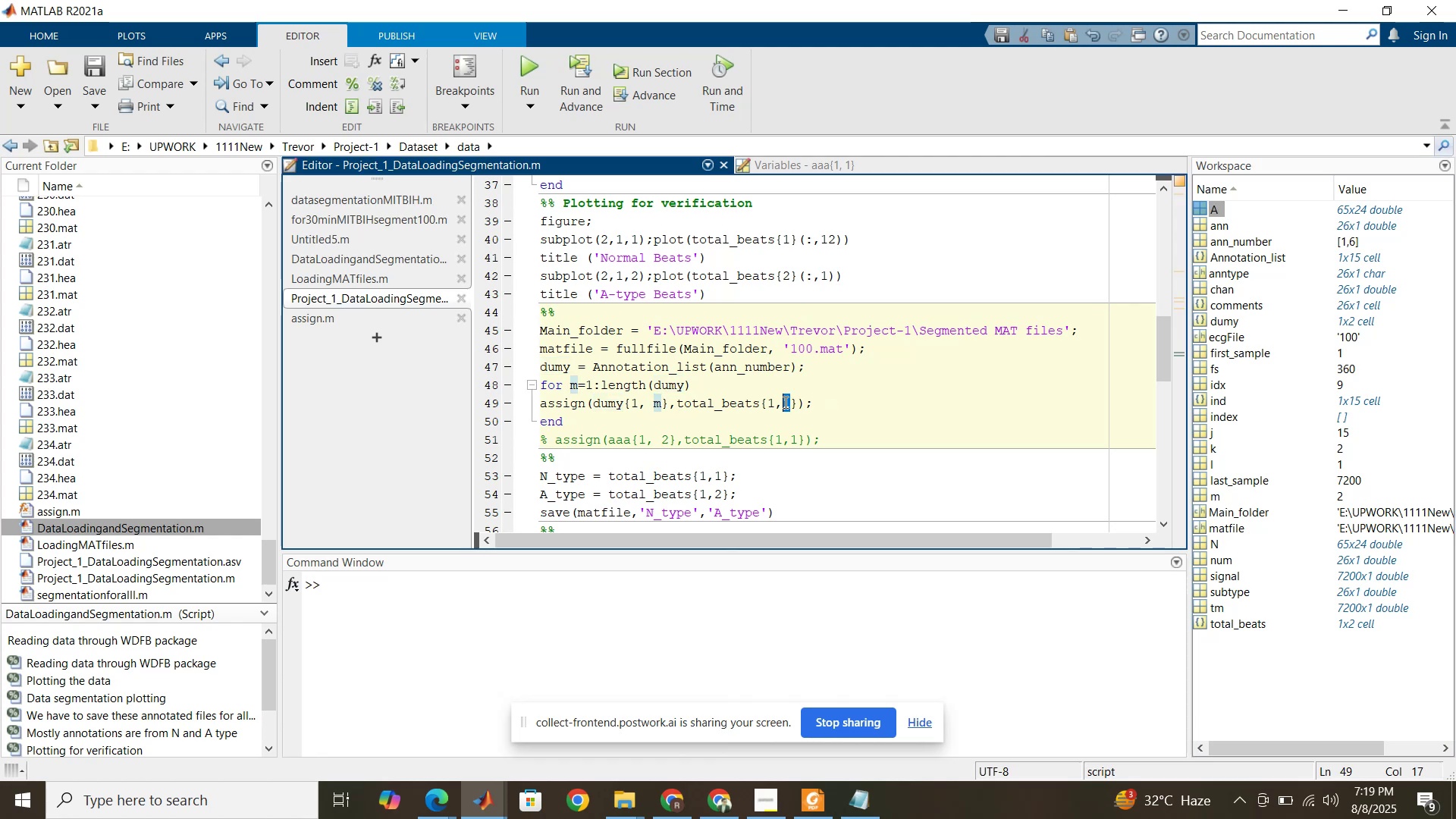 
key(Control+ControlLeft)
 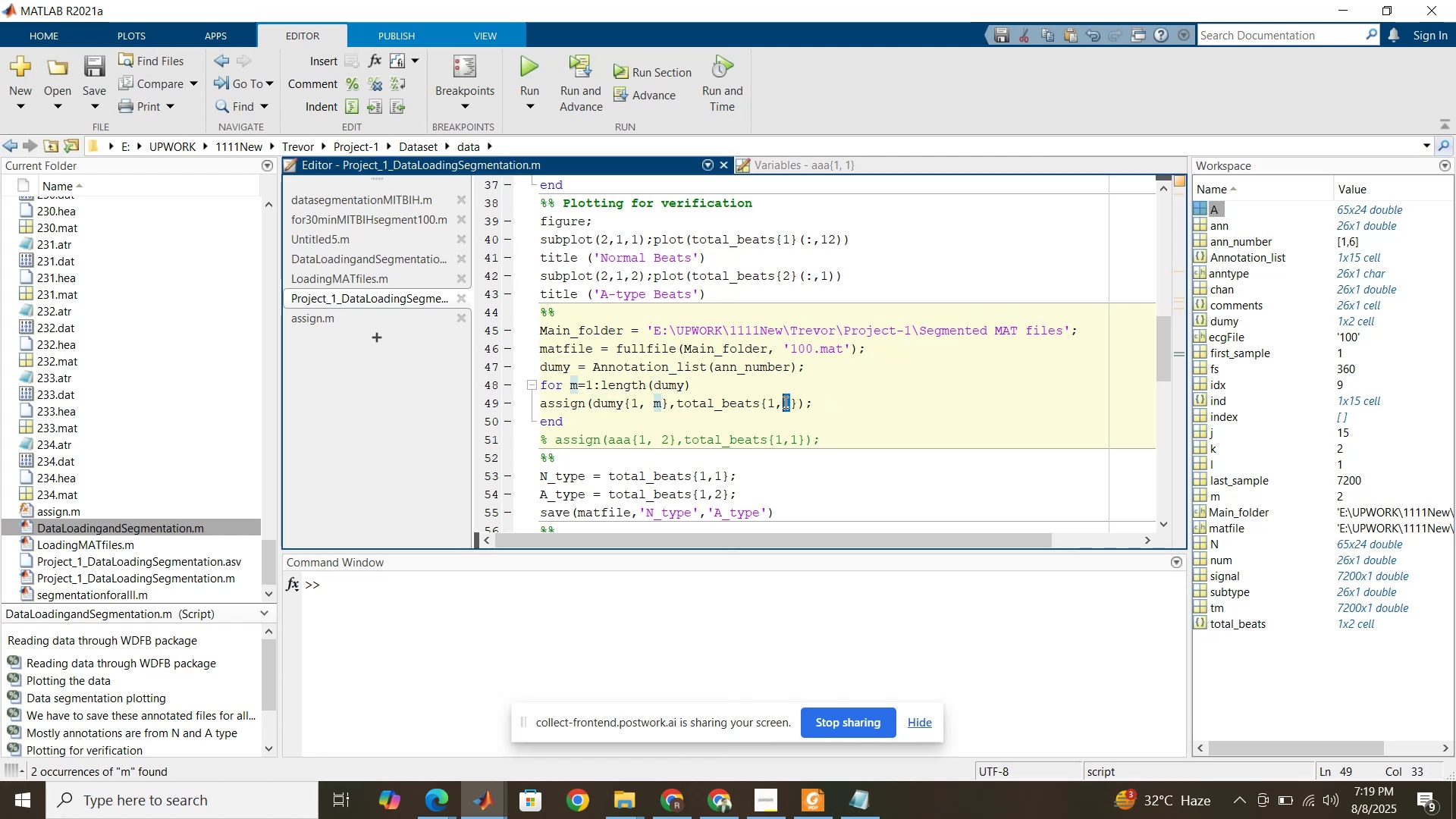 
key(Control+V)
 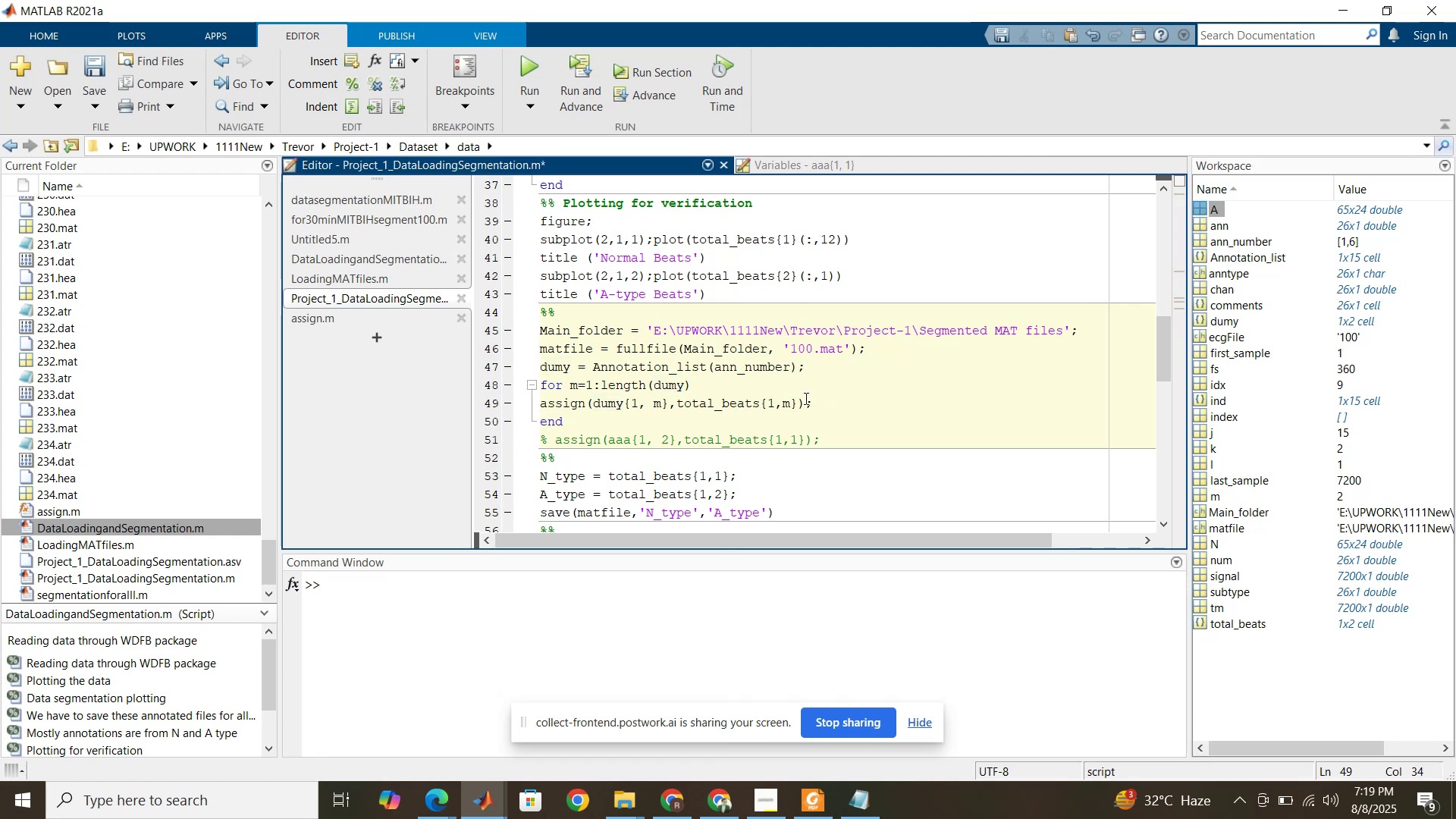 
left_click([803, 398])
 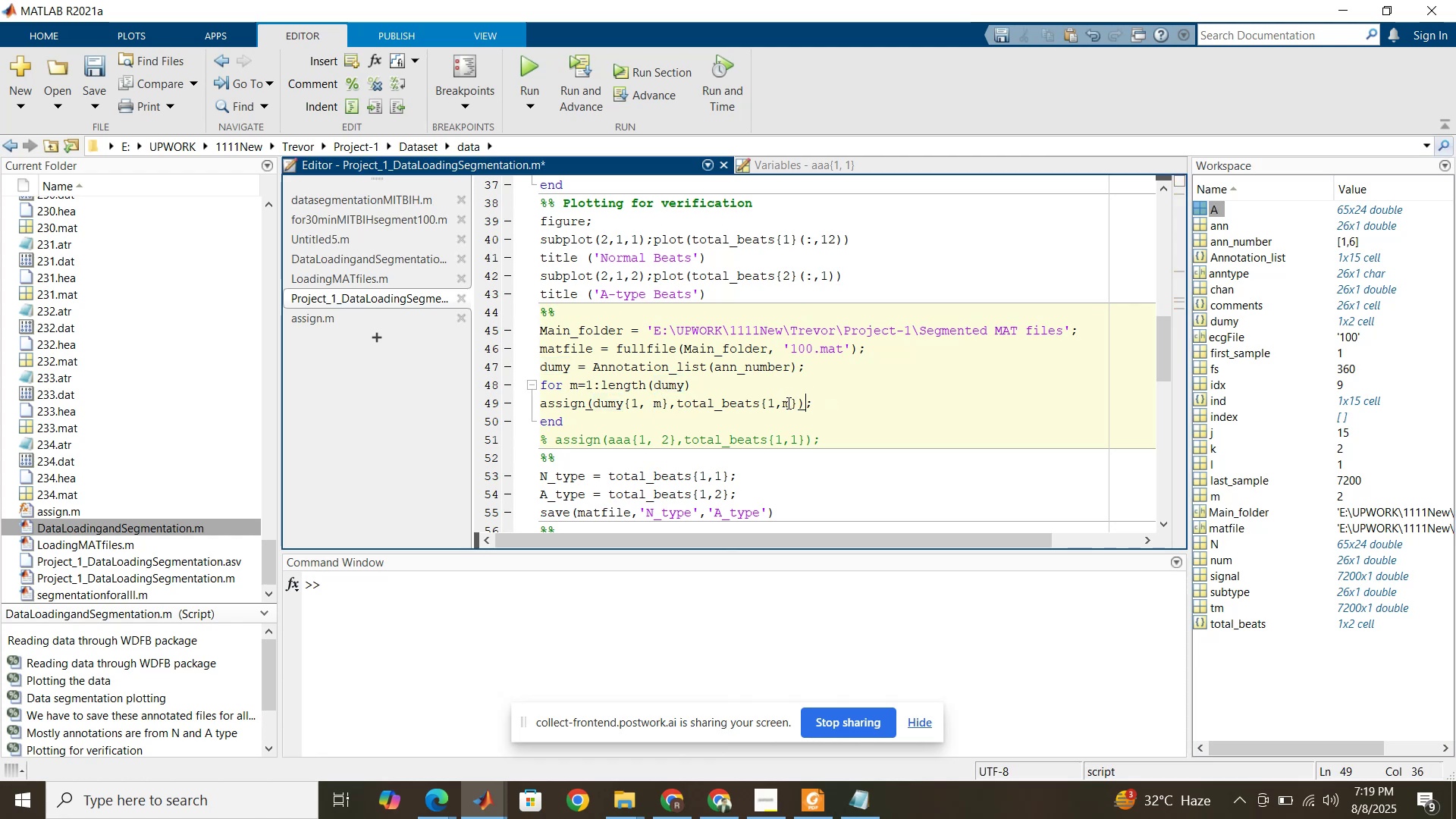 
left_click_drag(start_coordinate=[787, 403], to_coordinate=[780, 403])
 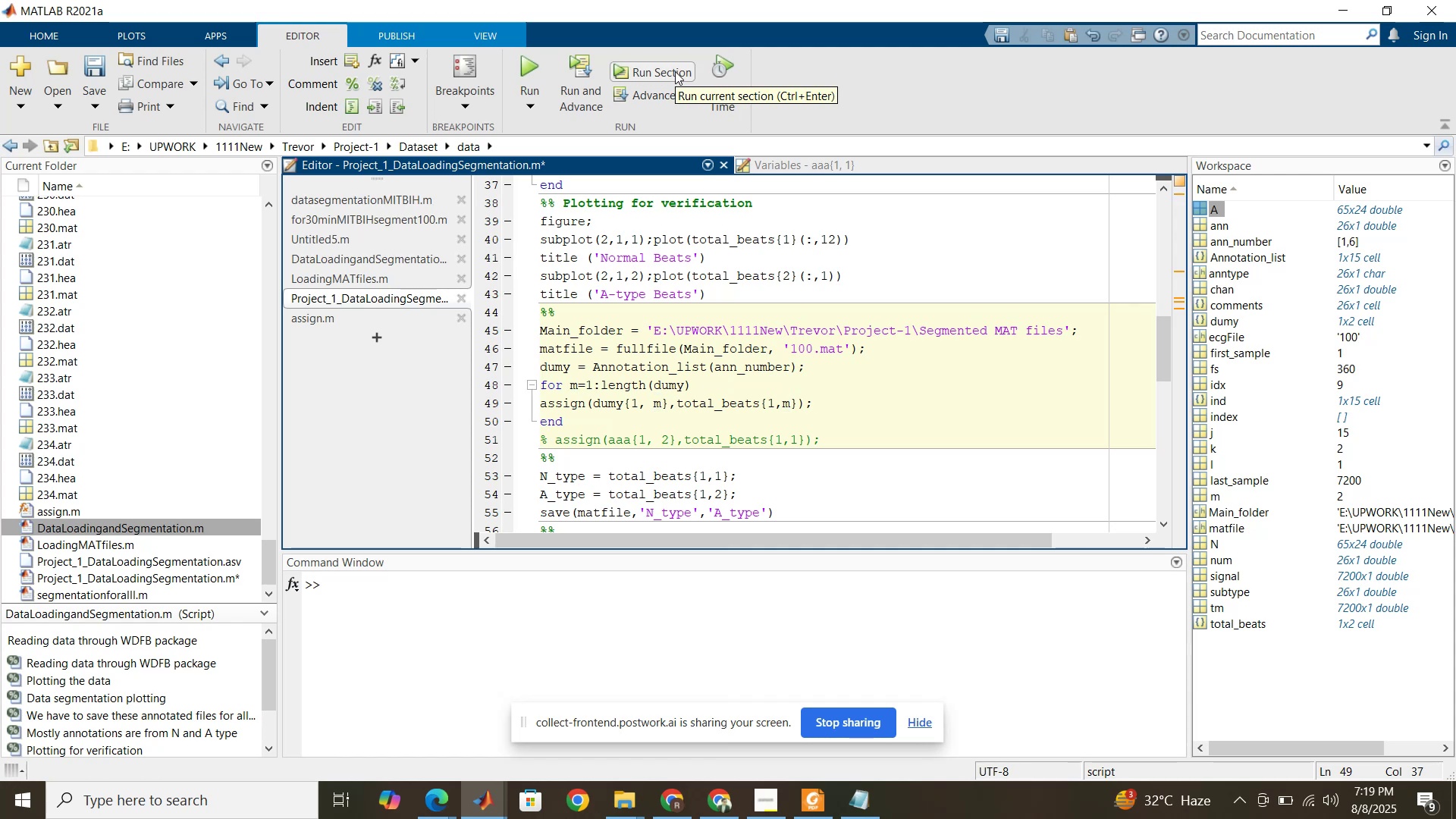 
wait(7.6)
 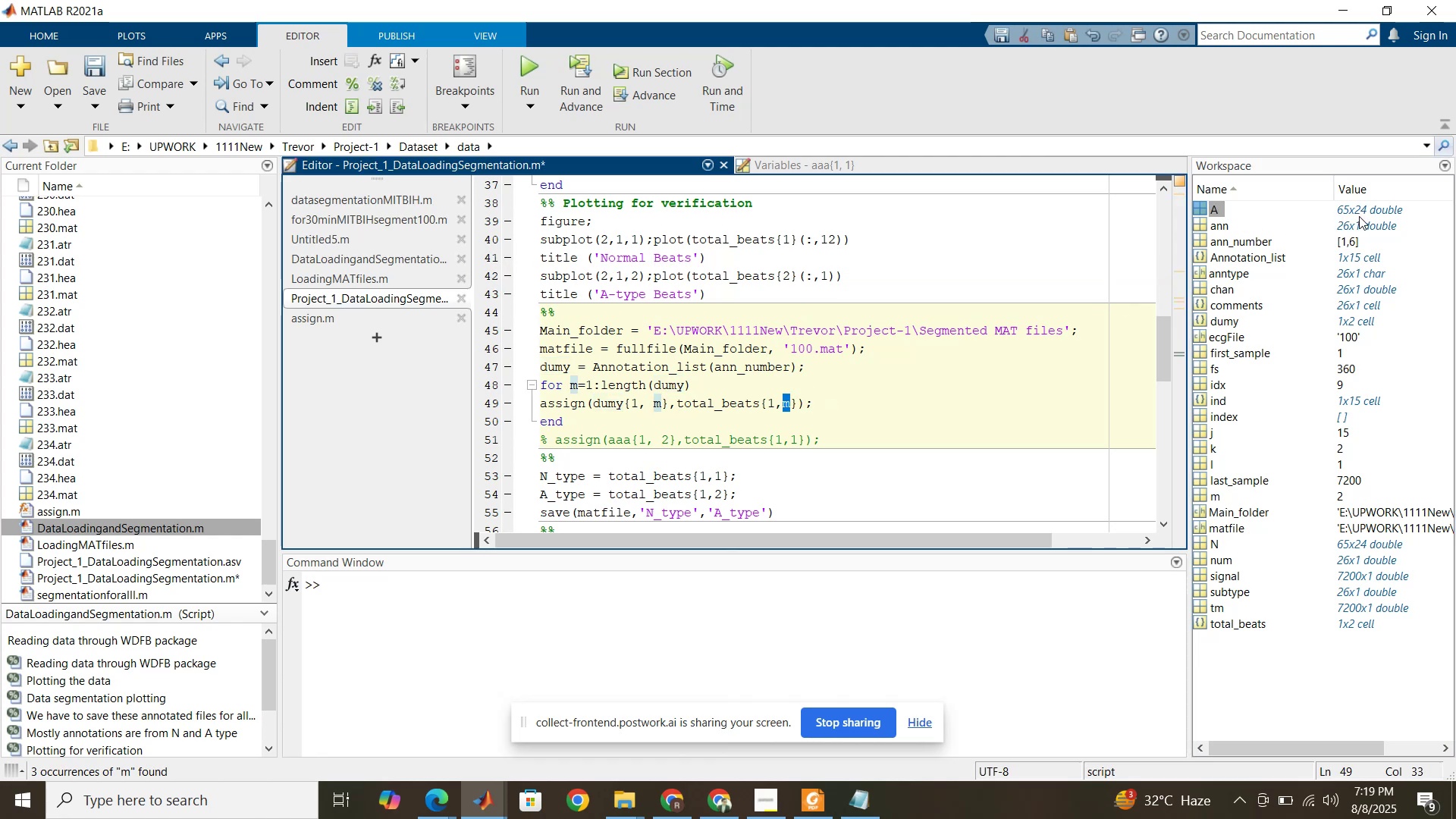 
left_click([1233, 301])
 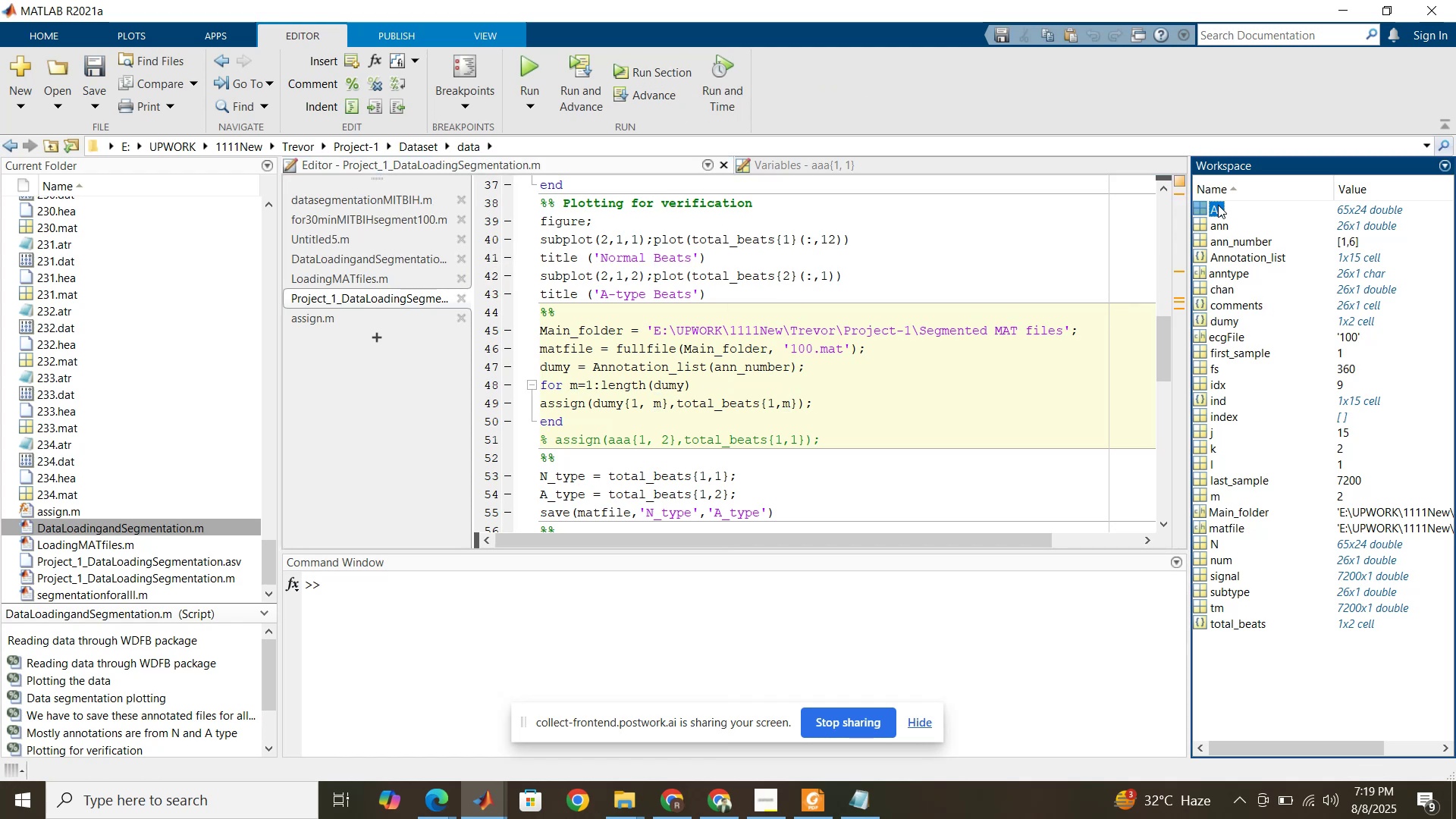 
key(Delete)
 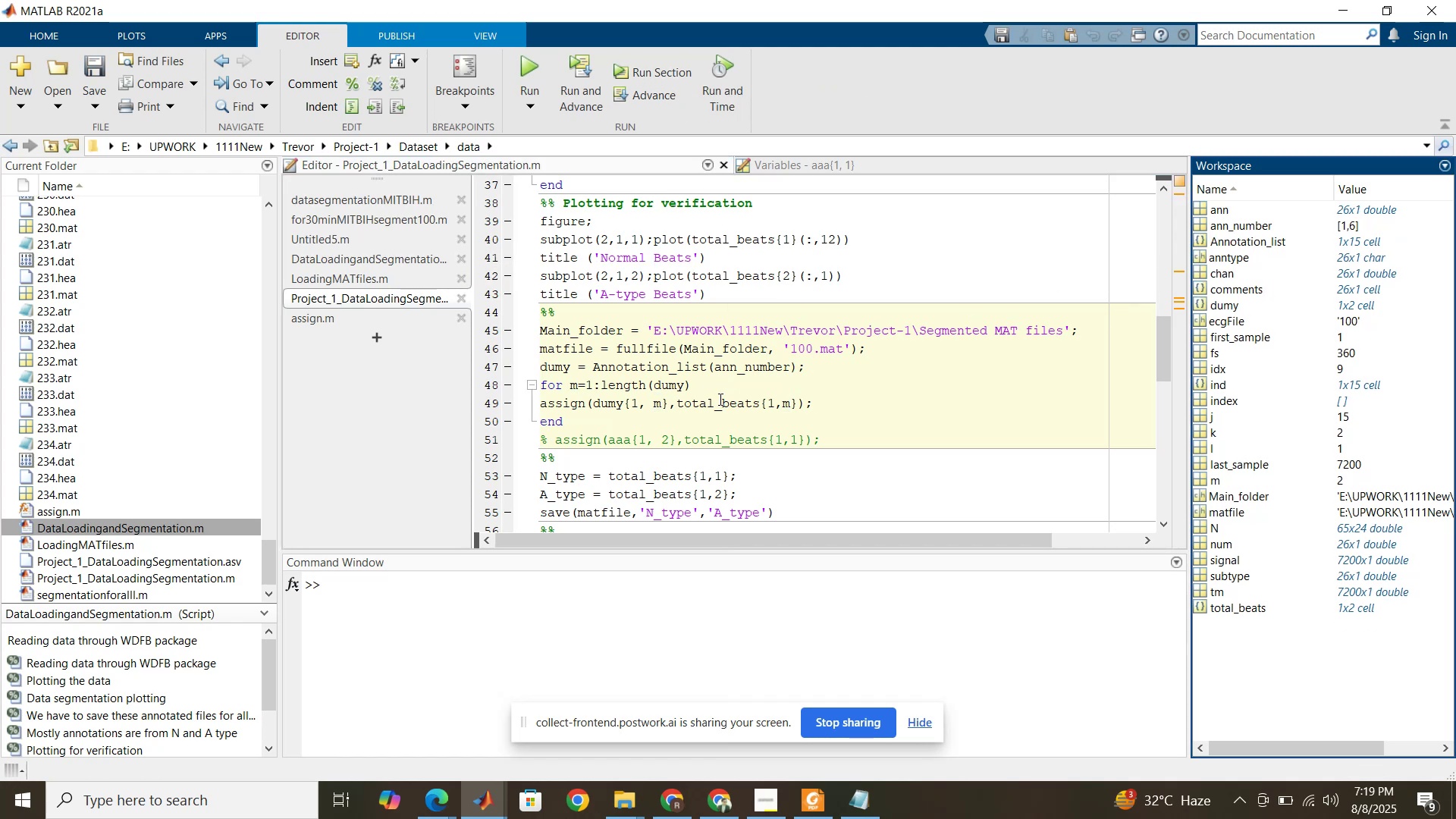 
left_click([692, 400])
 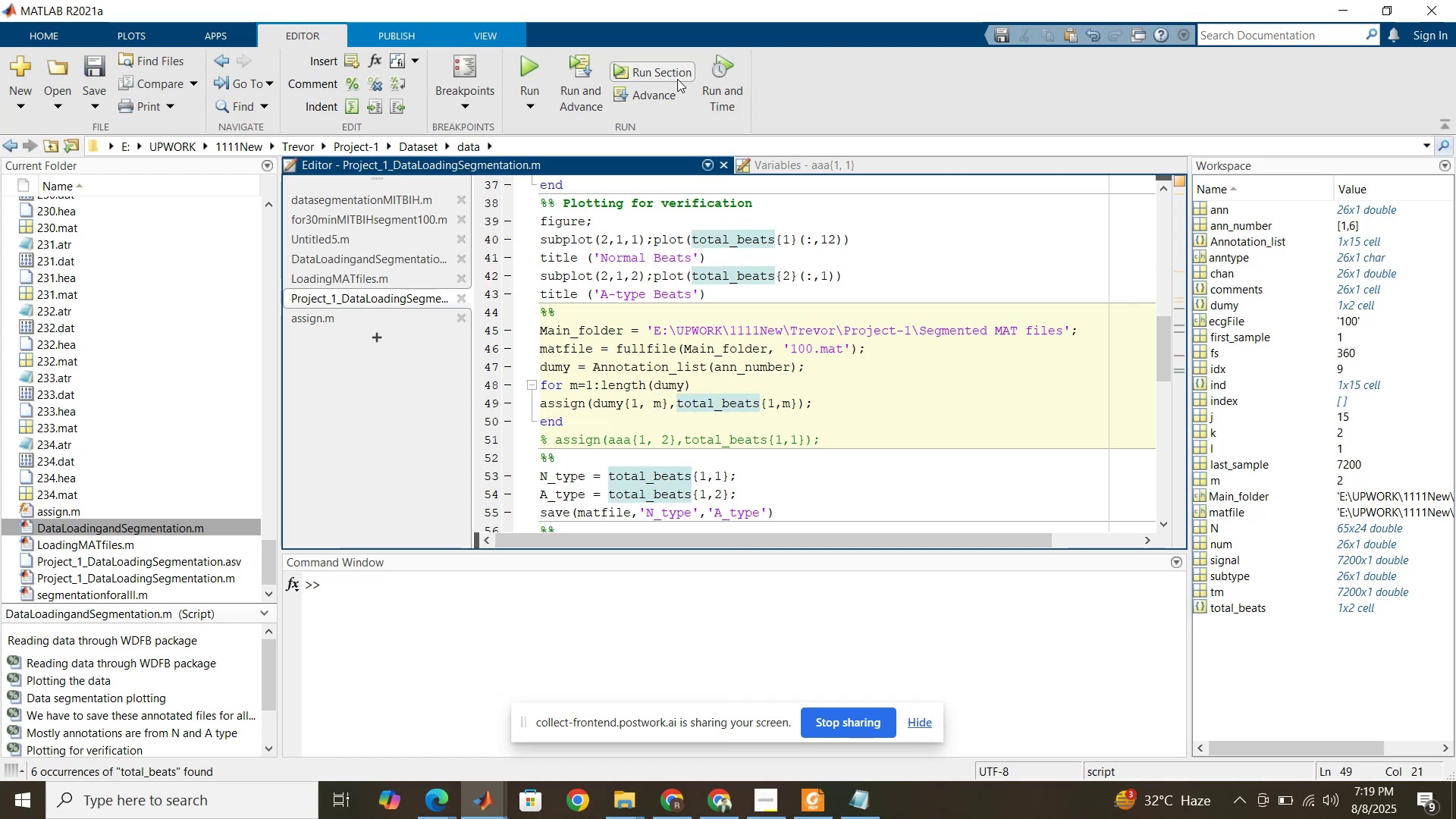 
left_click([677, 79])
 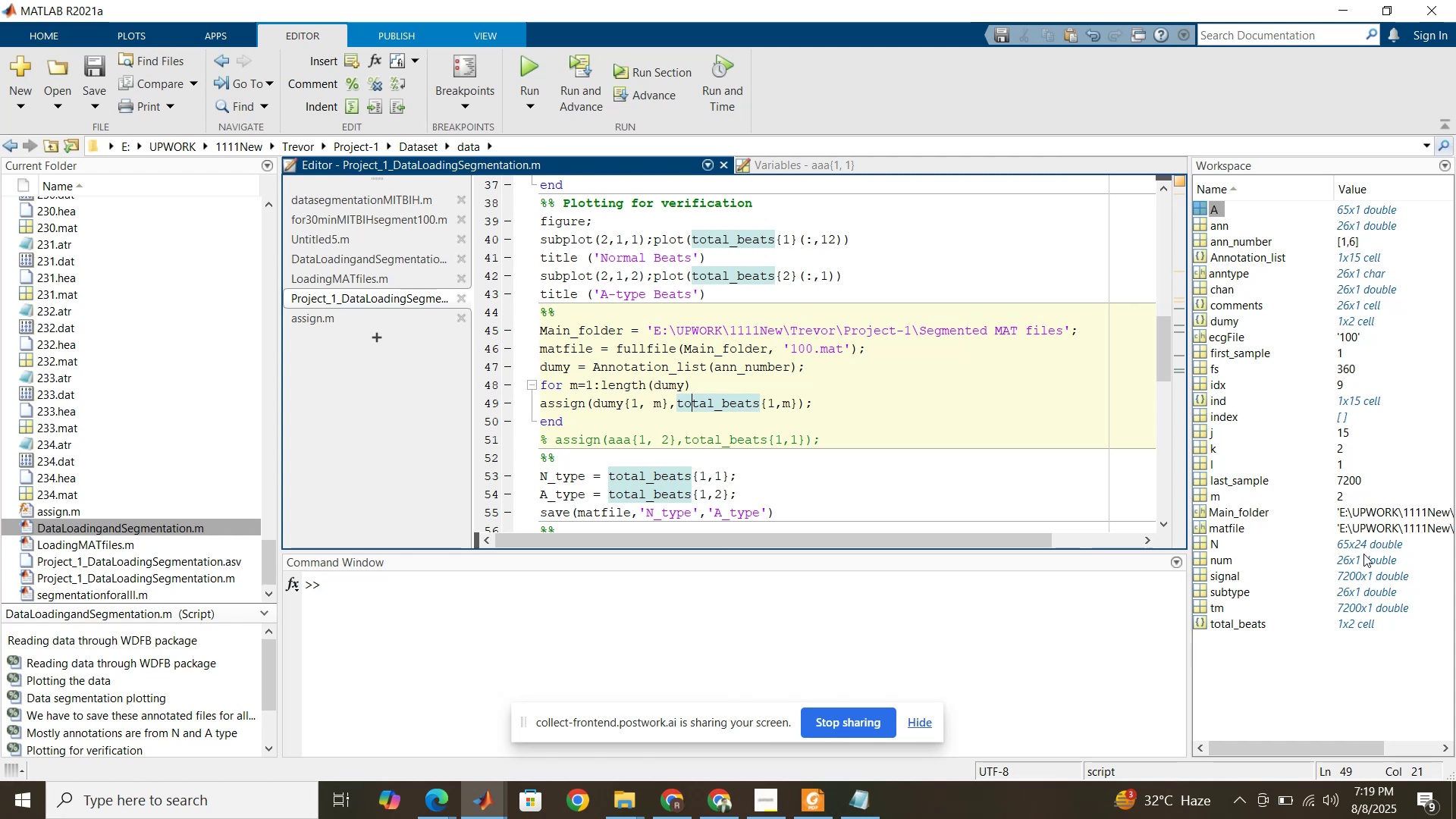 
left_click([739, 481])
 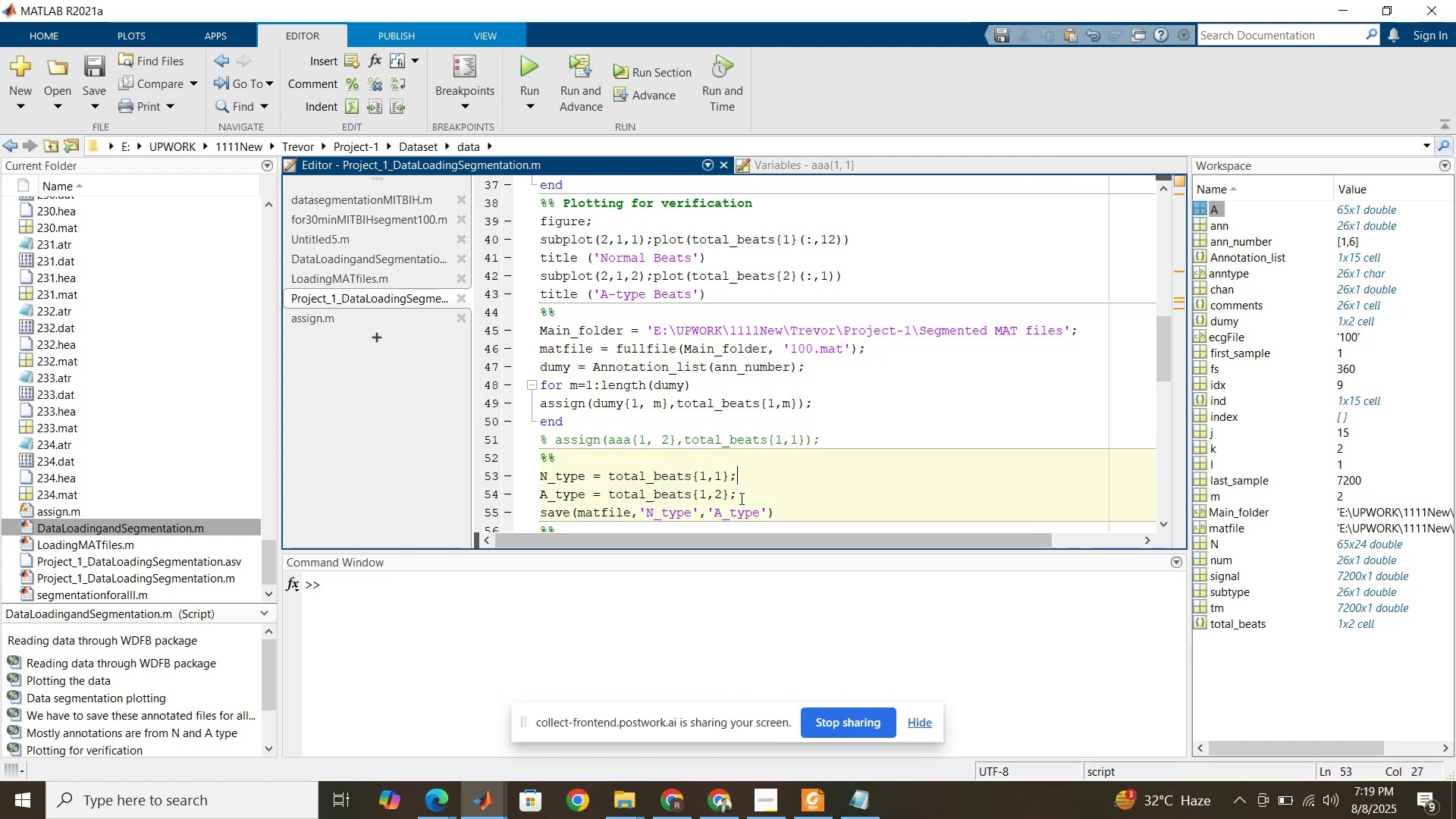 
left_click_drag(start_coordinate=[740, 498], to_coordinate=[544, 483])
 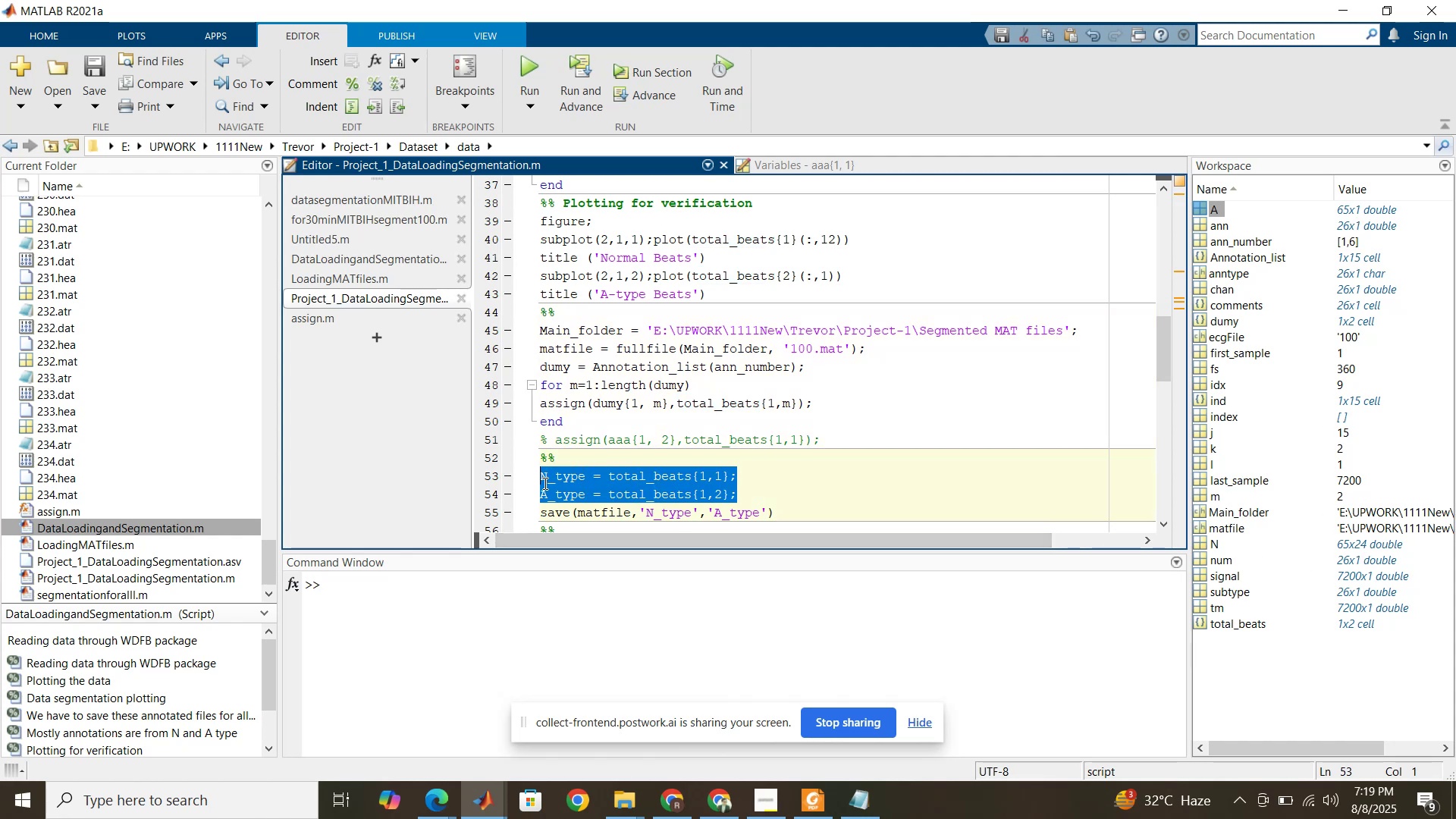 
key(Delete)
 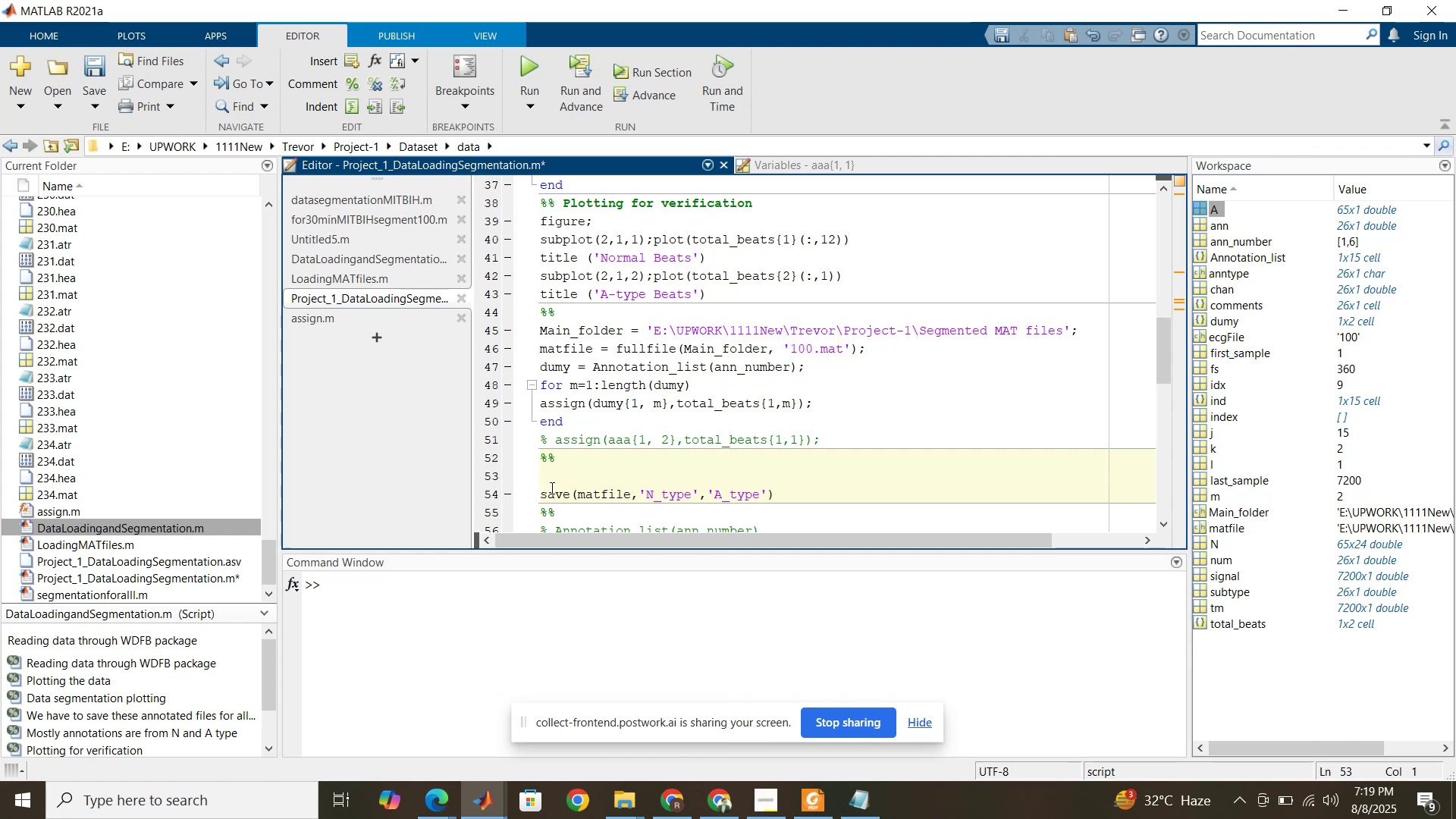 
wait(25.02)
 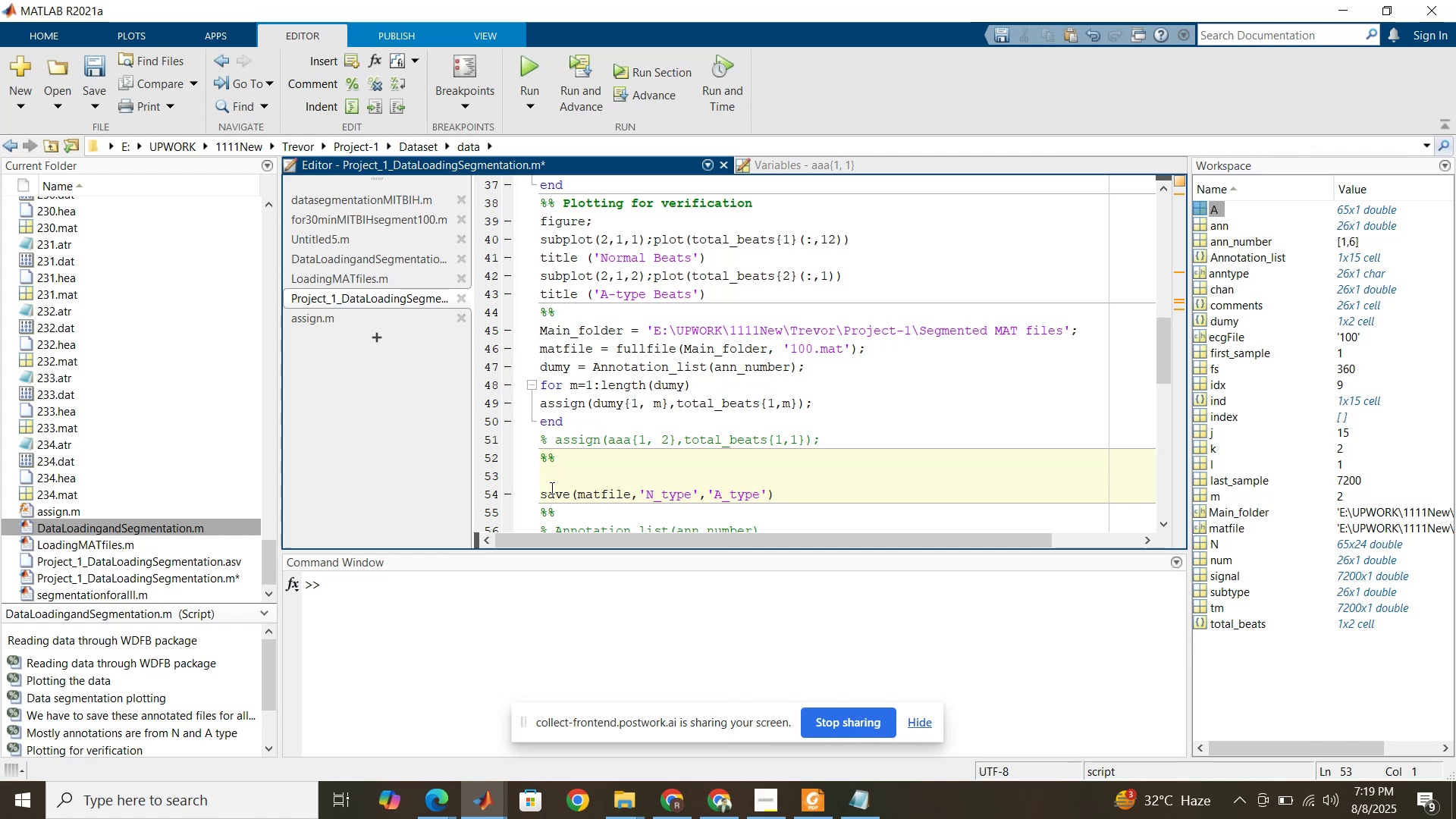 
left_click([538, 403])
 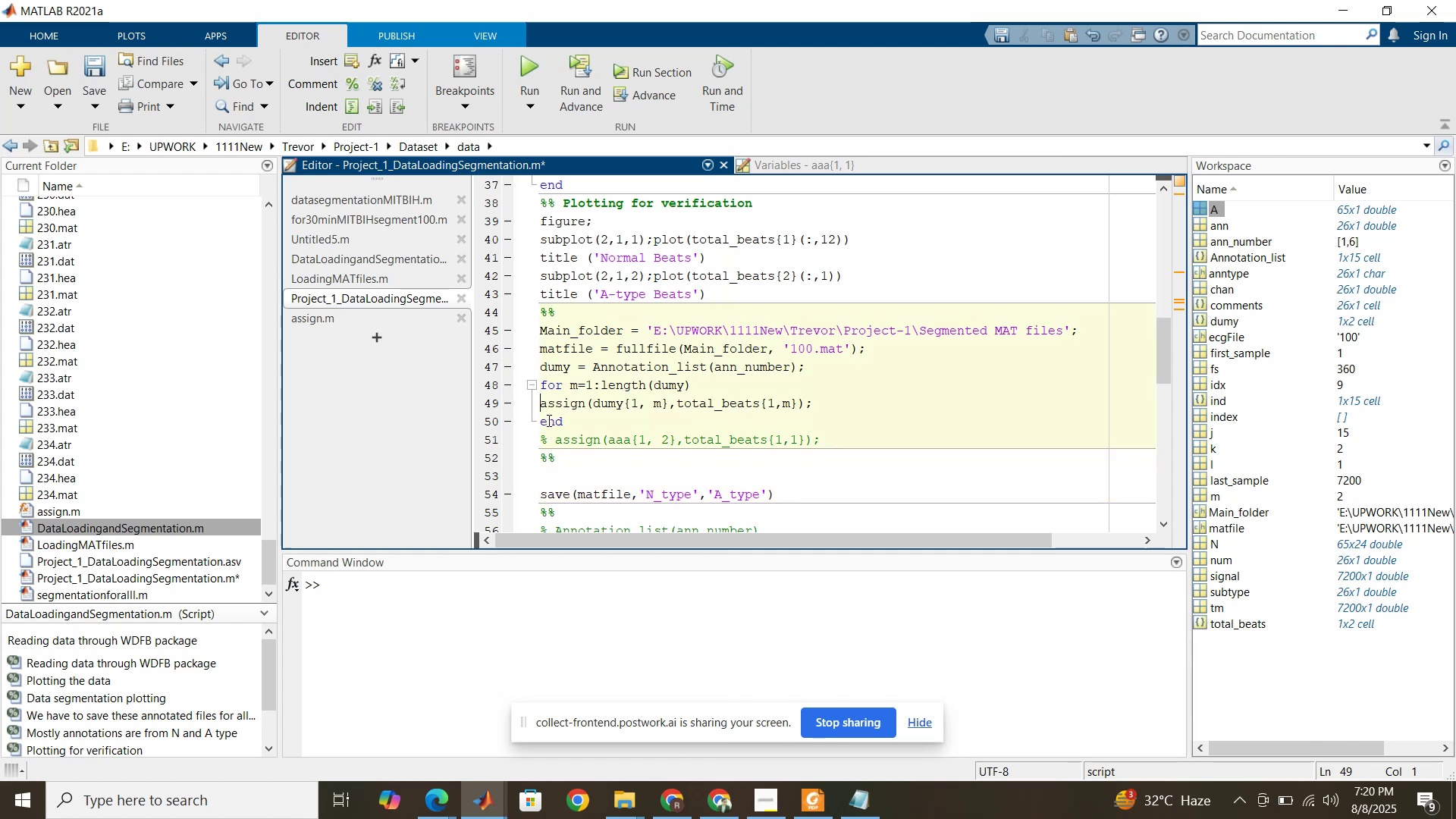 
wait(5.71)
 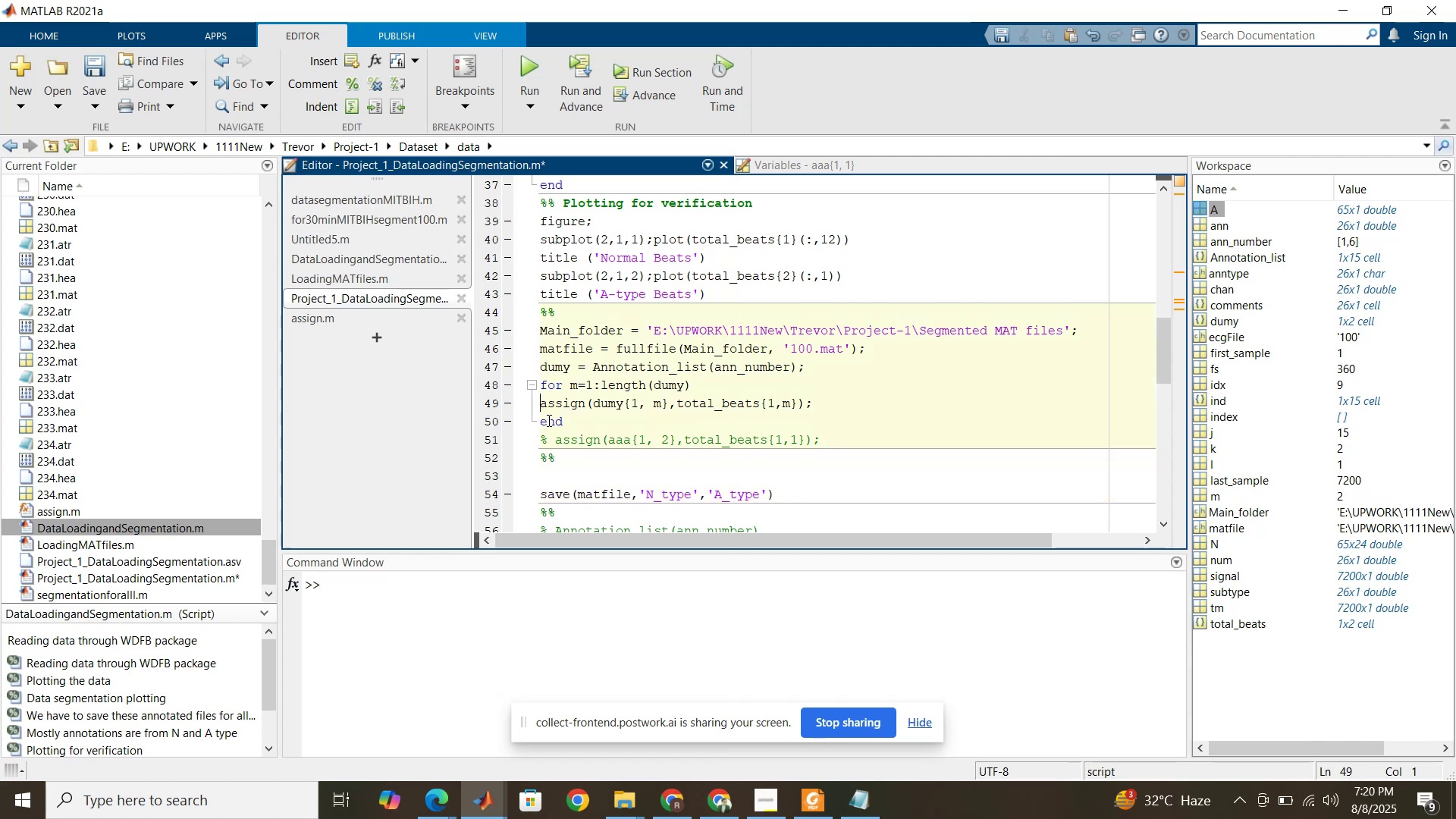 
left_click([569, 424])
 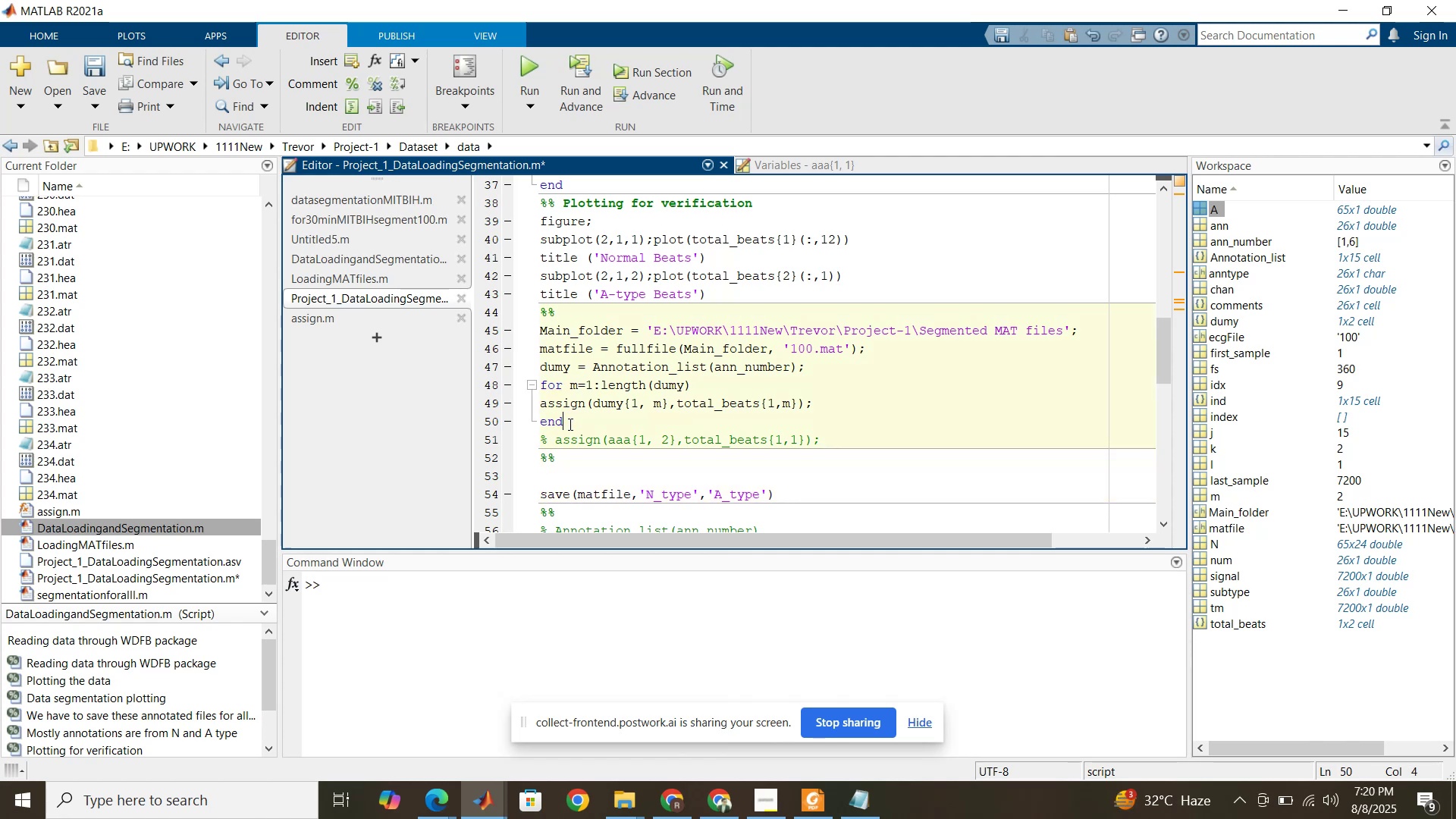 
left_click([586, 460])
 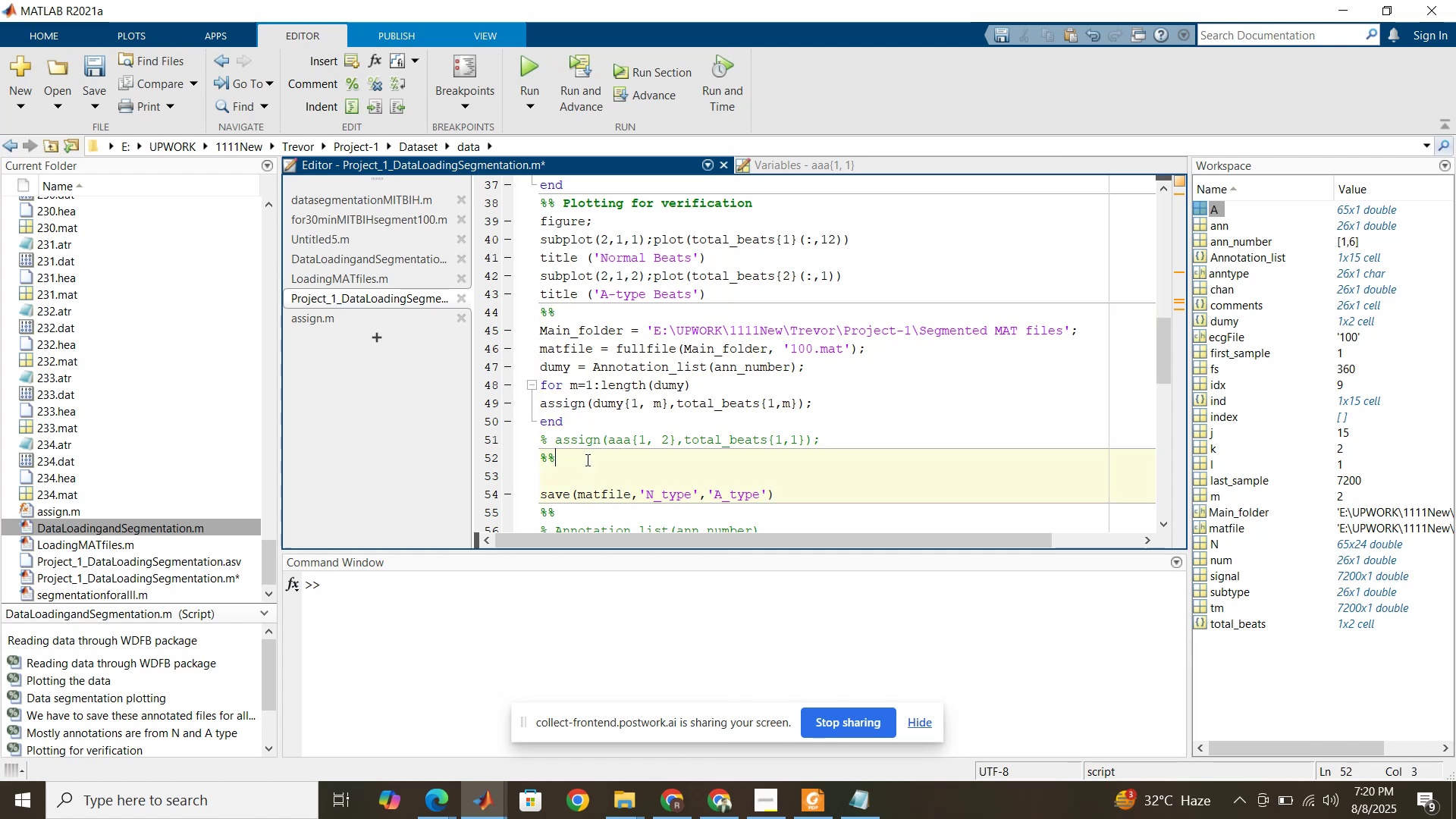 
scroll: coordinate [586, 460], scroll_direction: down, amount: 1.0
 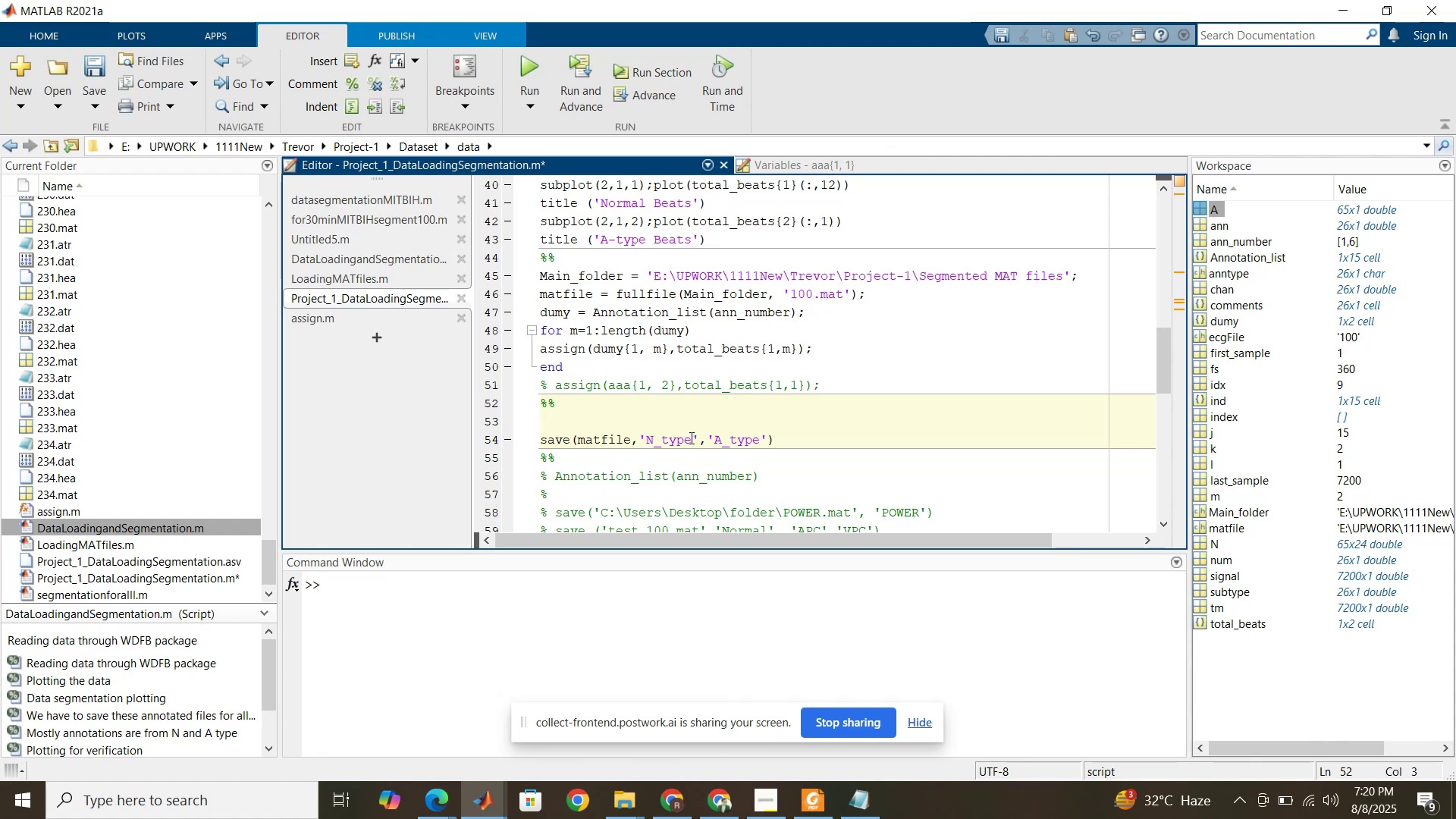 
left_click_drag(start_coordinate=[692, 438], to_coordinate=[655, 435])
 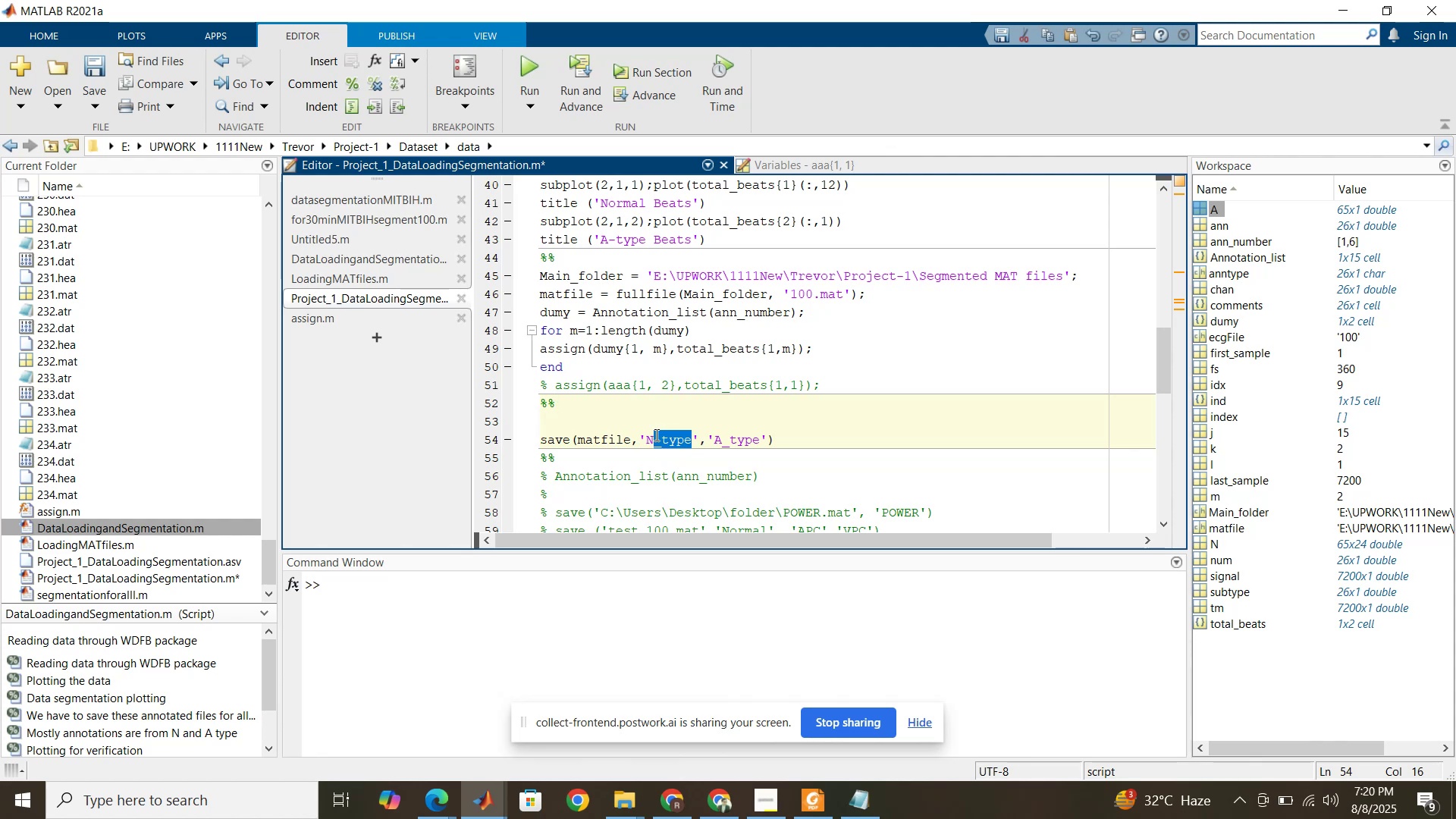 
key(Backspace)
 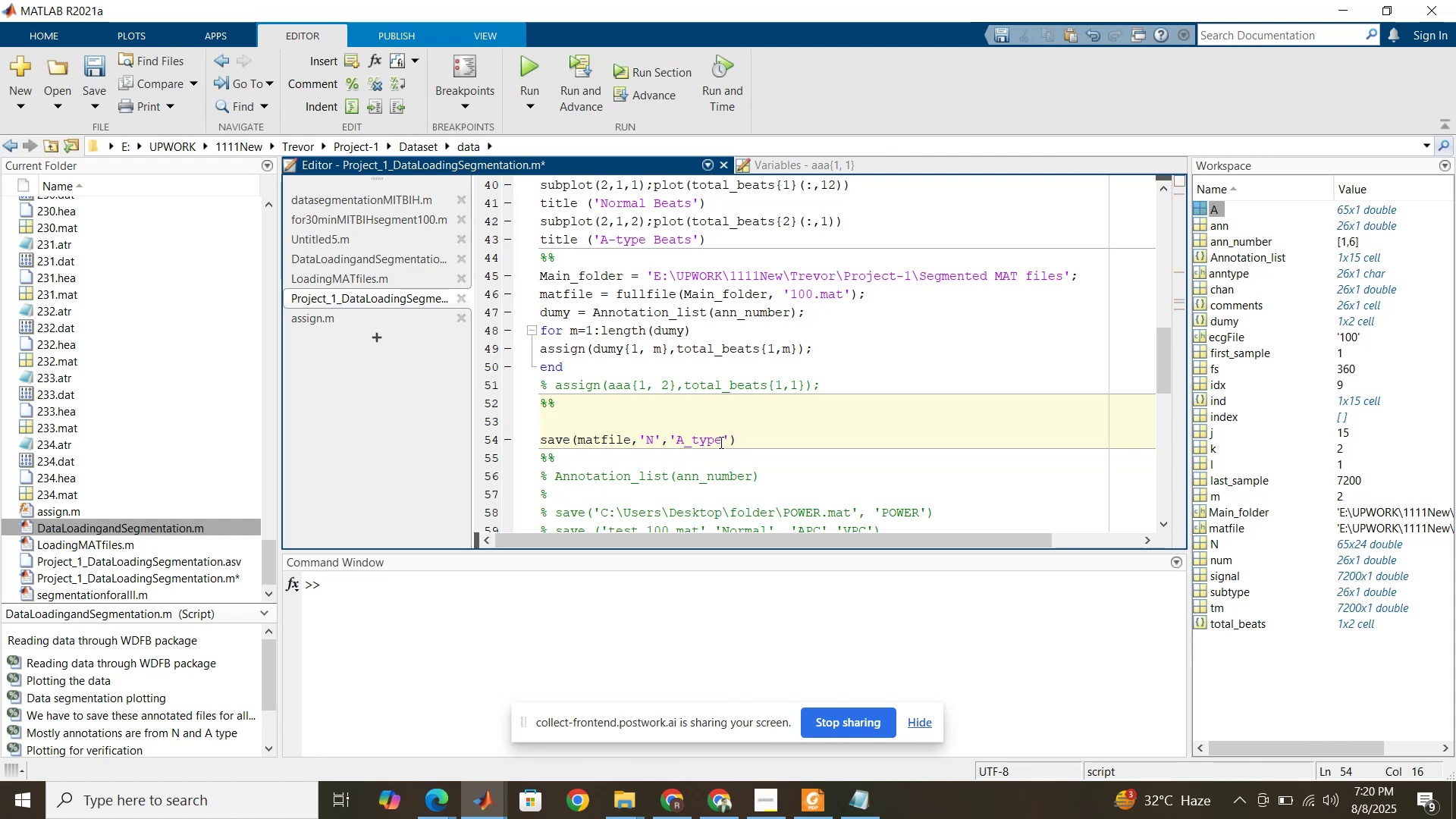 
left_click_drag(start_coordinate=[720, 441], to_coordinate=[685, 434])
 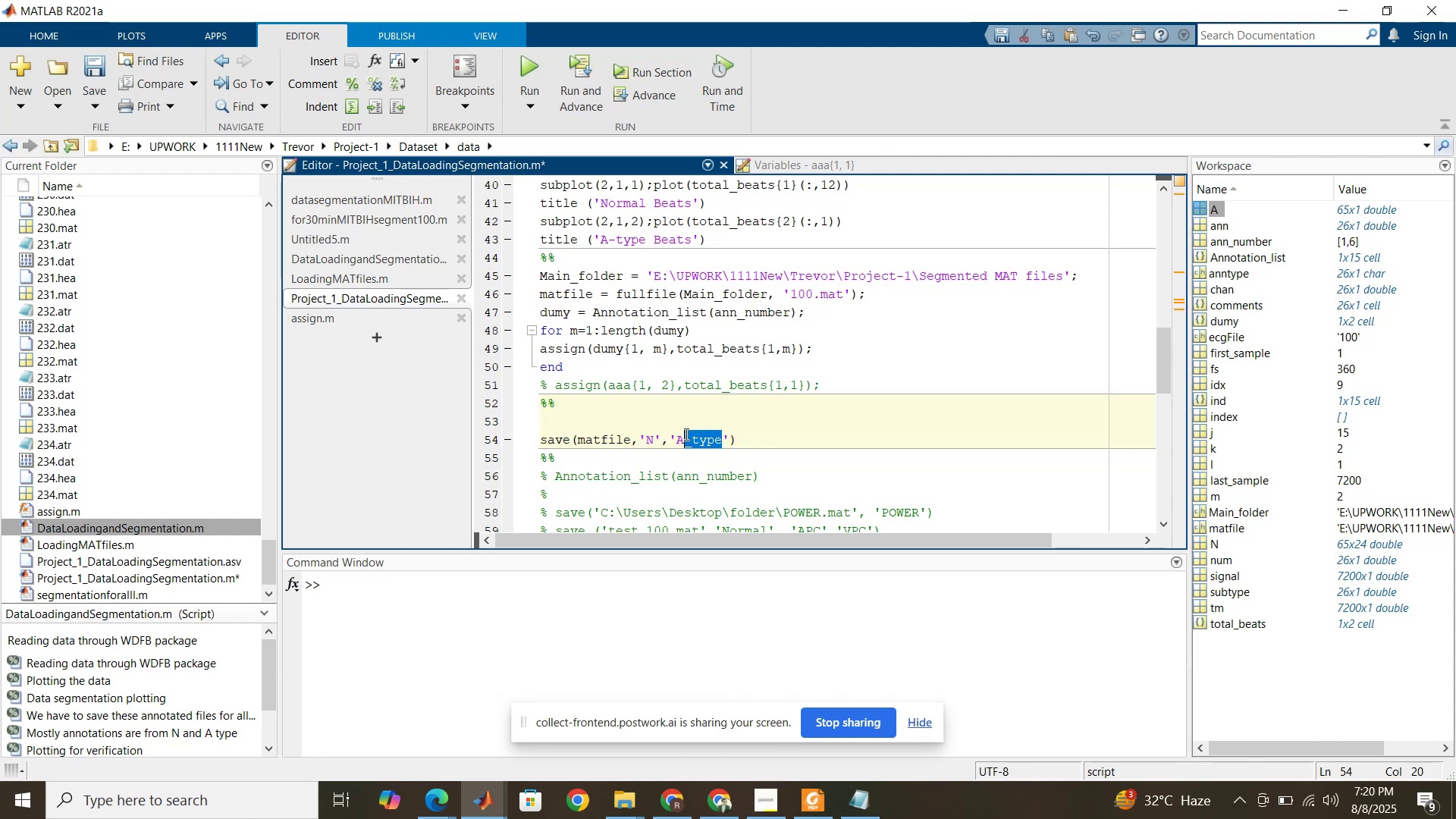 
key(Backspace)
 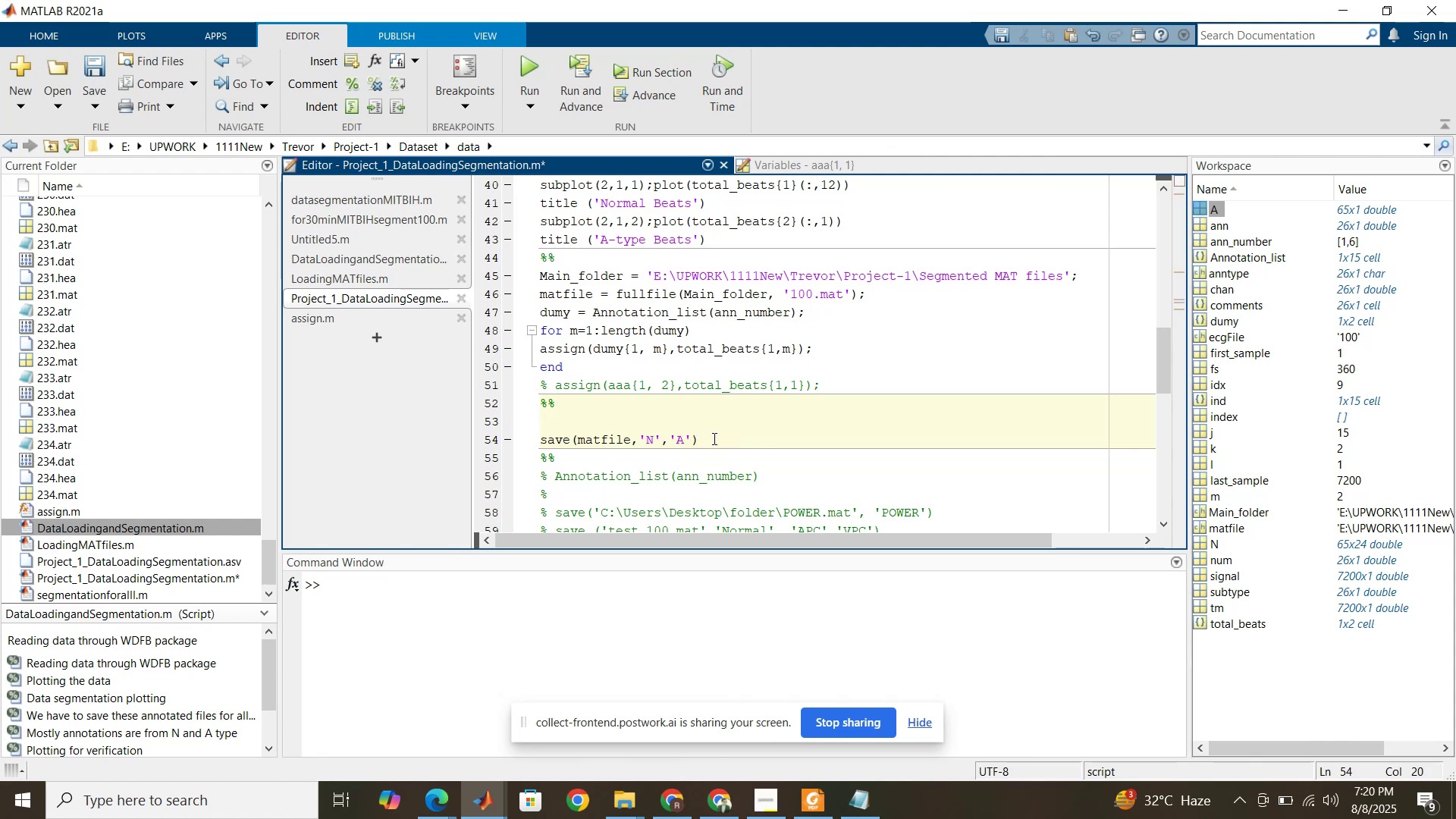 
left_click([713, 438])
 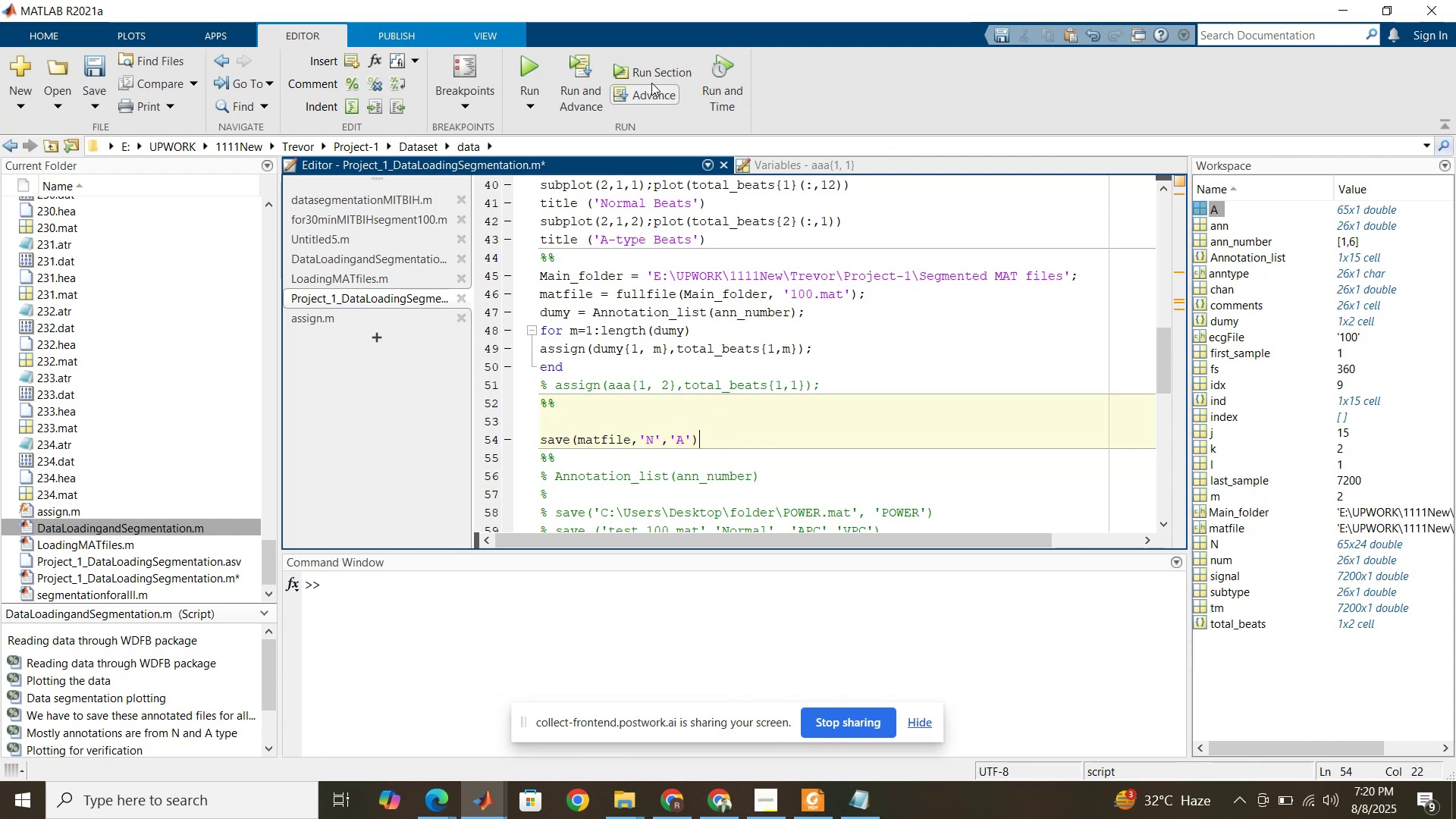 
left_click([659, 74])
 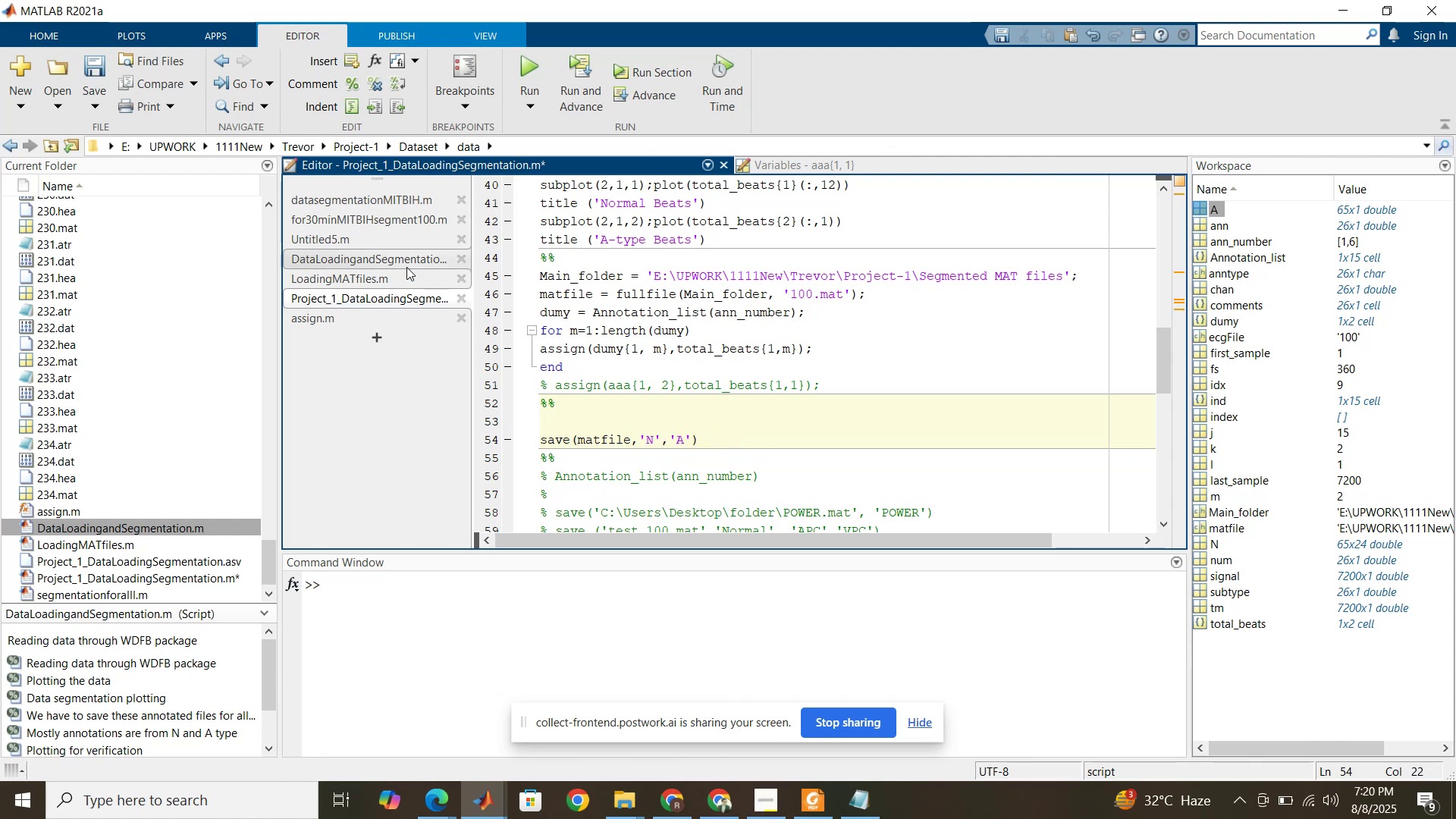 
left_click([397, 273])
 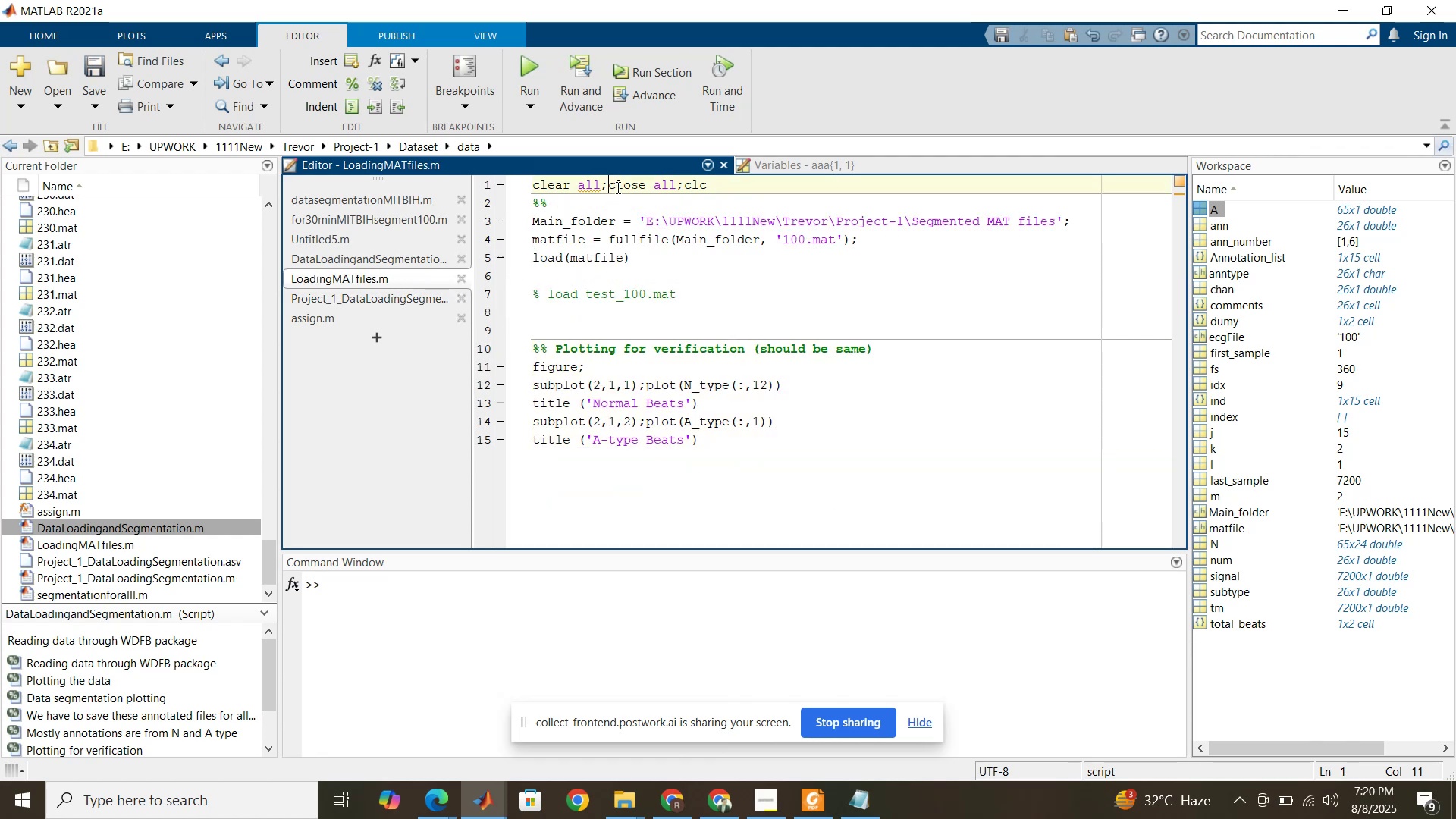 
left_click([665, 70])
 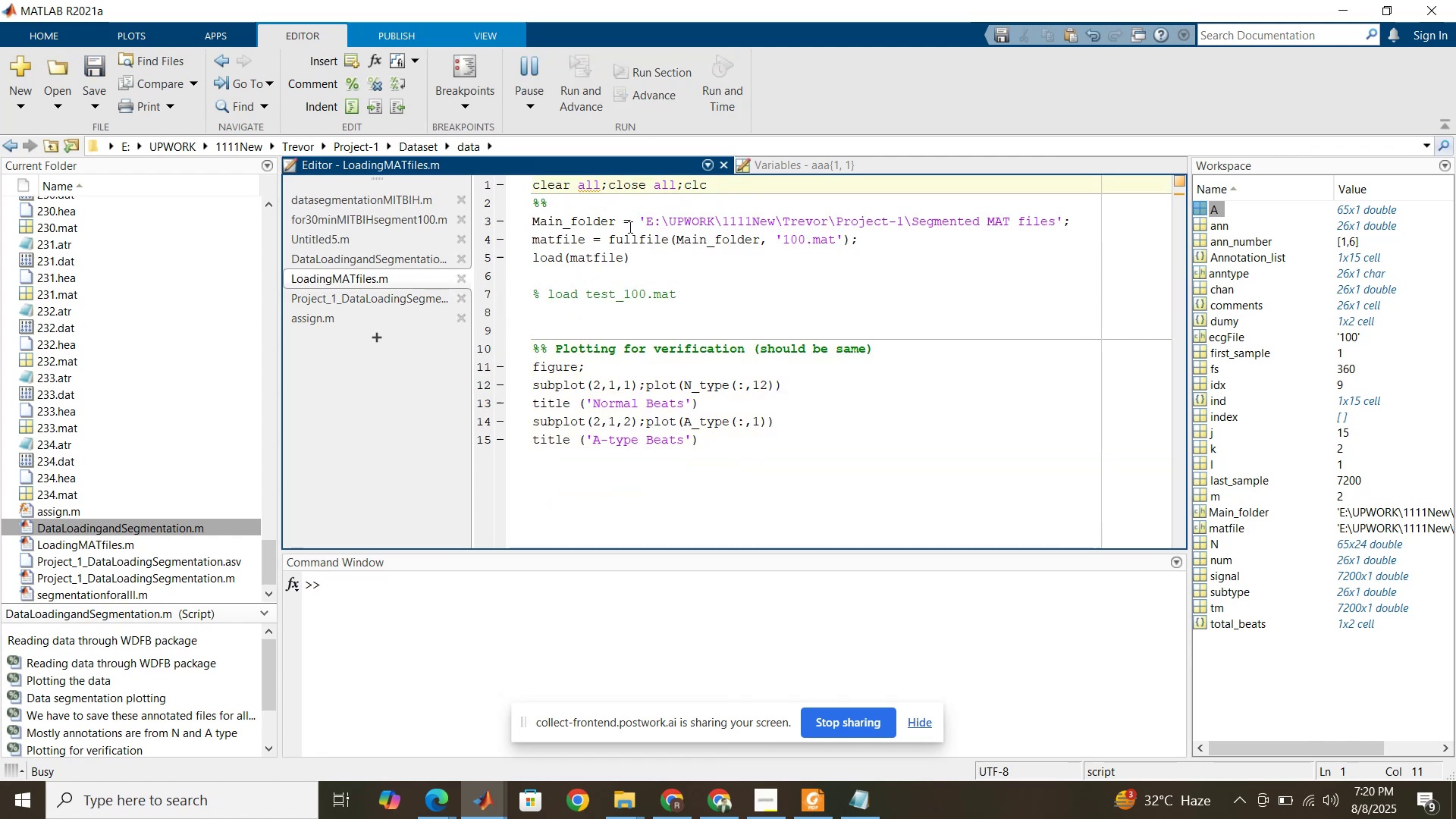 
left_click([629, 227])
 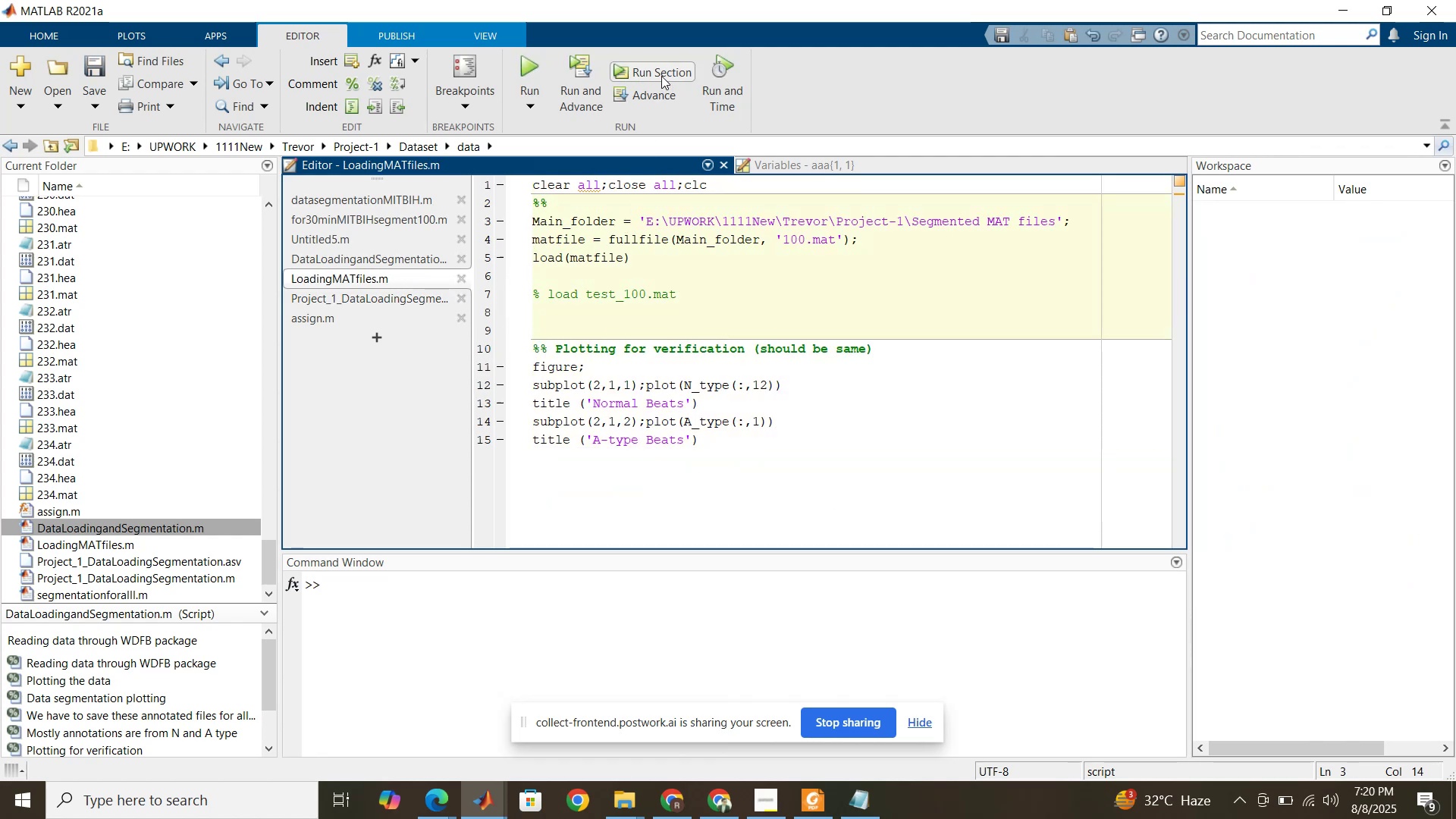 
left_click([661, 76])
 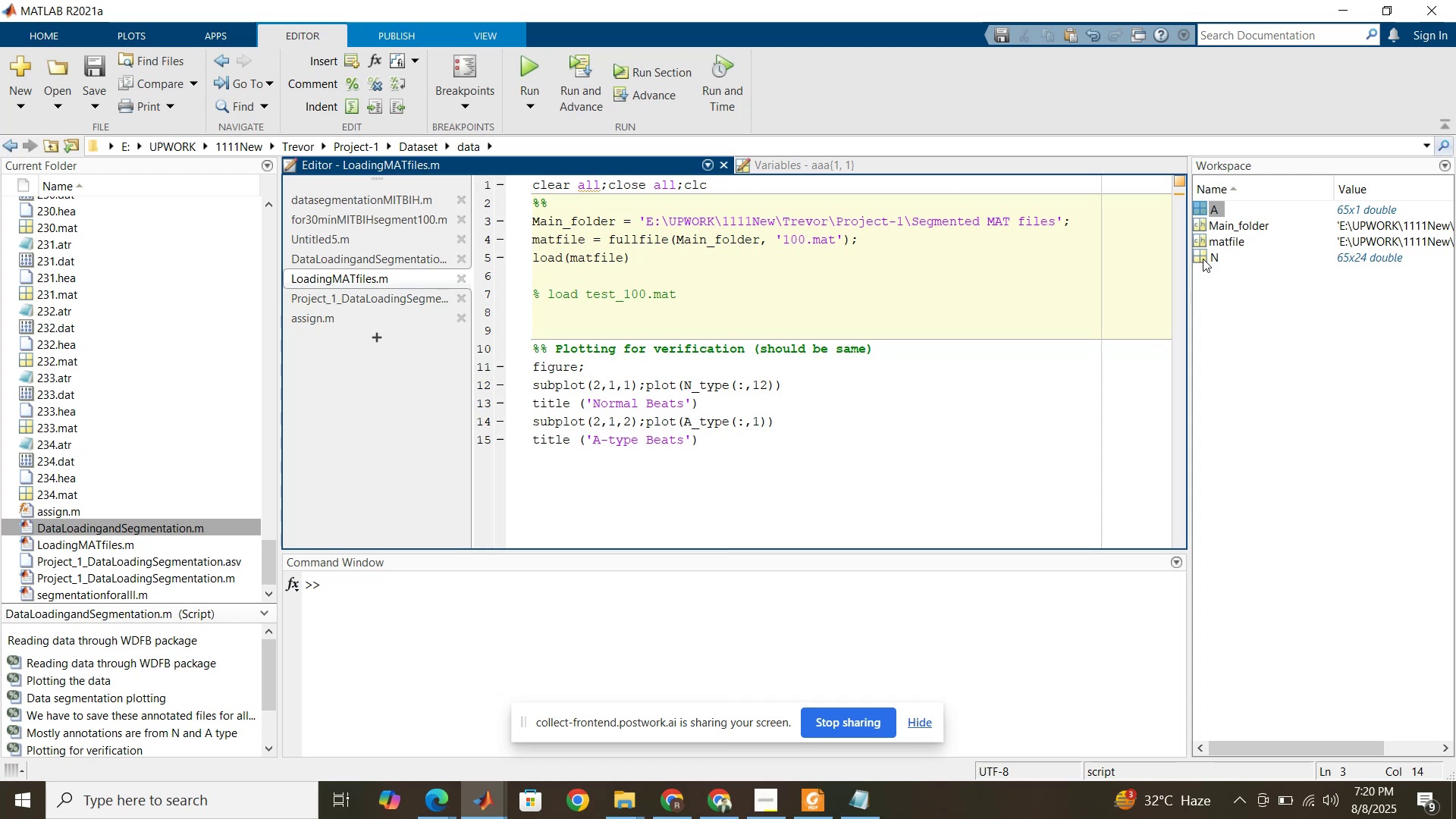 
wait(5.11)
 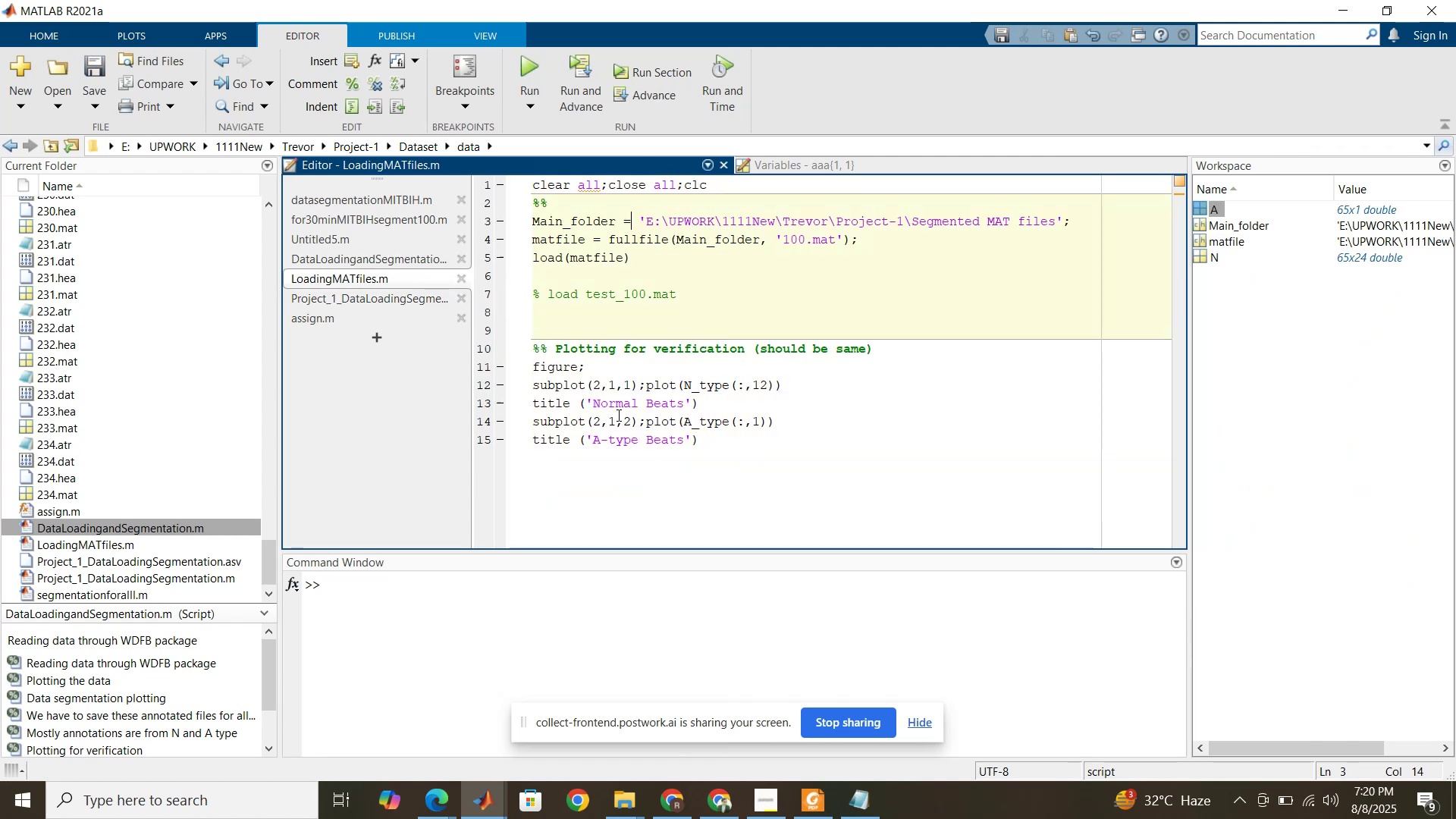 
left_click([658, 384])
 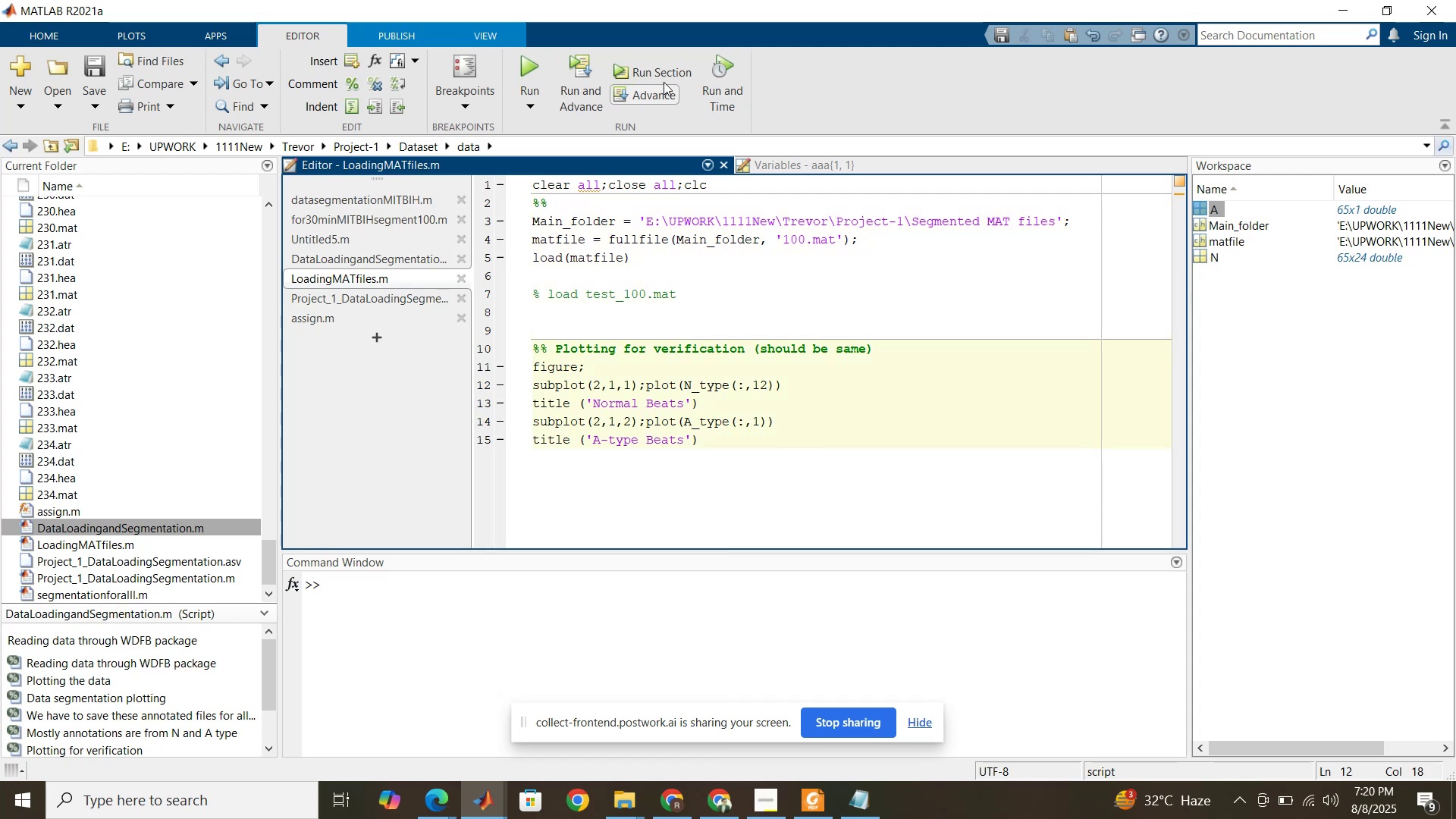 
left_click([665, 75])
 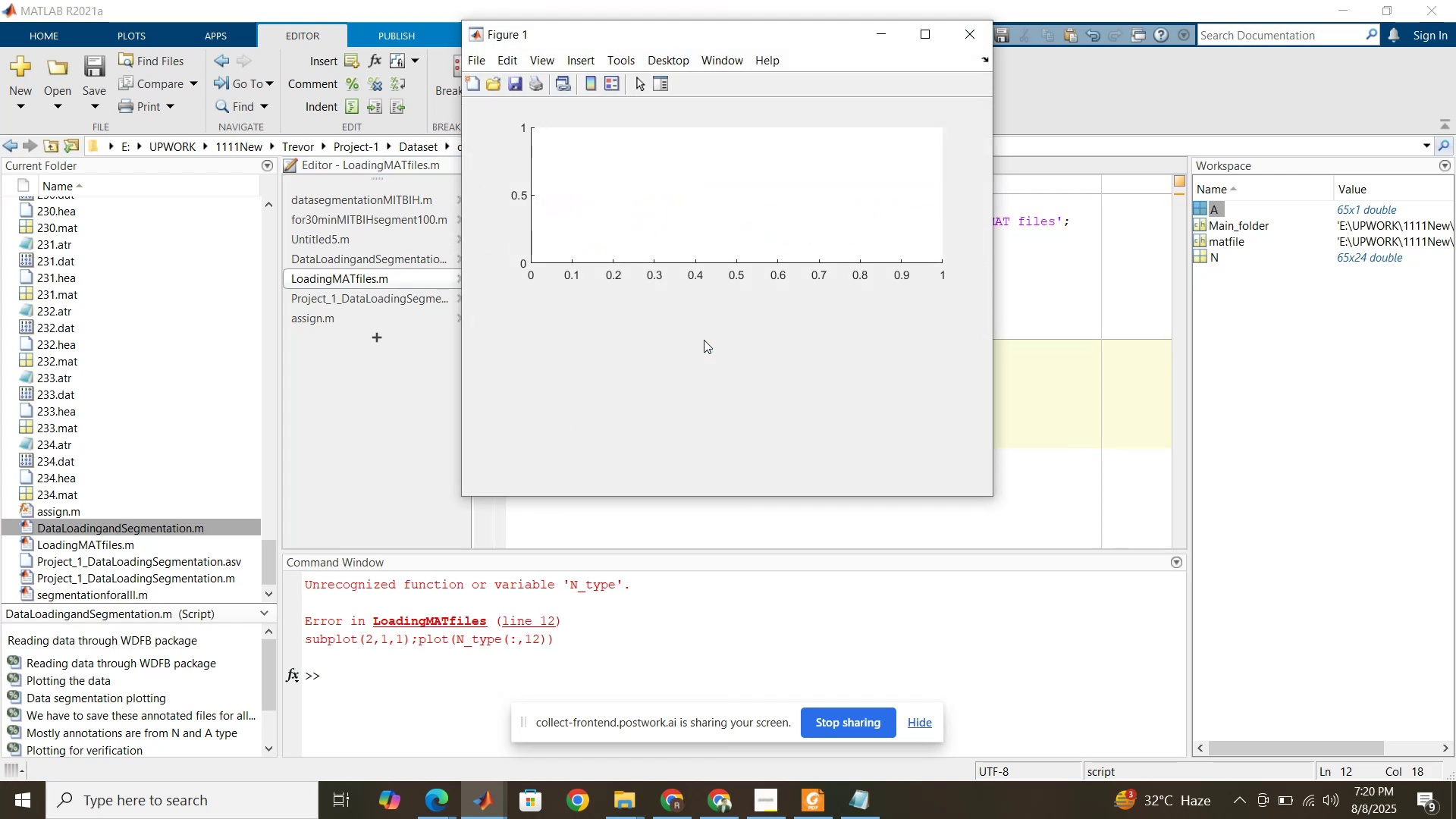 
left_click([1019, 413])
 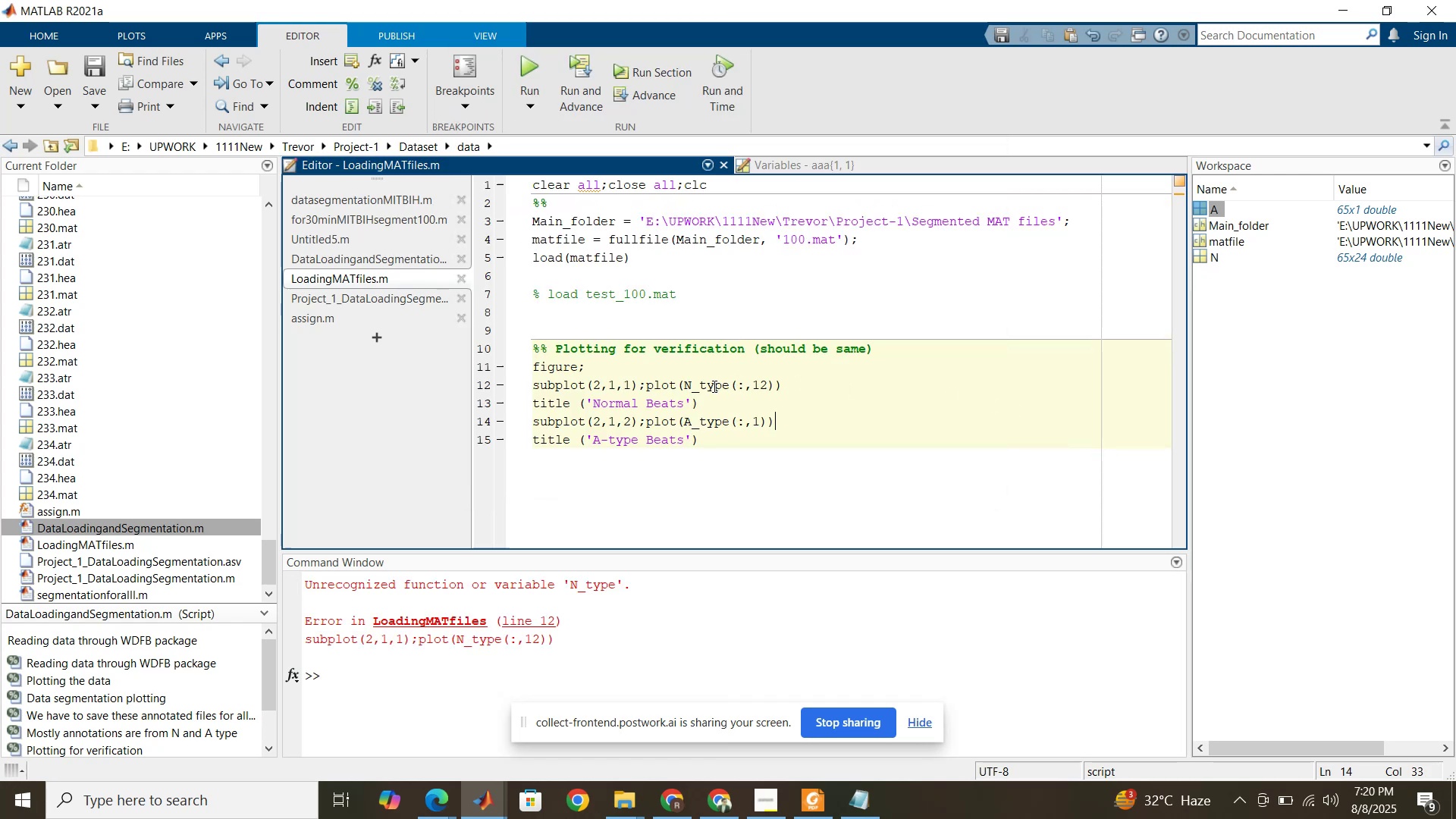 
left_click_drag(start_coordinate=[729, 387], to_coordinate=[695, 384])
 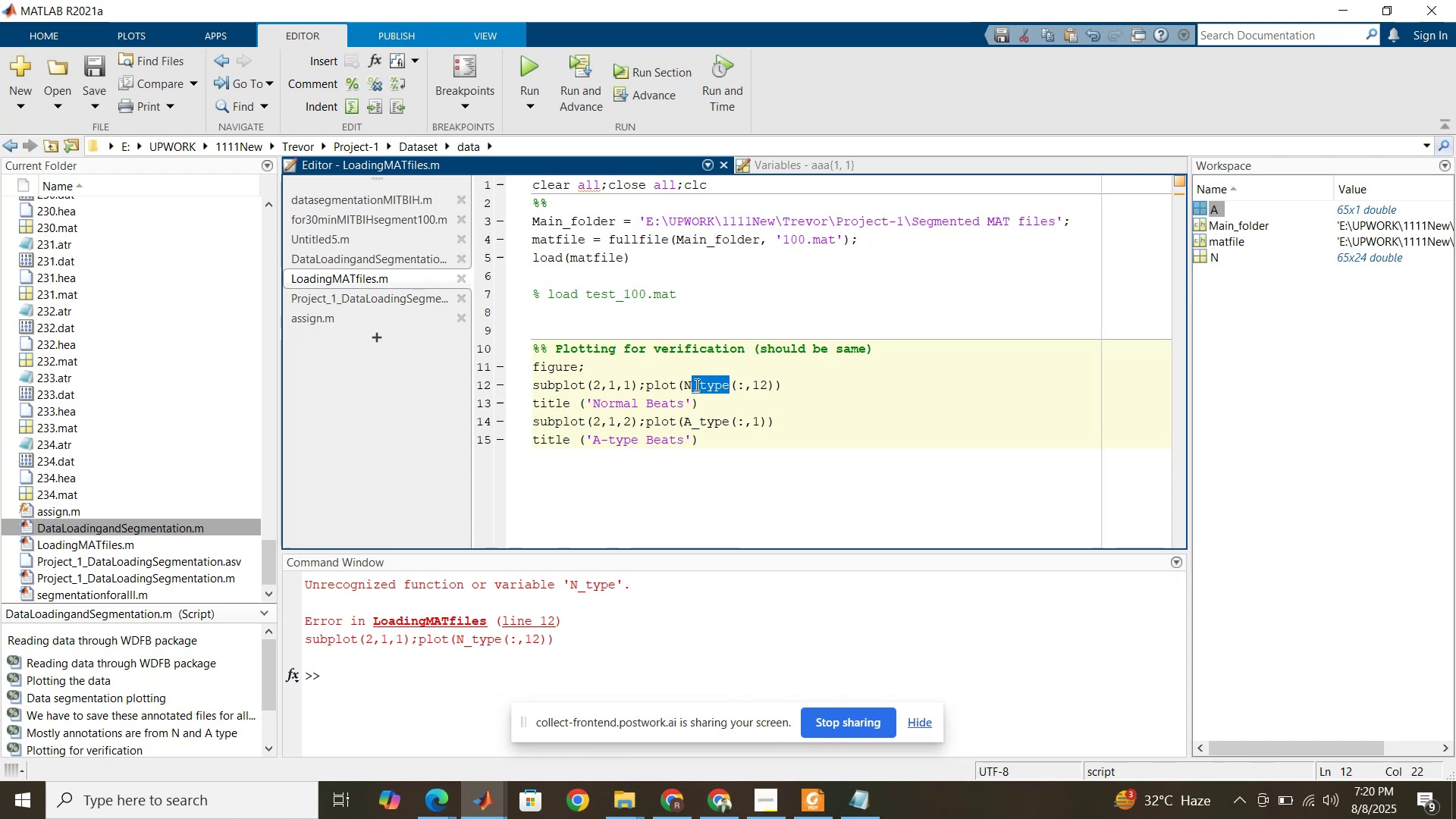 
key(Backspace)
 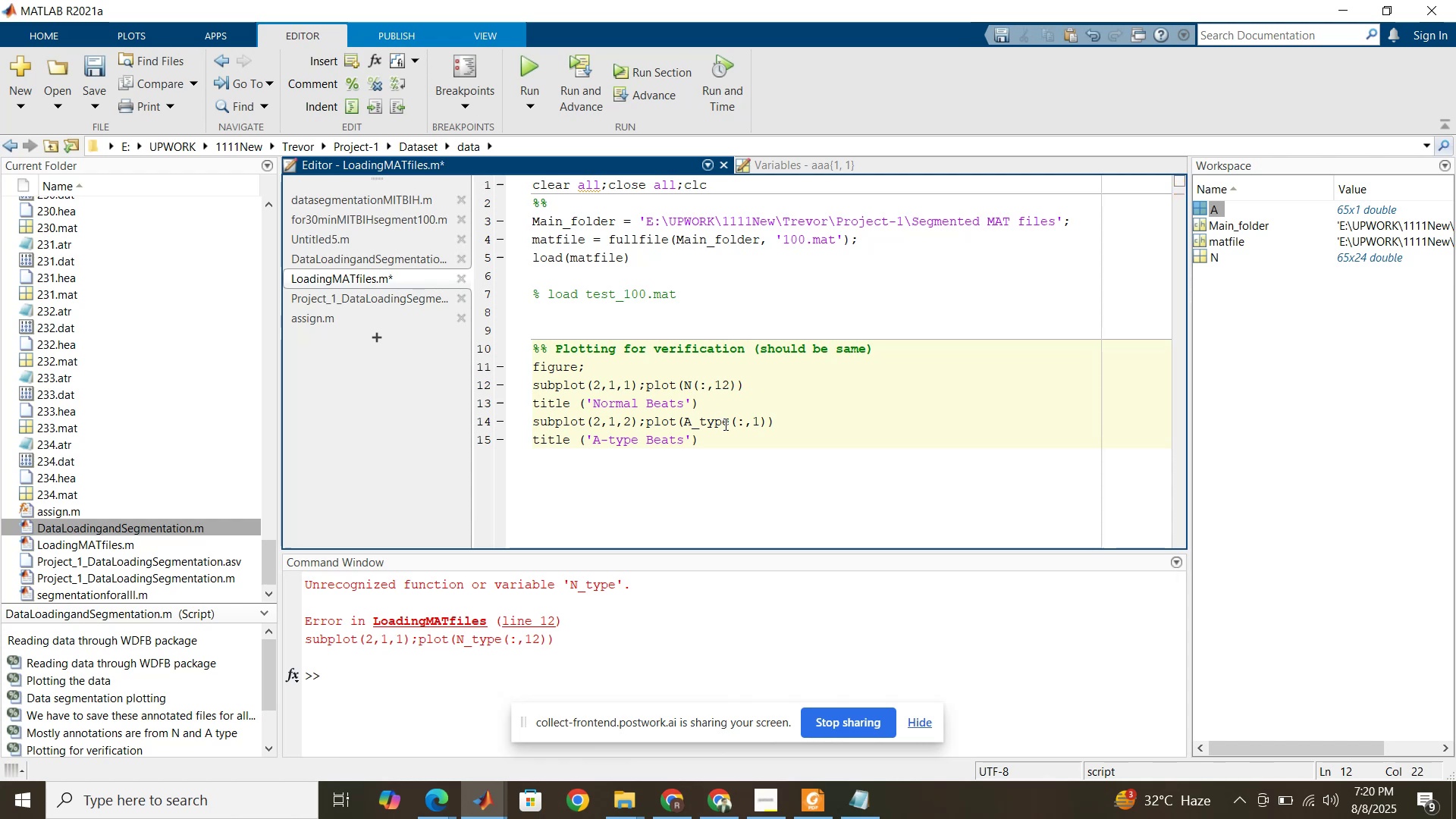 
left_click_drag(start_coordinate=[727, 425], to_coordinate=[695, 422])
 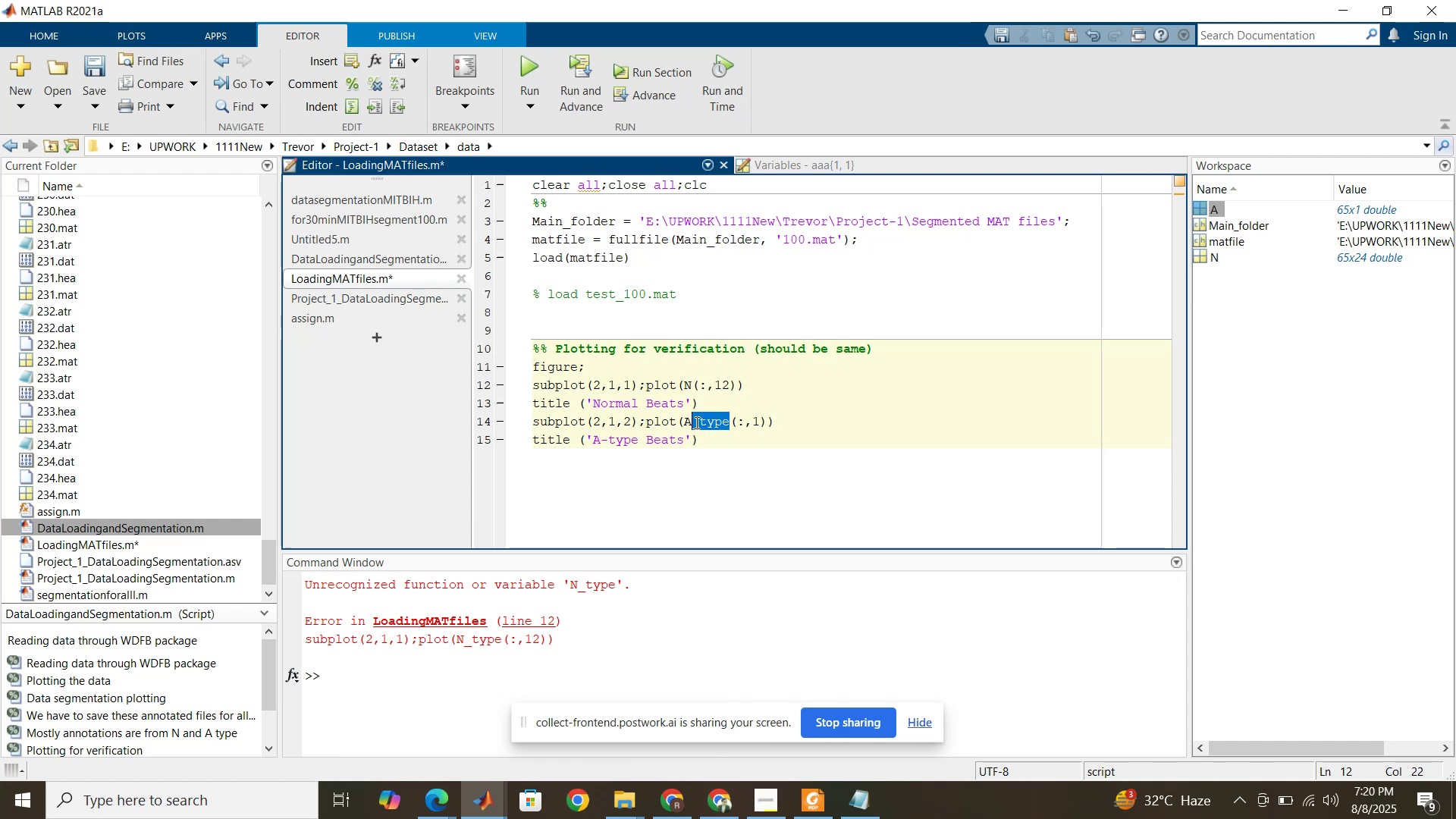 
key(Backspace)
 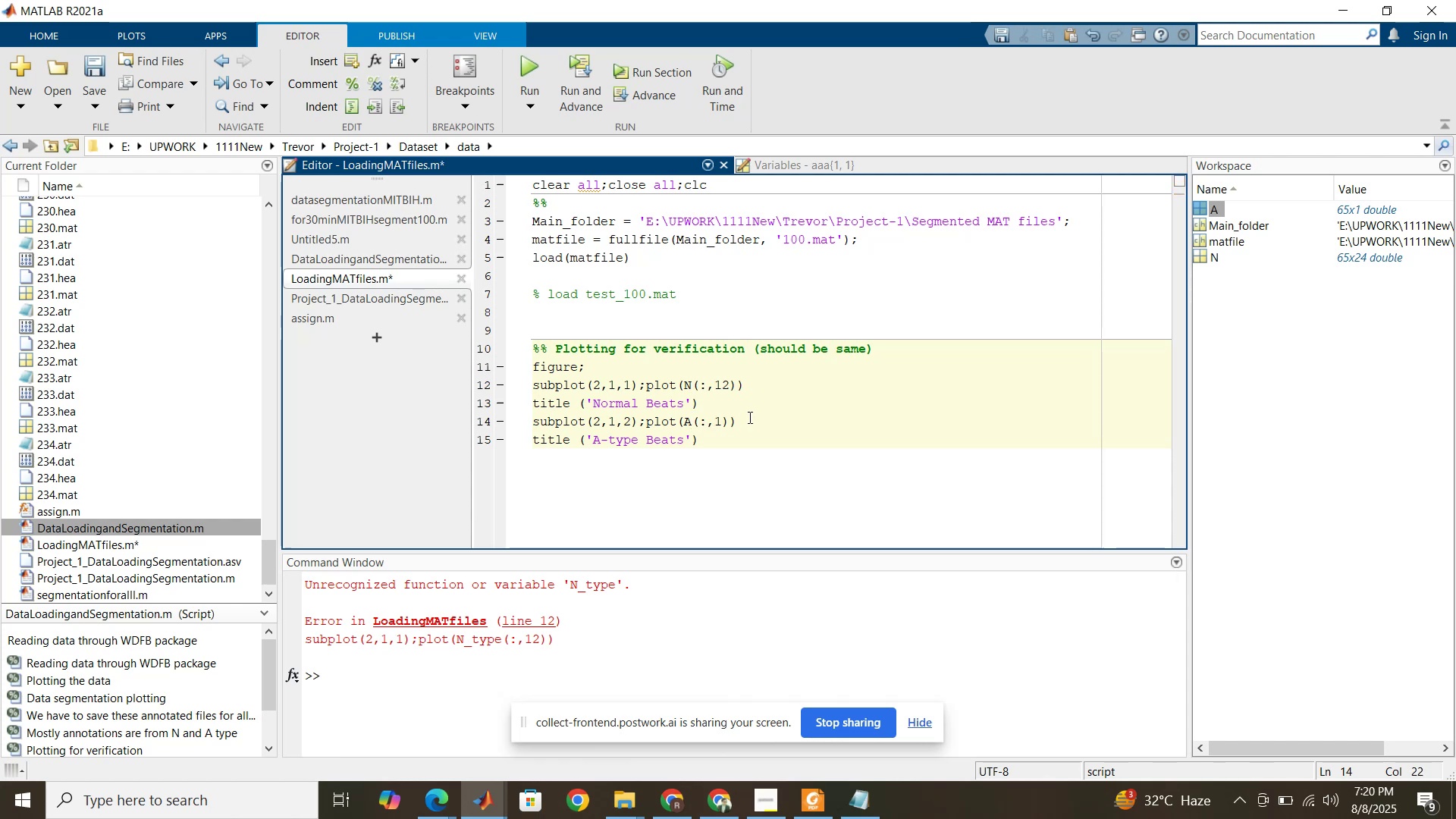 
left_click([748, 417])
 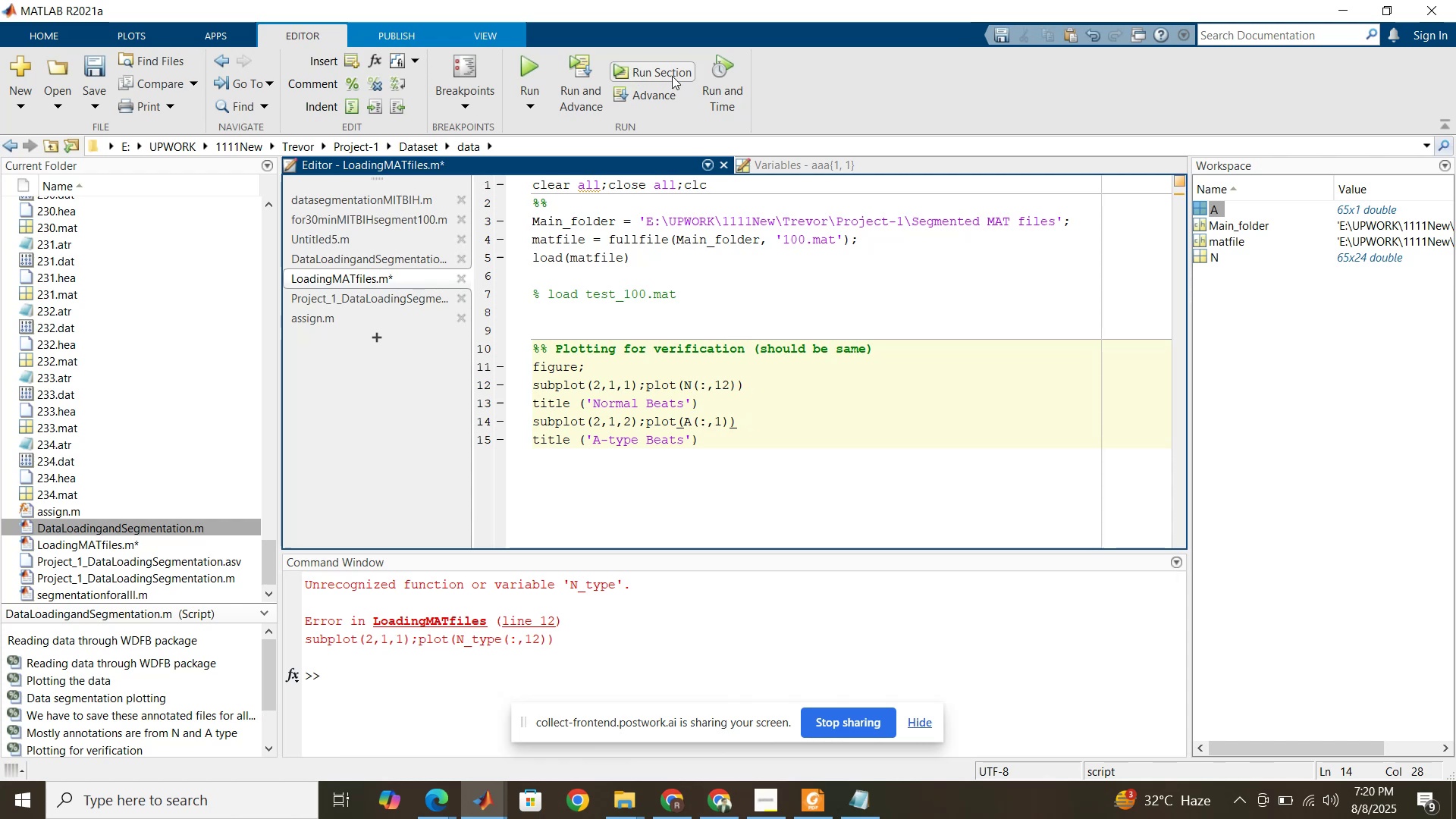 
left_click([672, 74])
 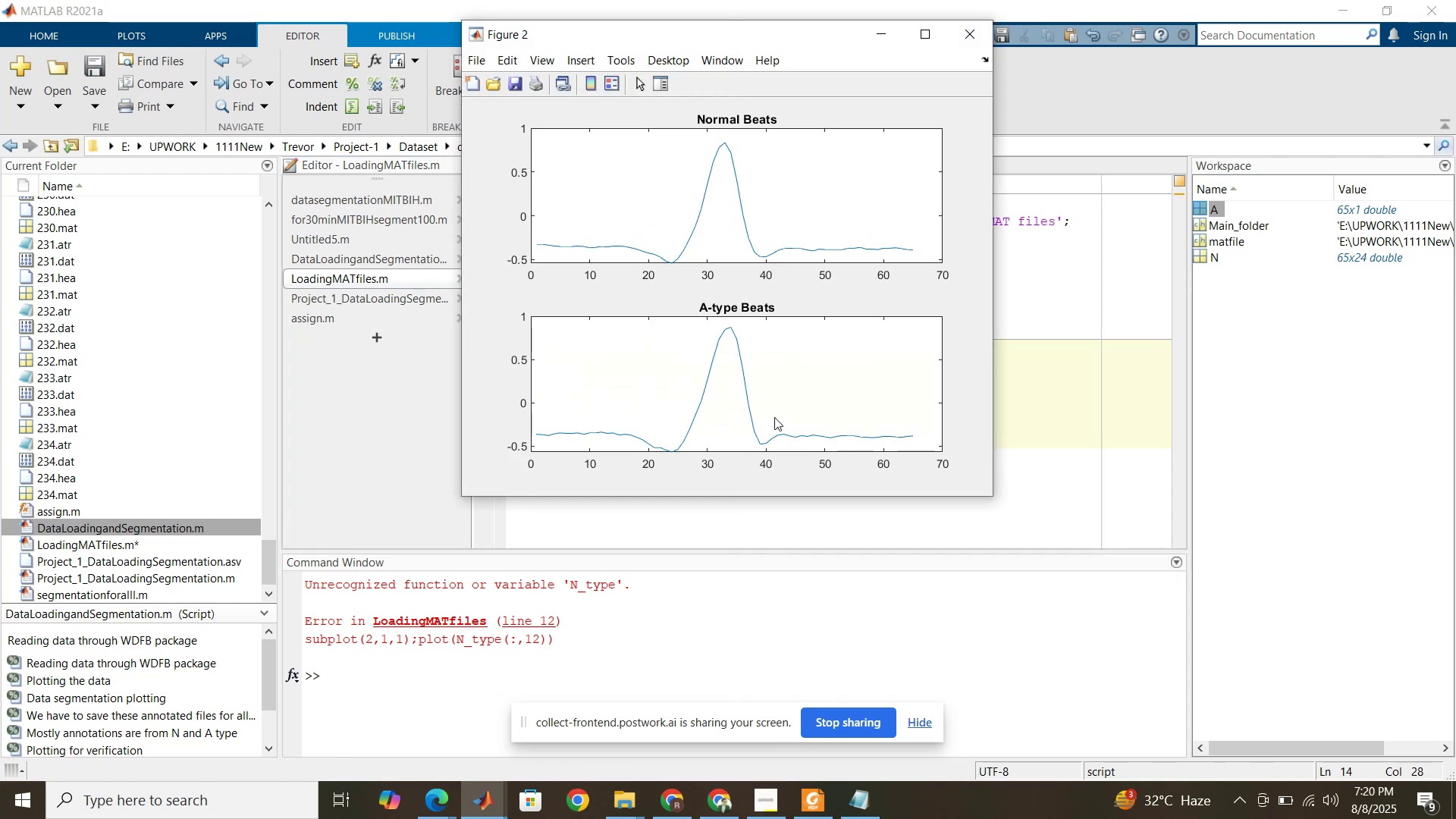 
left_click([1033, 431])
 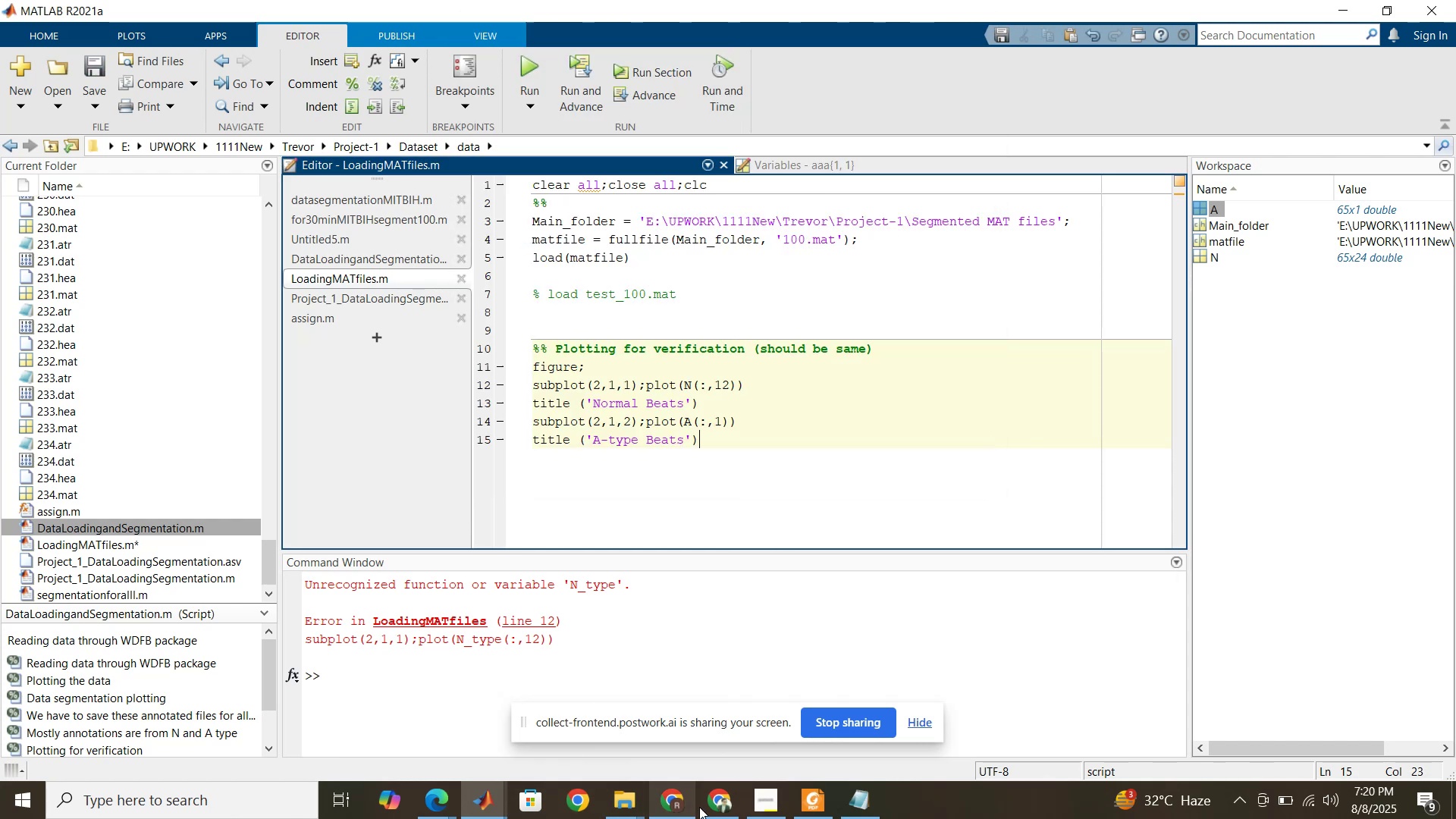 
left_click([699, 807])
 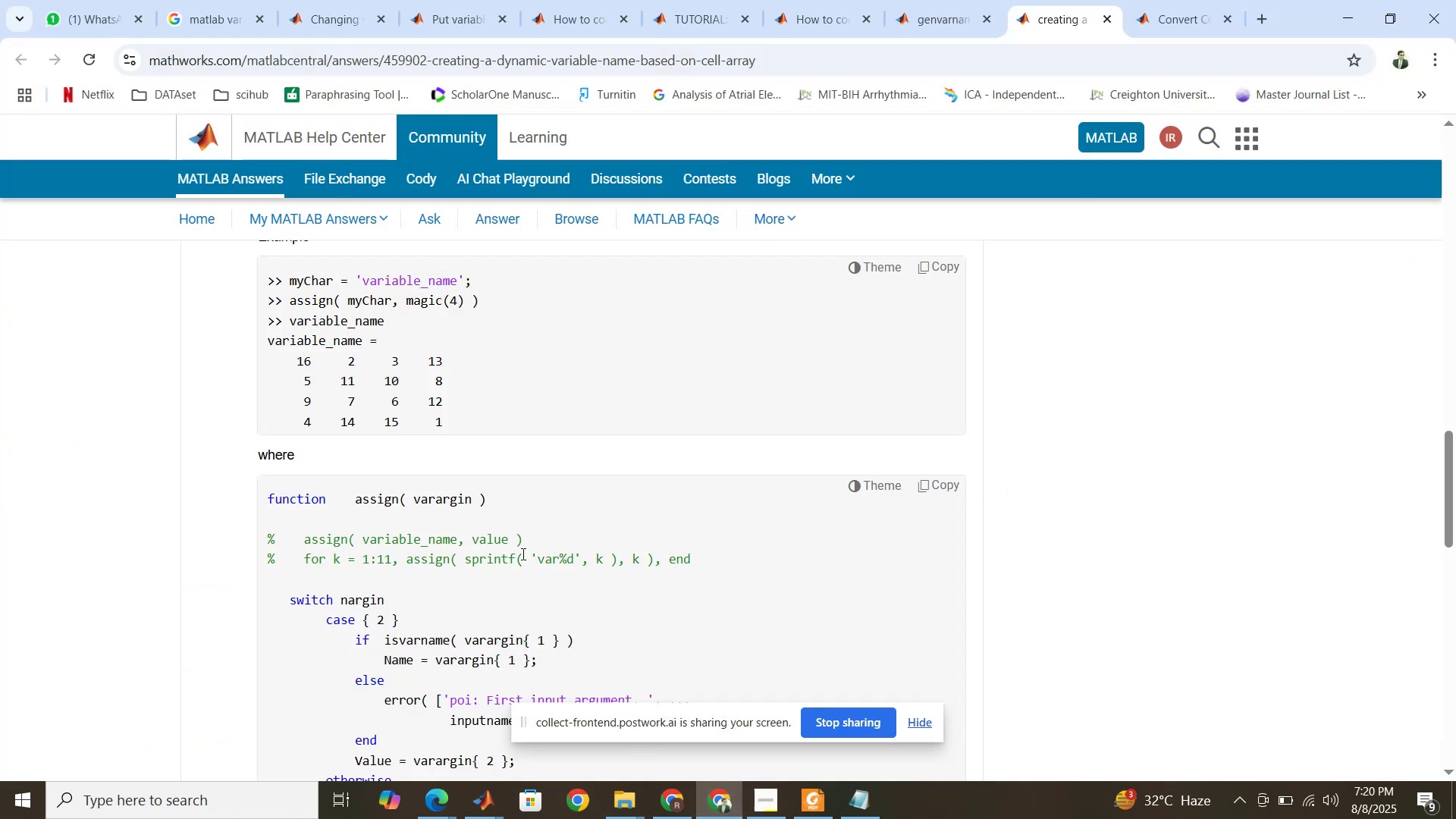 
scroll: coordinate [520, 542], scroll_direction: up, amount: 1.0
 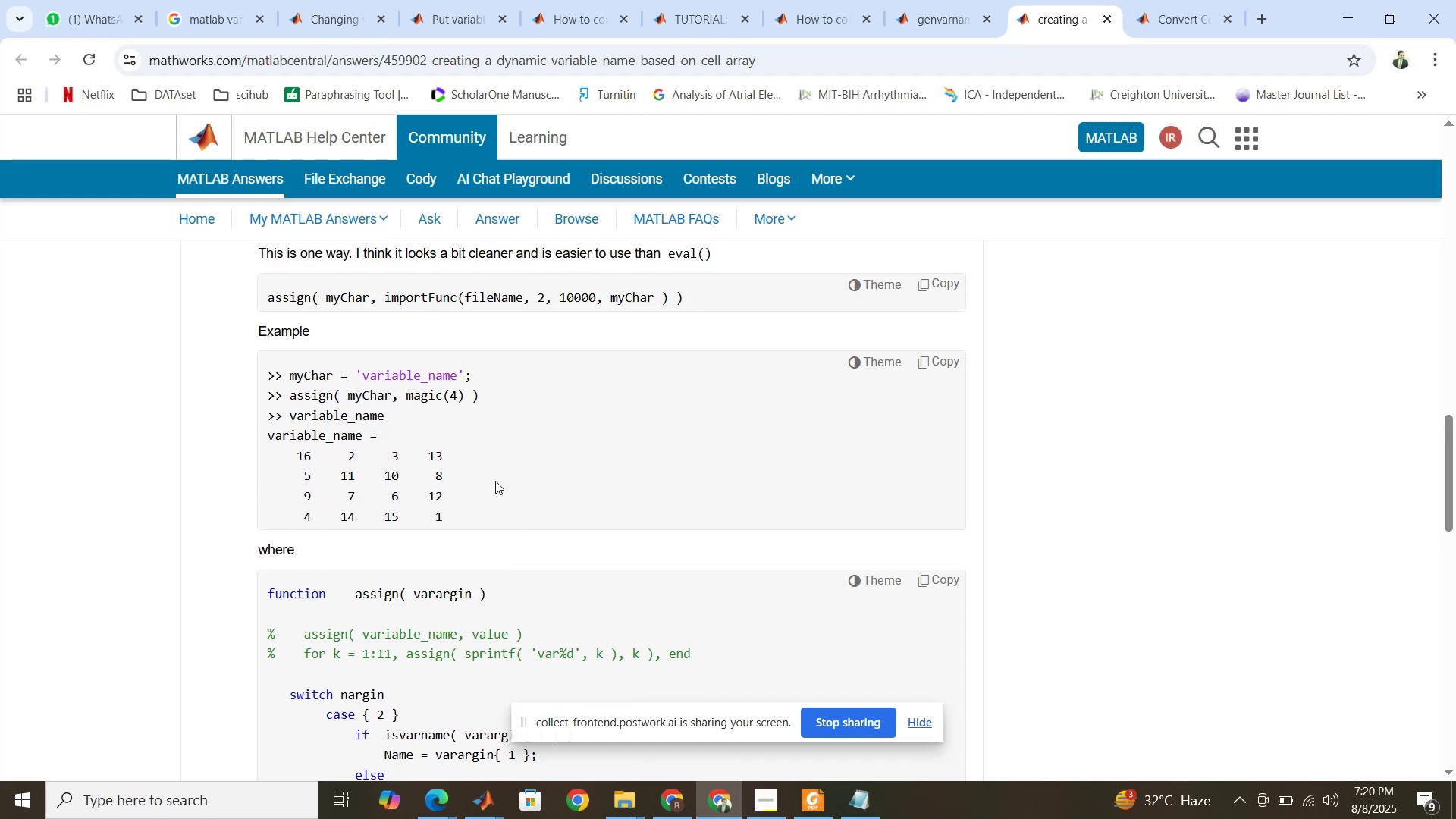 
scroll: coordinate [495, 481], scroll_direction: down, amount: 5.0
 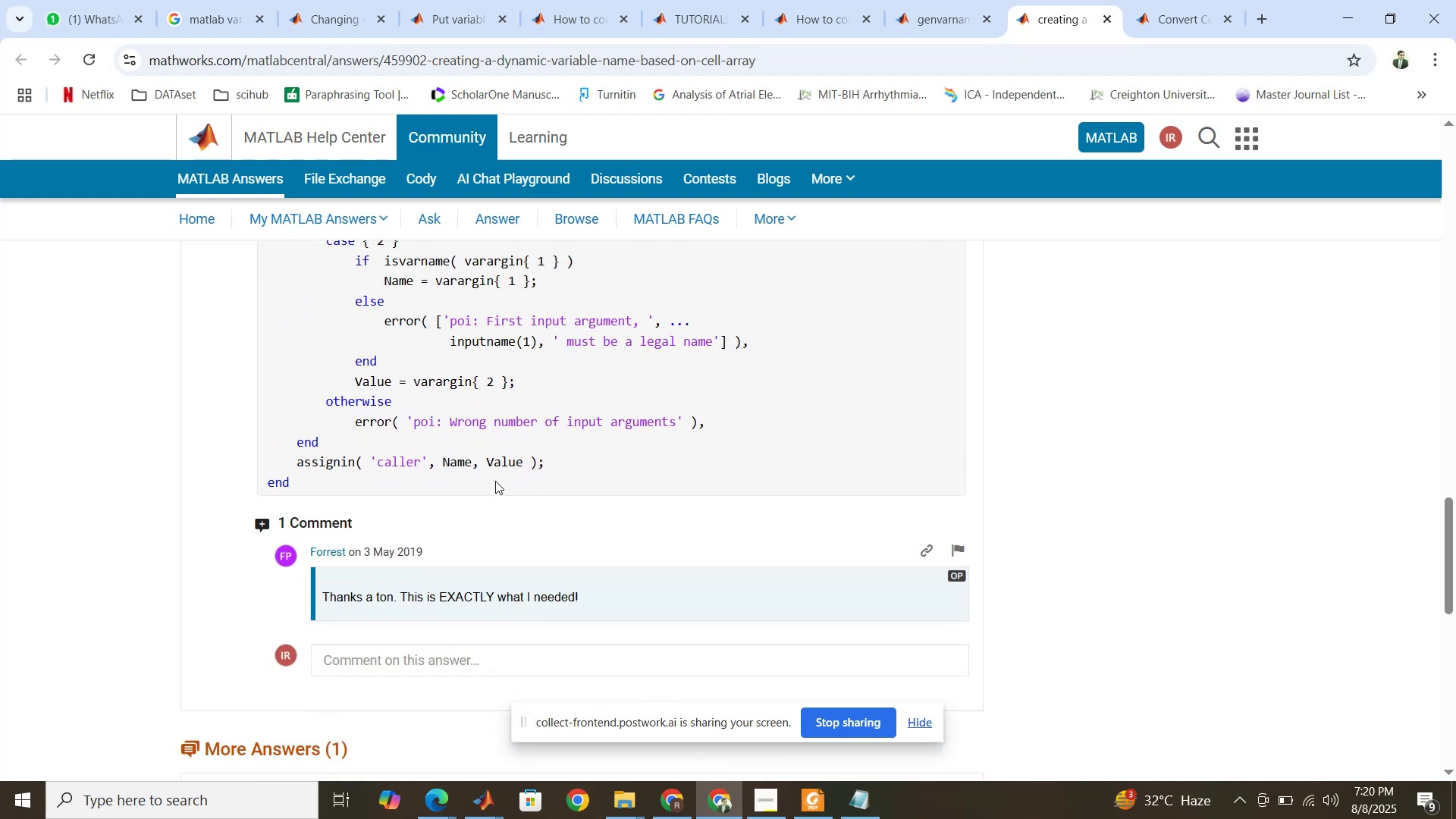 
scroll: coordinate [495, 481], scroll_direction: up, amount: 7.0
 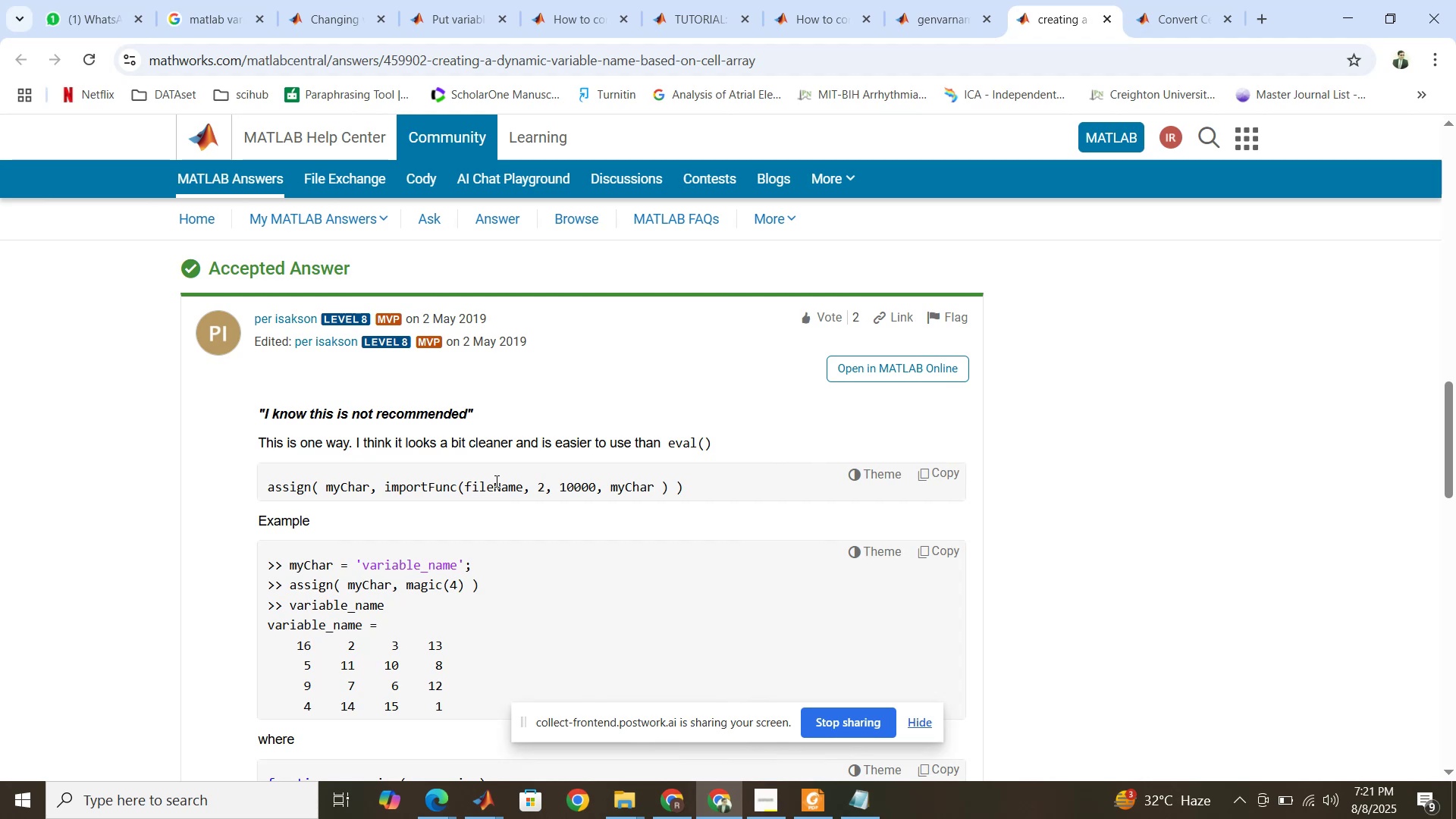 
wait(19.45)
 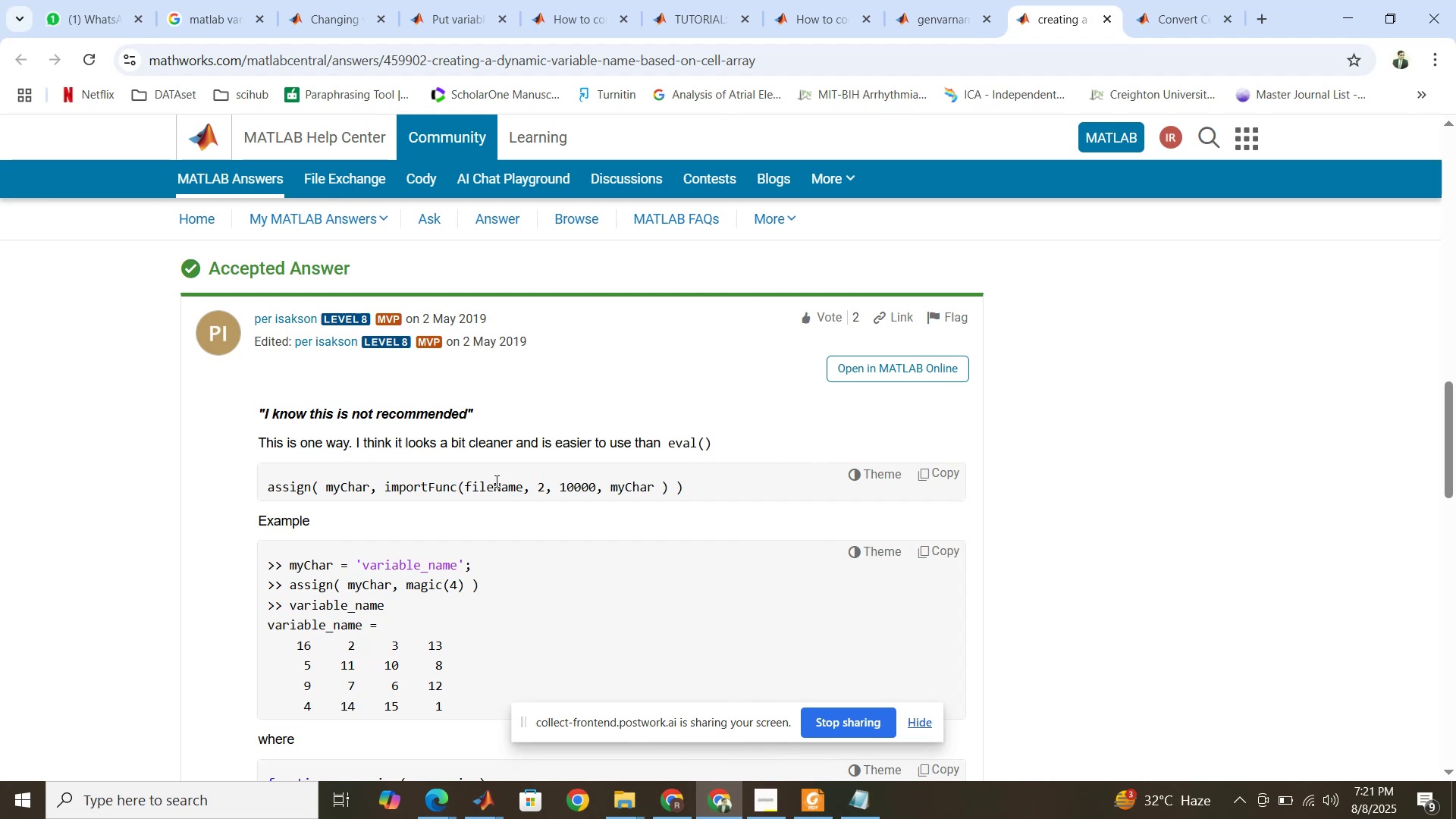 
scroll: coordinate [495, 481], scroll_direction: up, amount: 6.0
 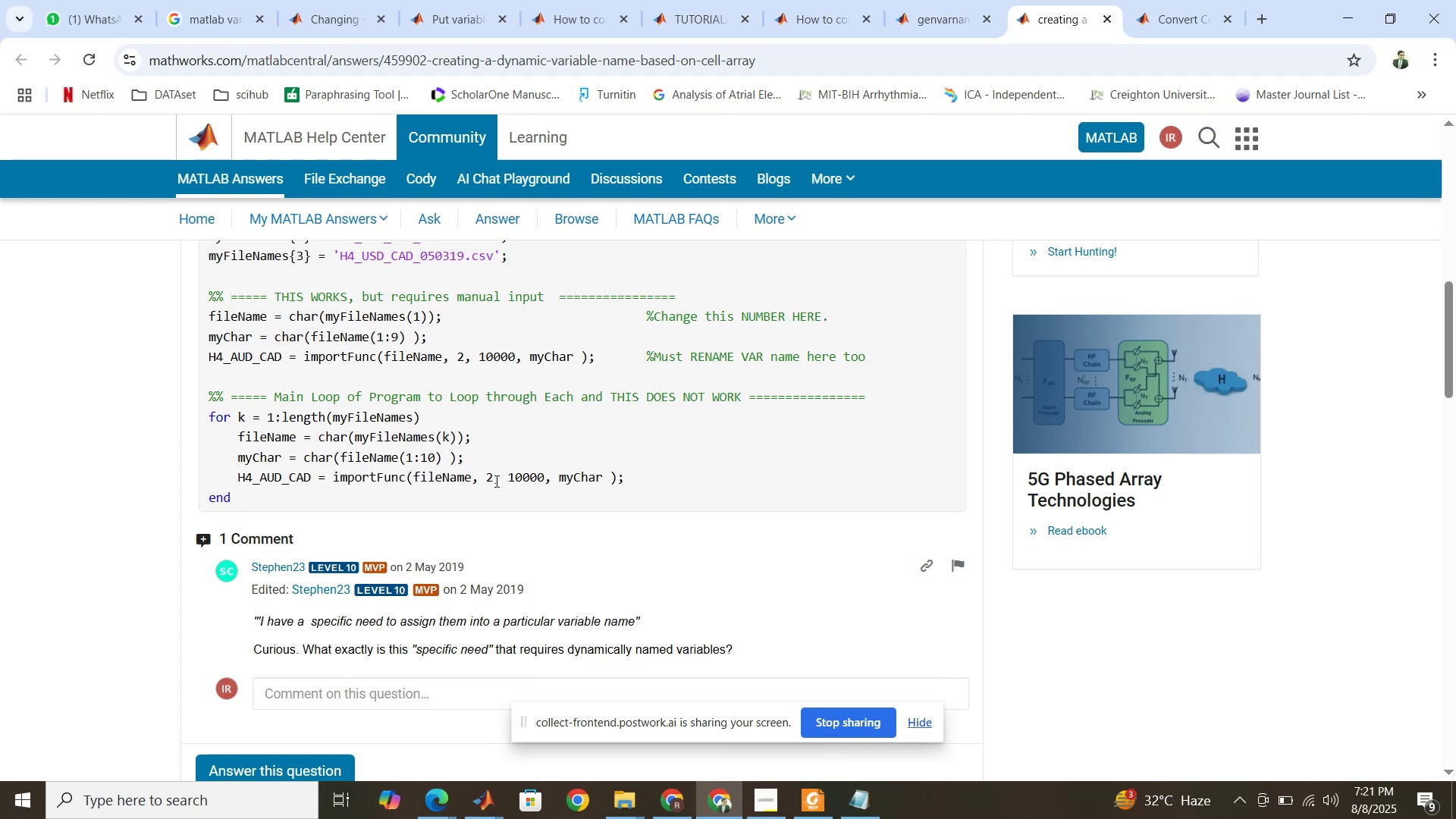 
wait(6.27)
 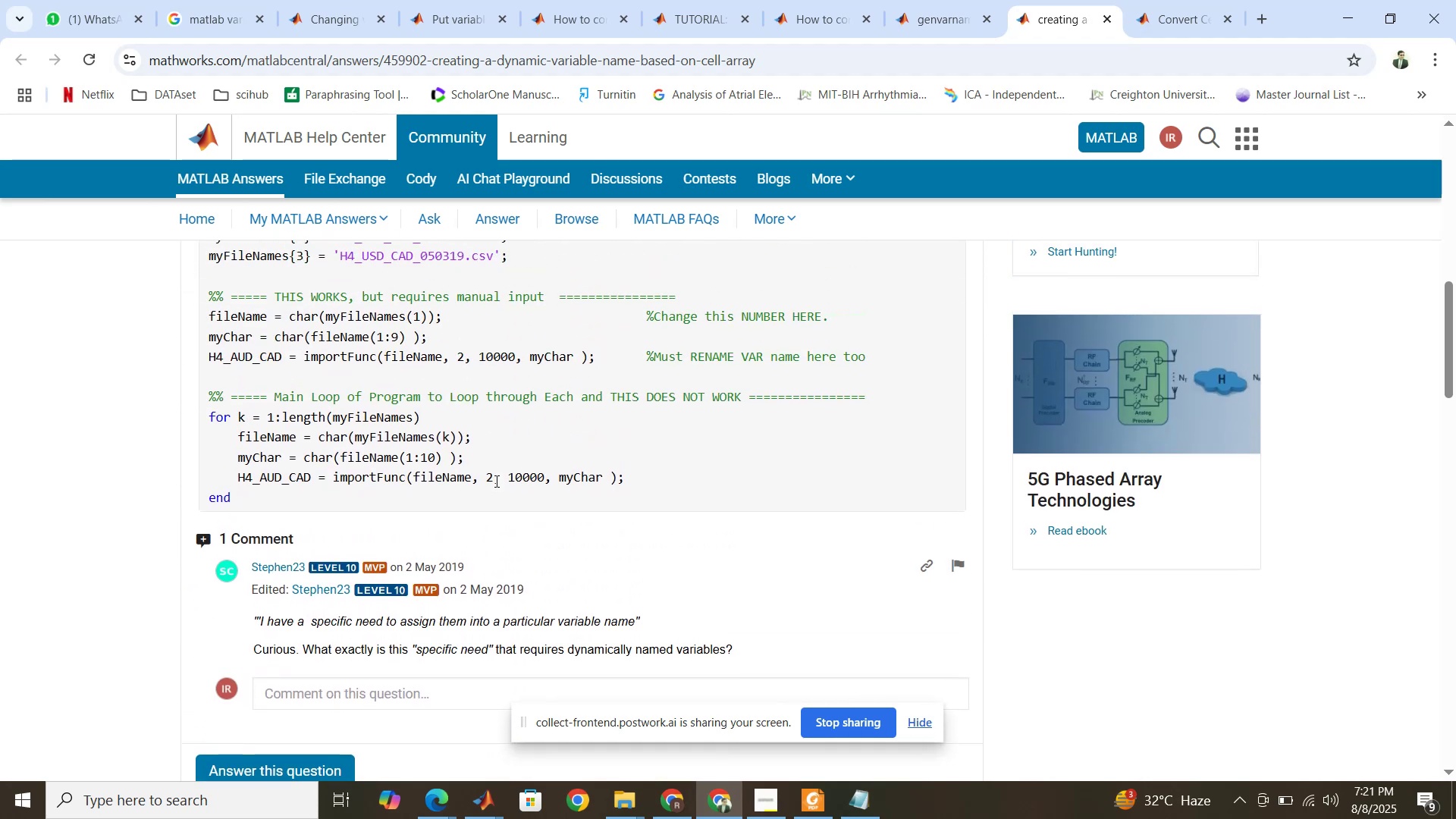 
scroll: coordinate [495, 481], scroll_direction: down, amount: 5.0
 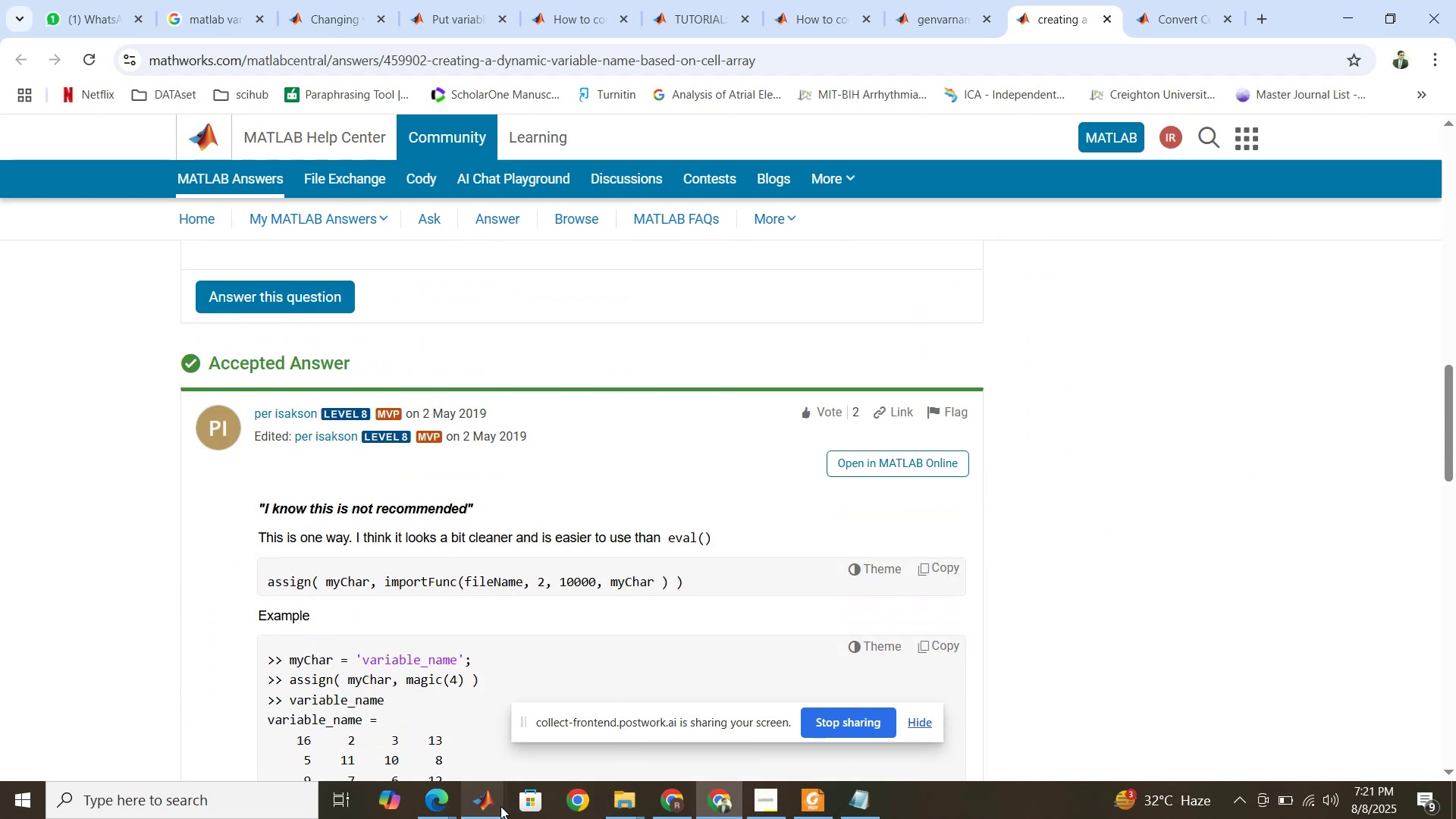 
left_click([316, 722])
 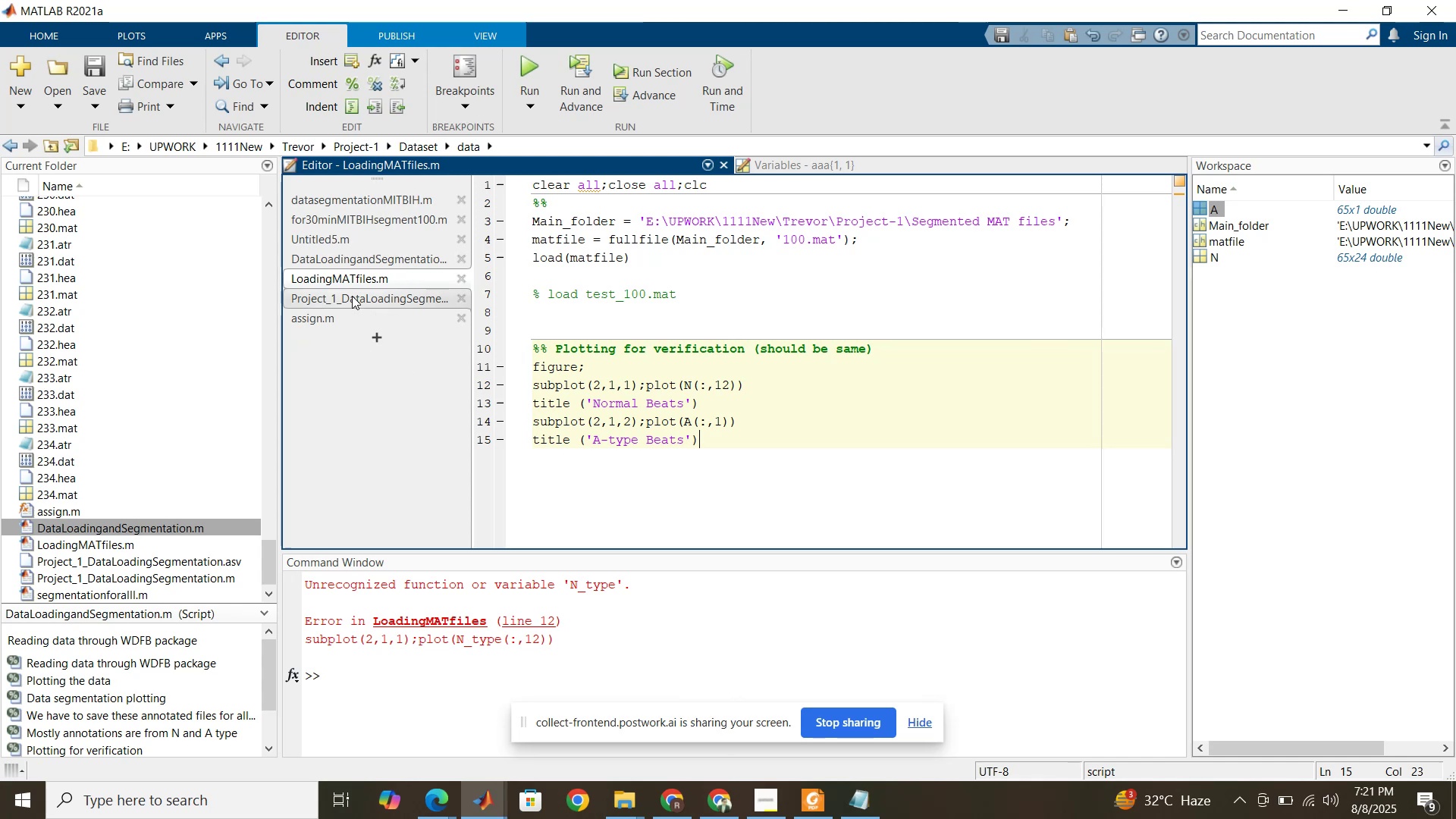 
left_click([352, 298])
 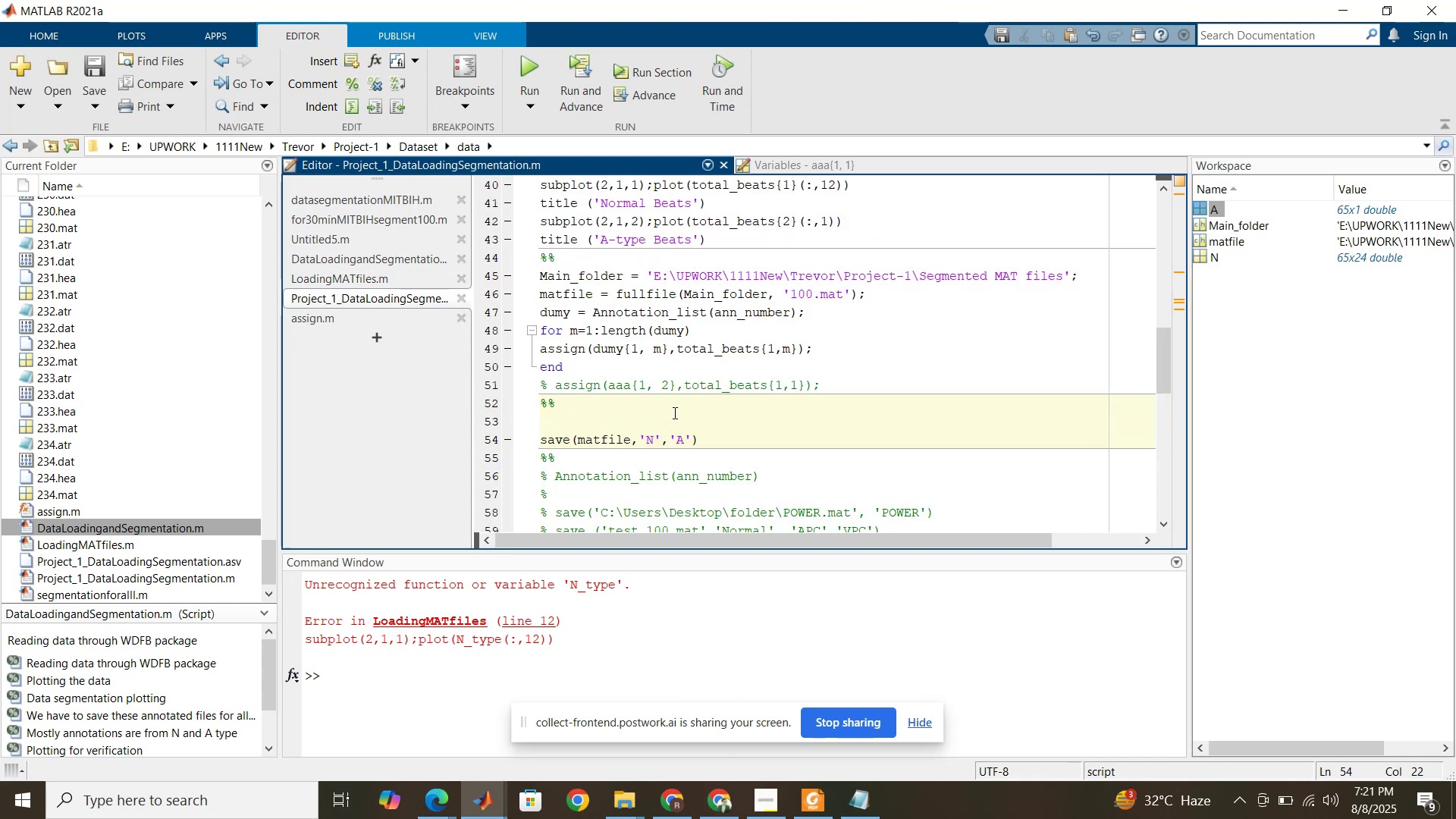 
left_click_drag(start_coordinate=[578, 400], to_coordinate=[537, 388])
 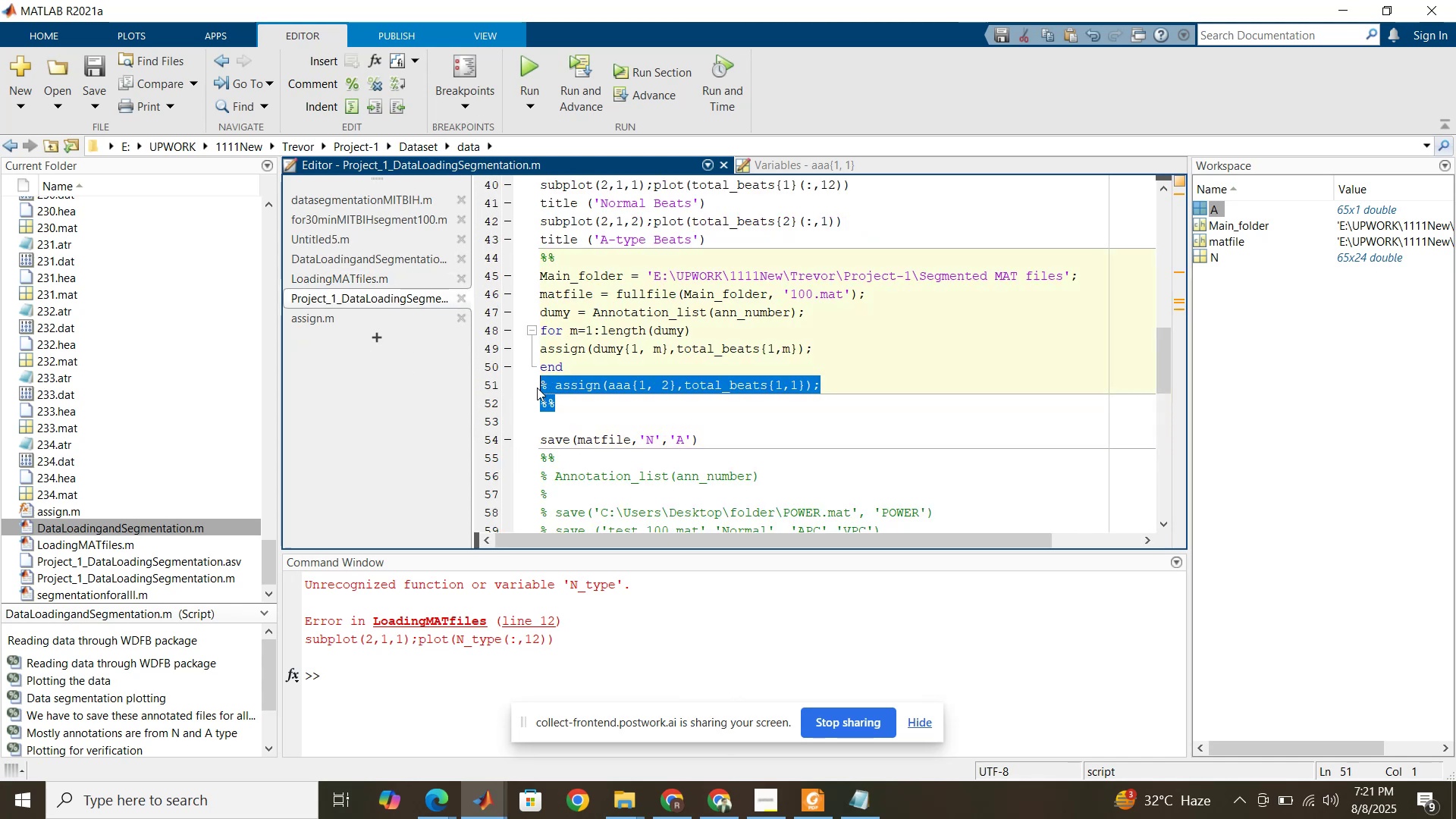 
key(Control+X)
 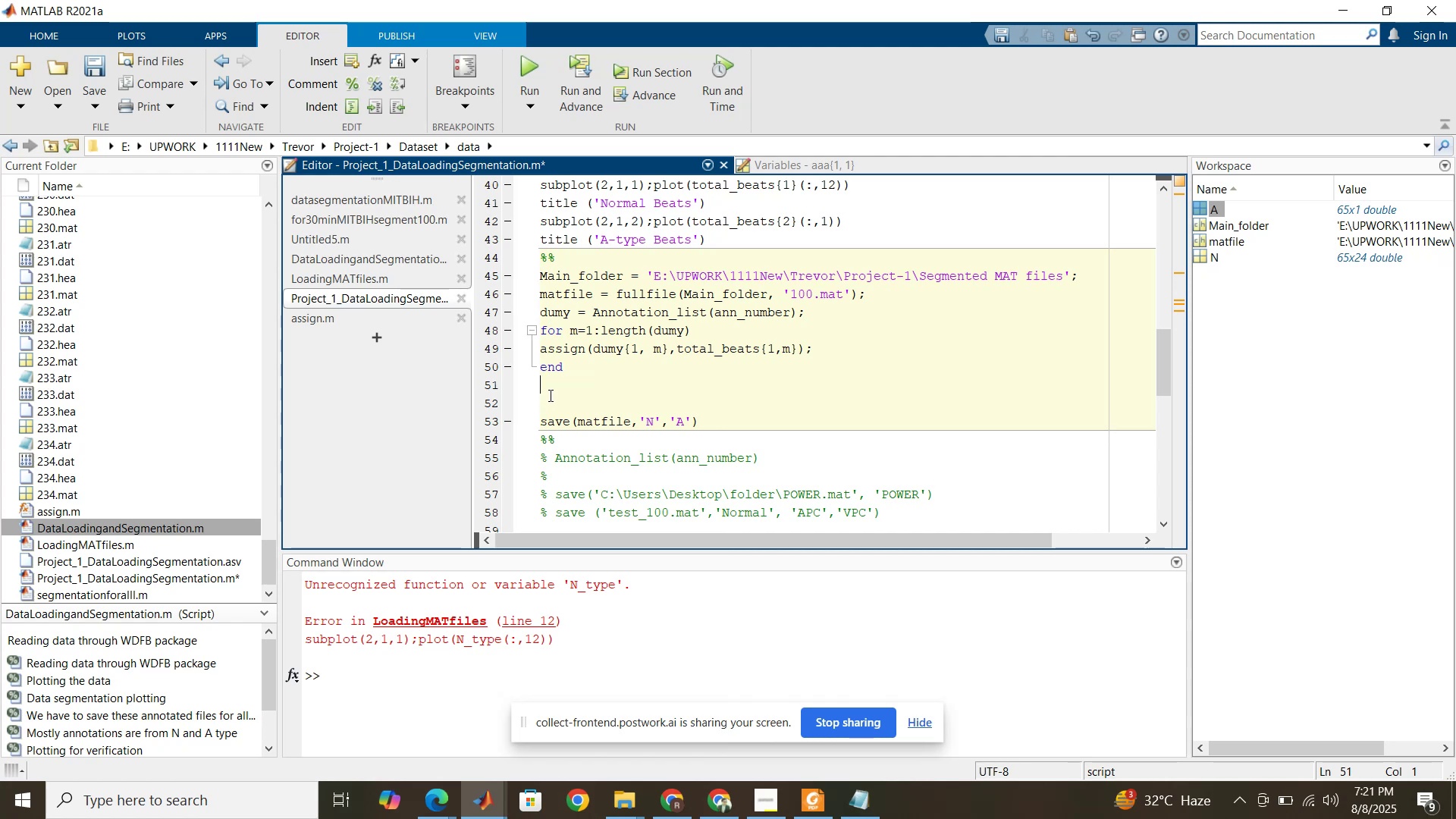 
wait(7.27)
 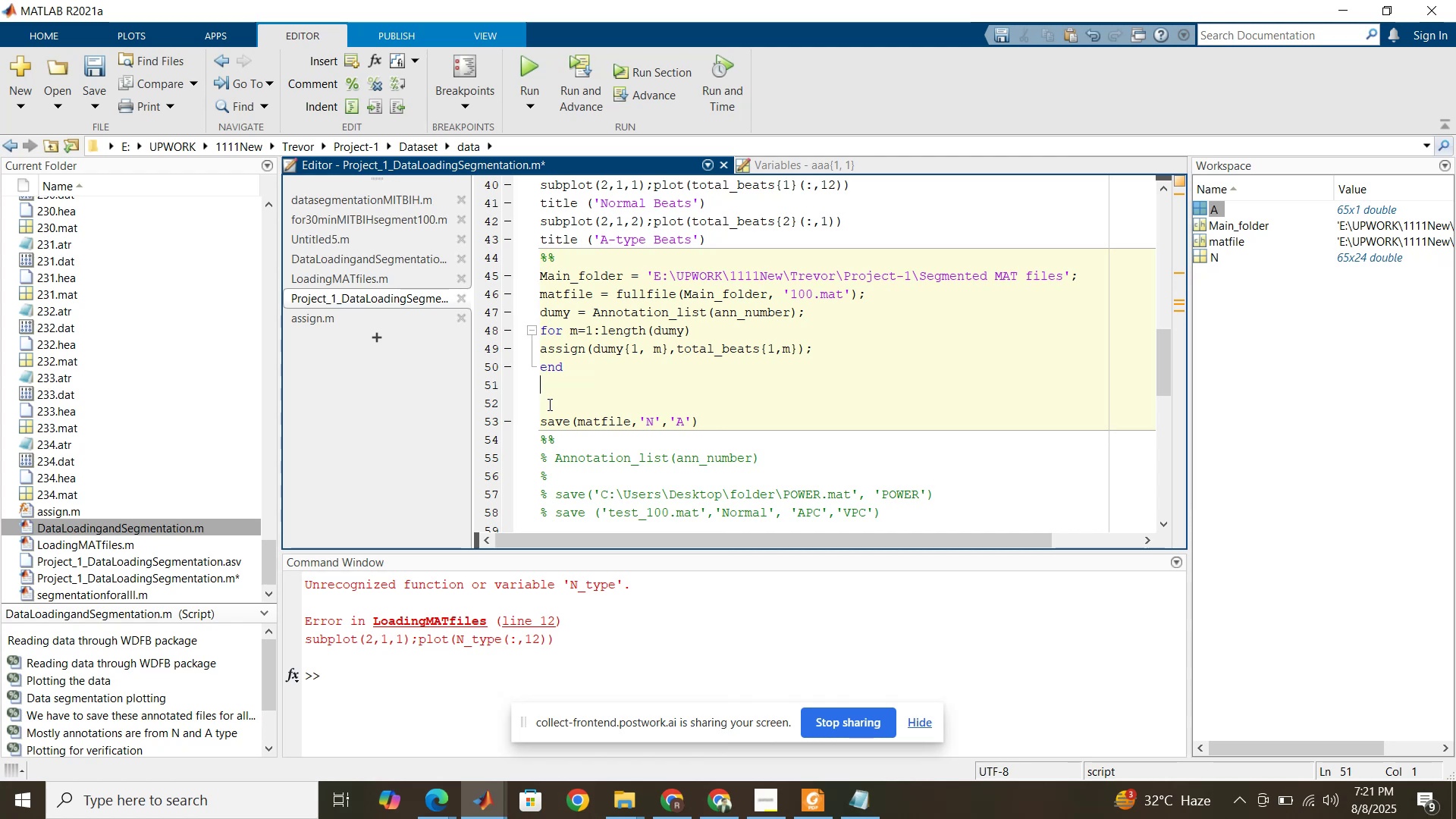 
type(%%)
 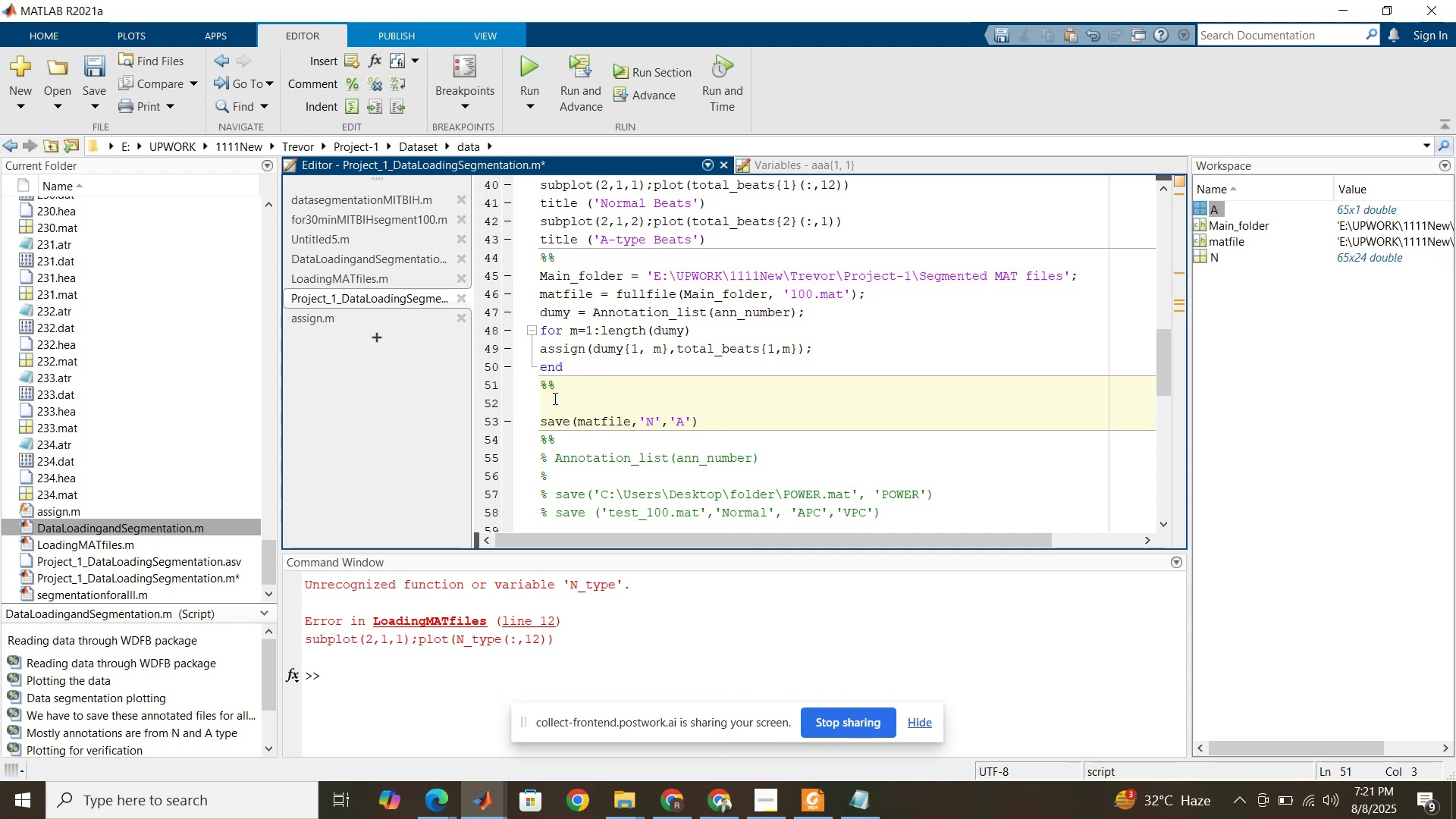 
left_click([565, 406])
 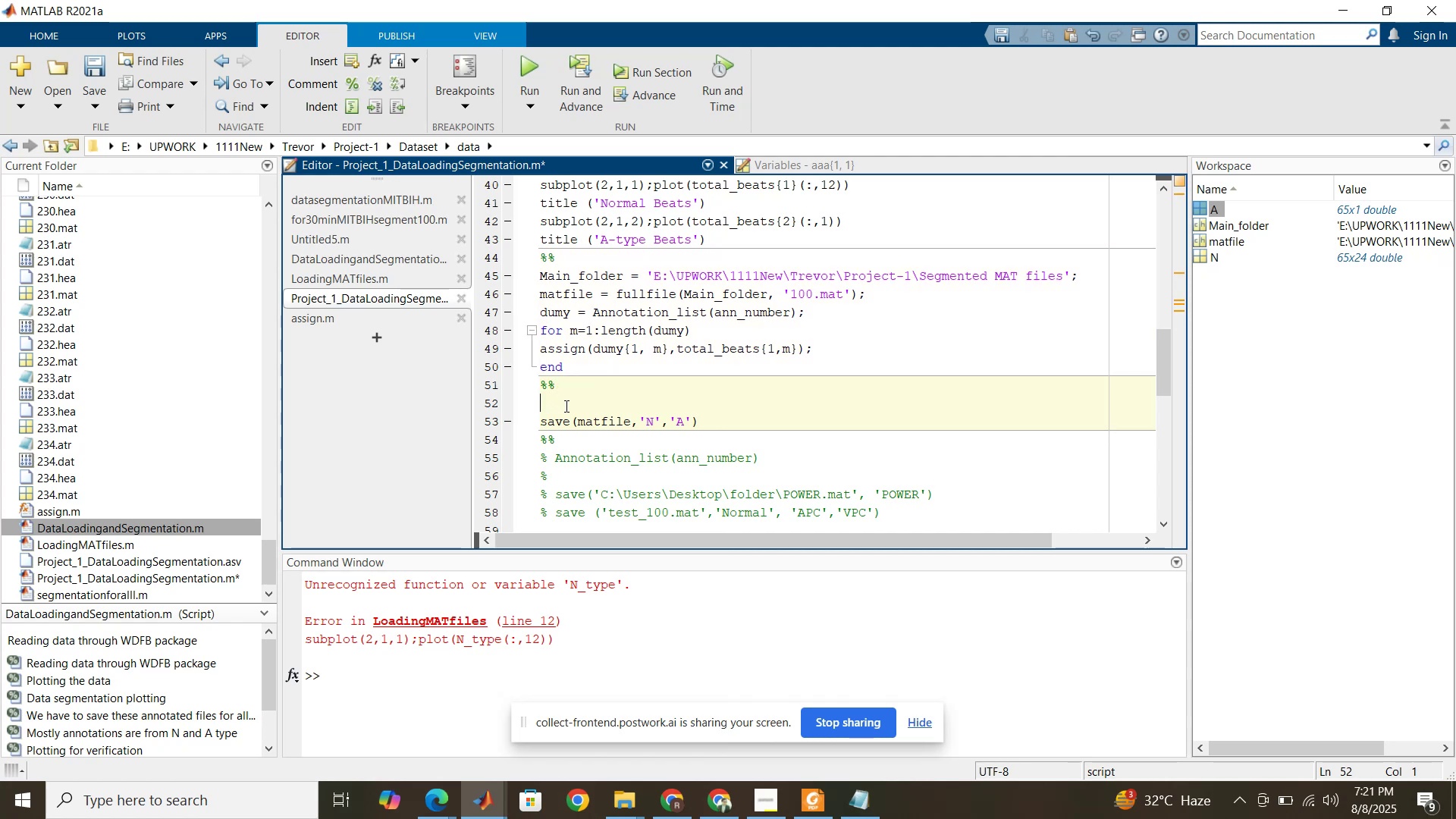 
key(Delete)
 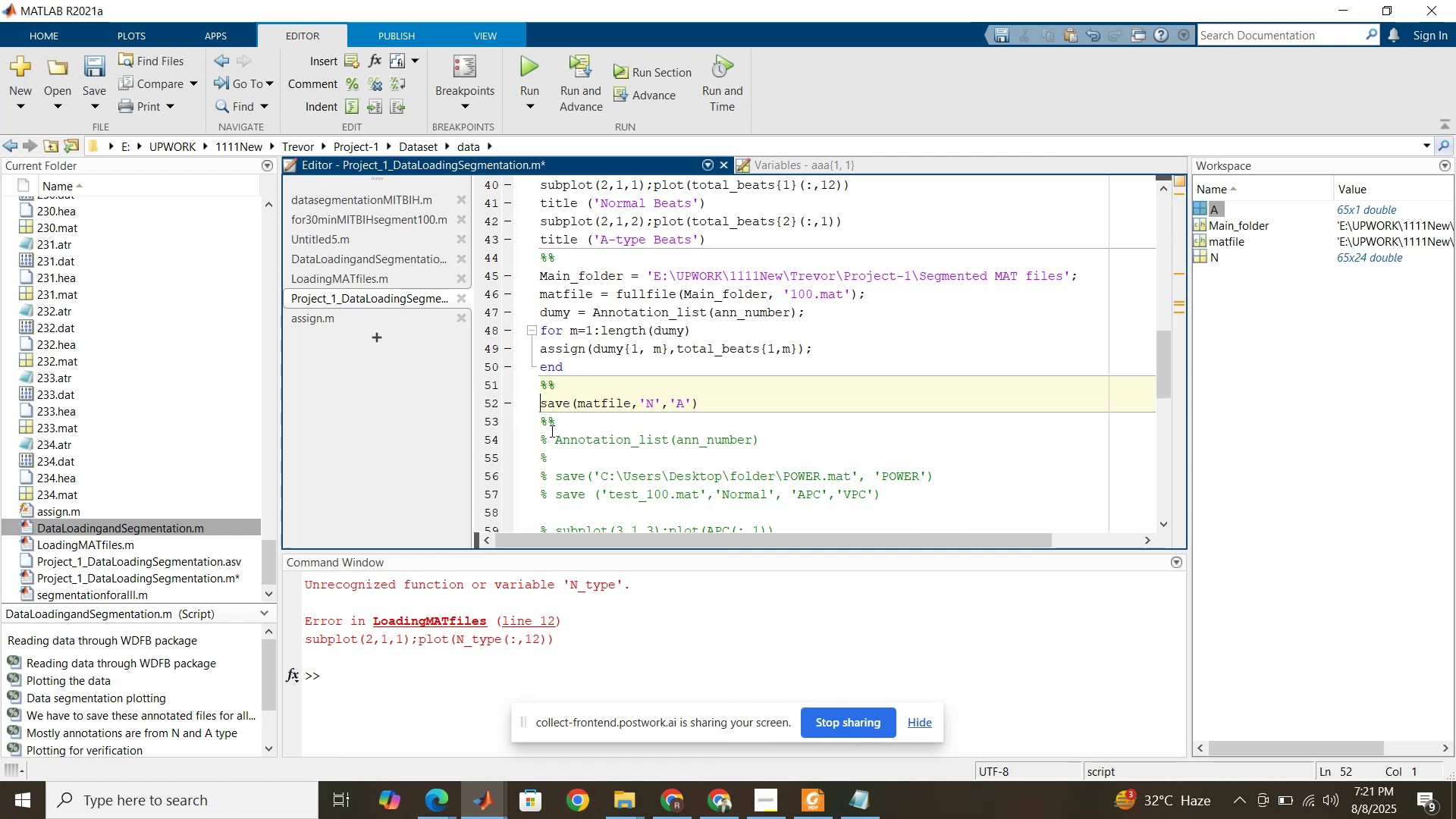 
left_click([562, 427])
 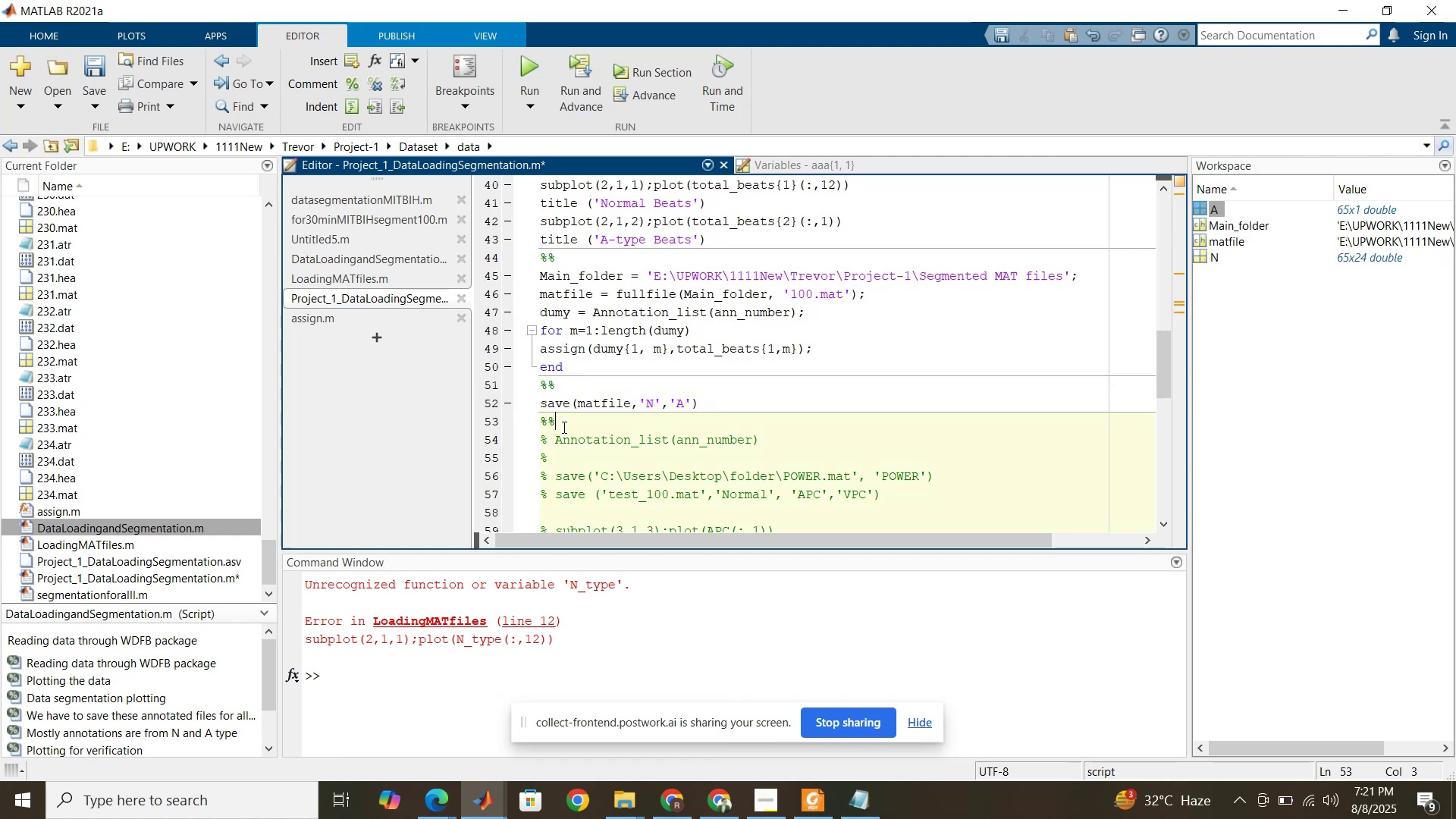 
key(Enter)
 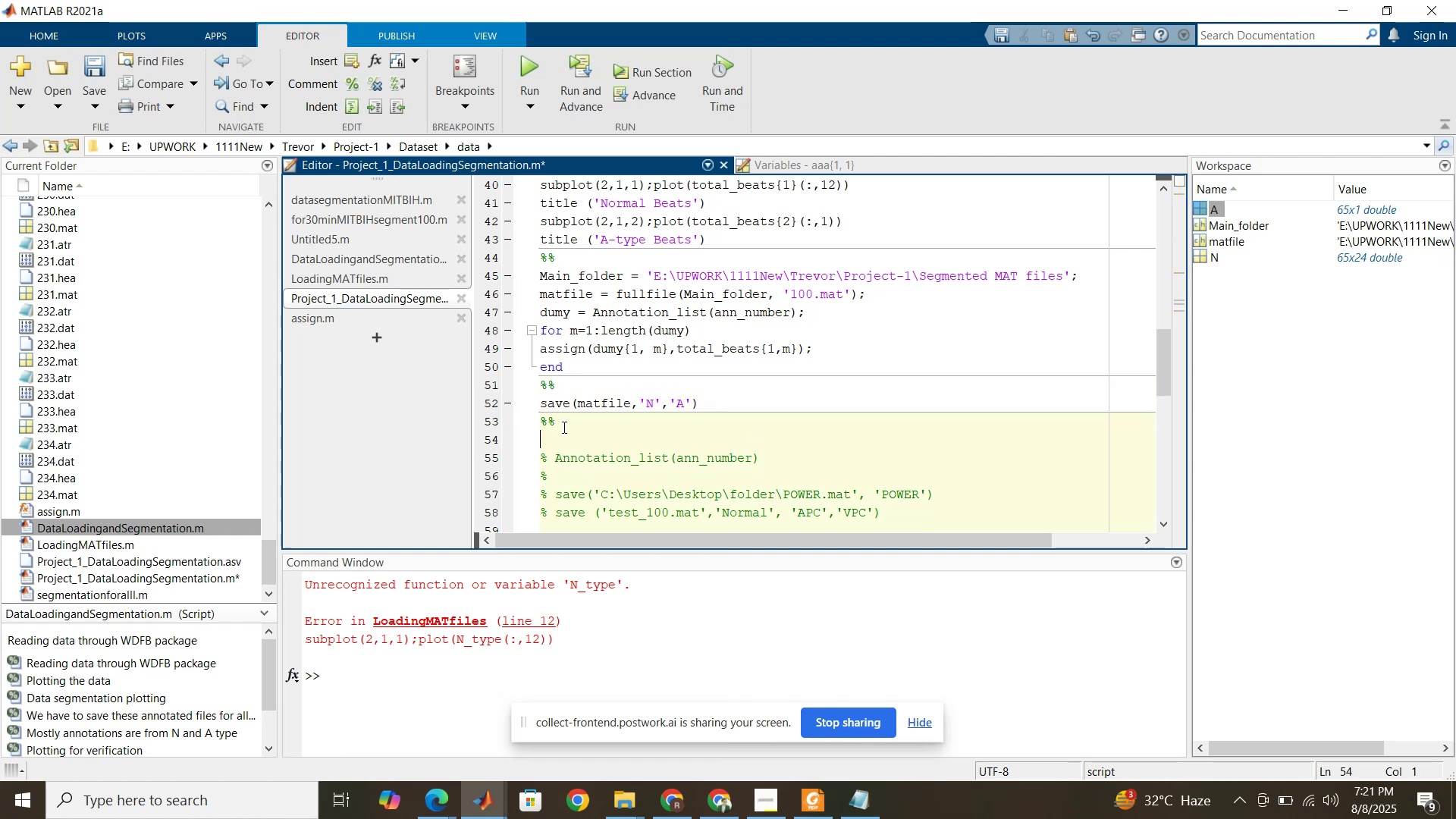 
key(Control+V)
 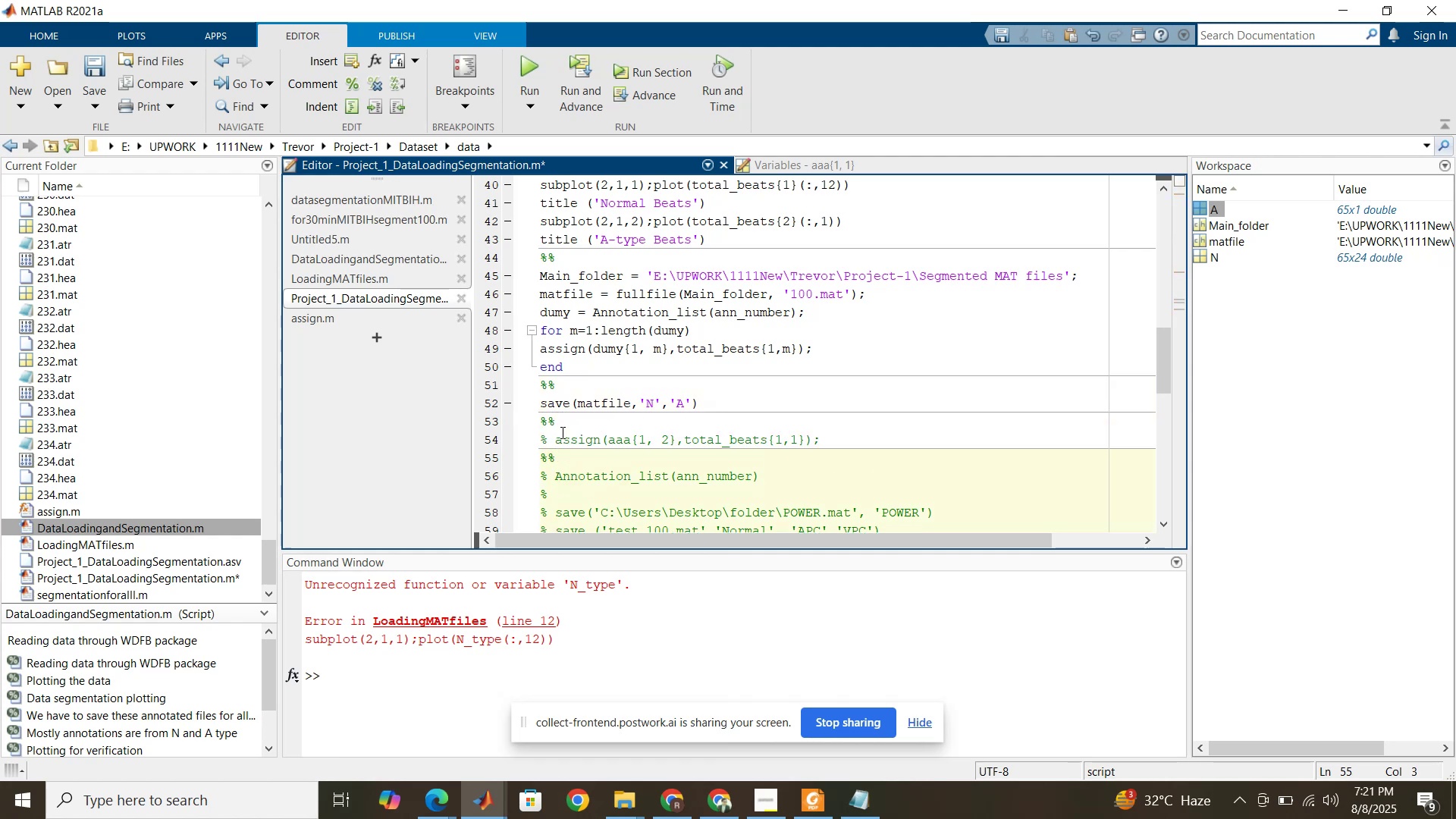 
left_click_drag(start_coordinate=[566, 438], to_coordinate=[549, 432])
 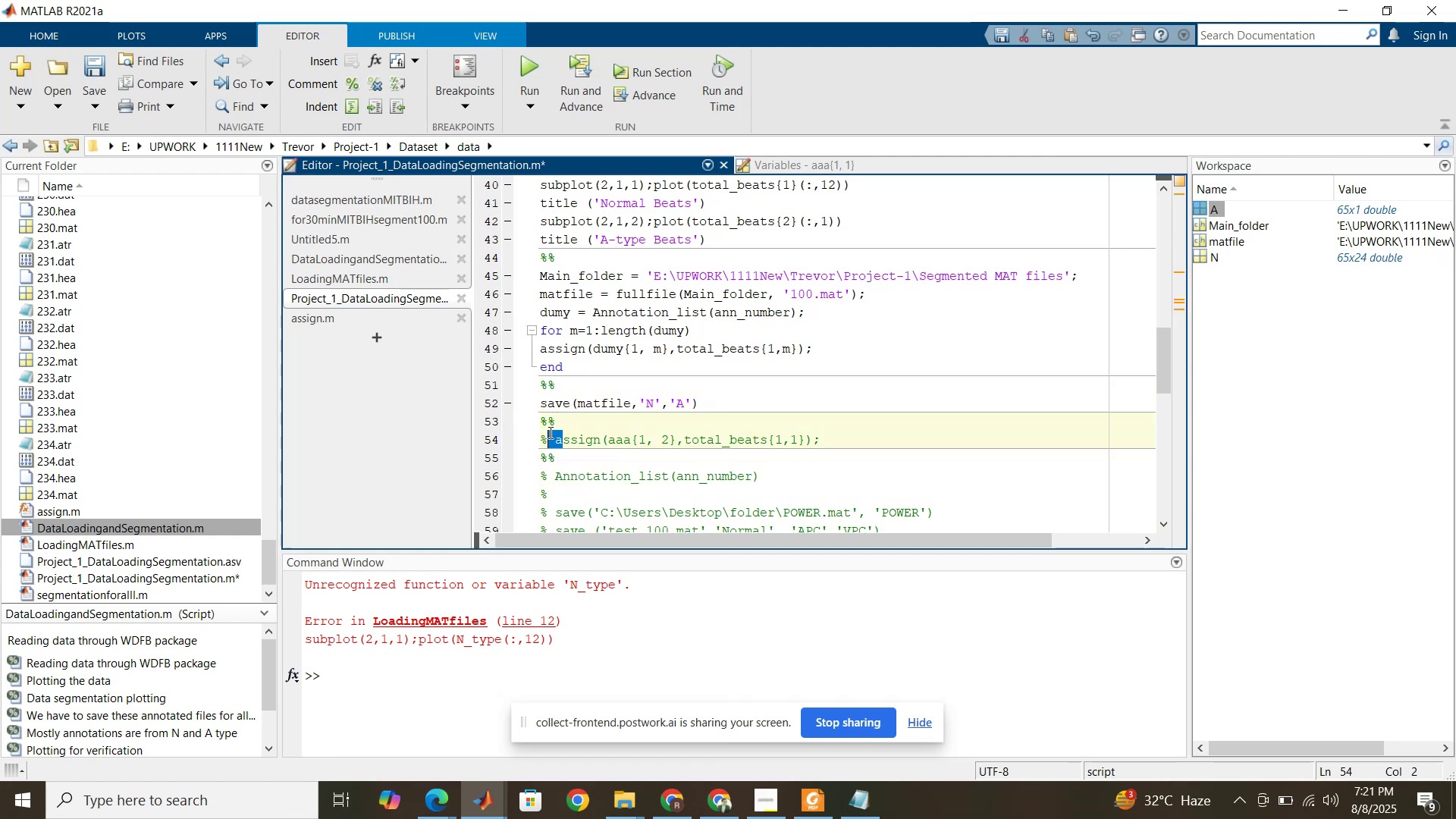 
key(Control+ControlLeft)
 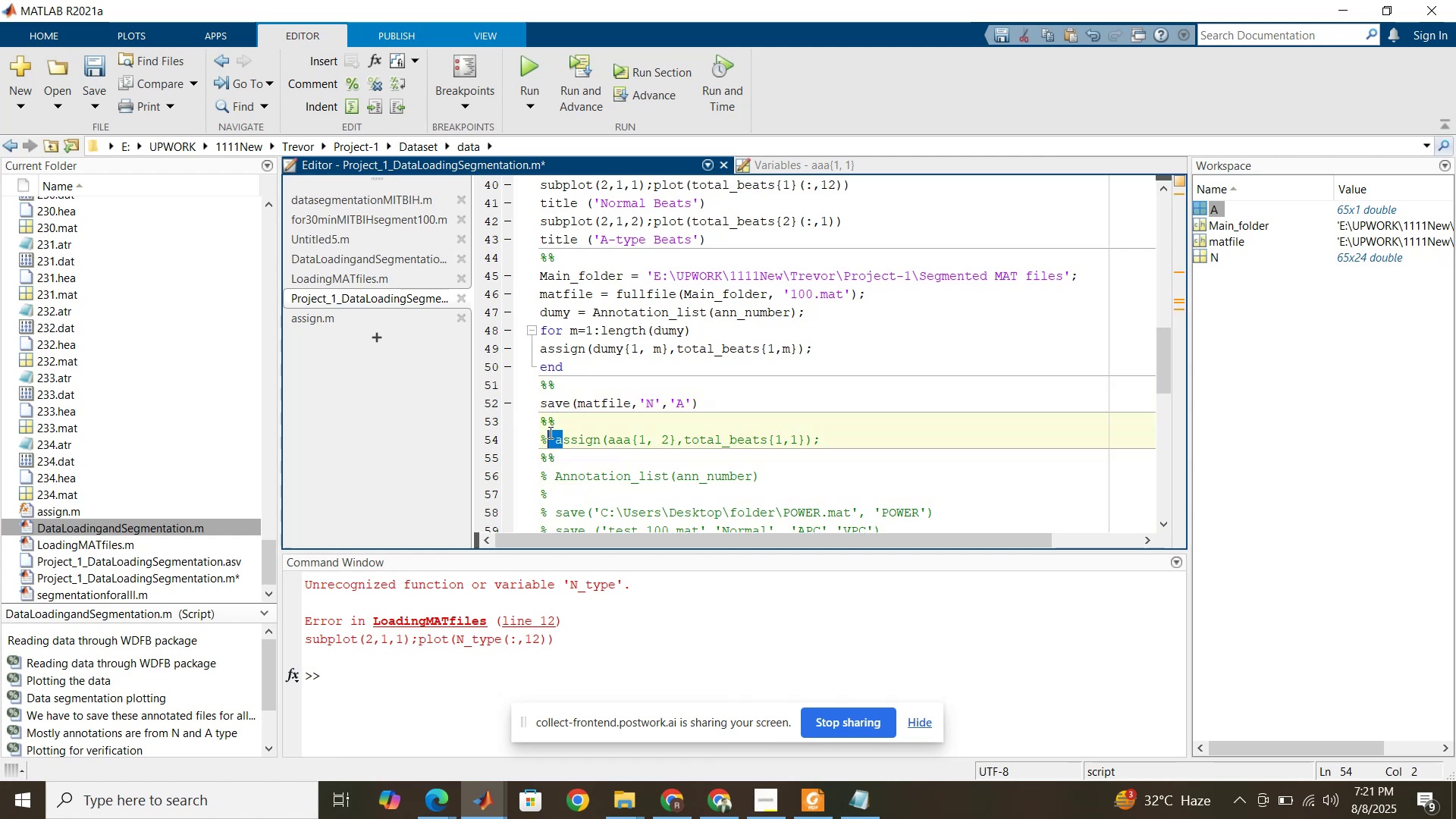 
key(Control+T)
 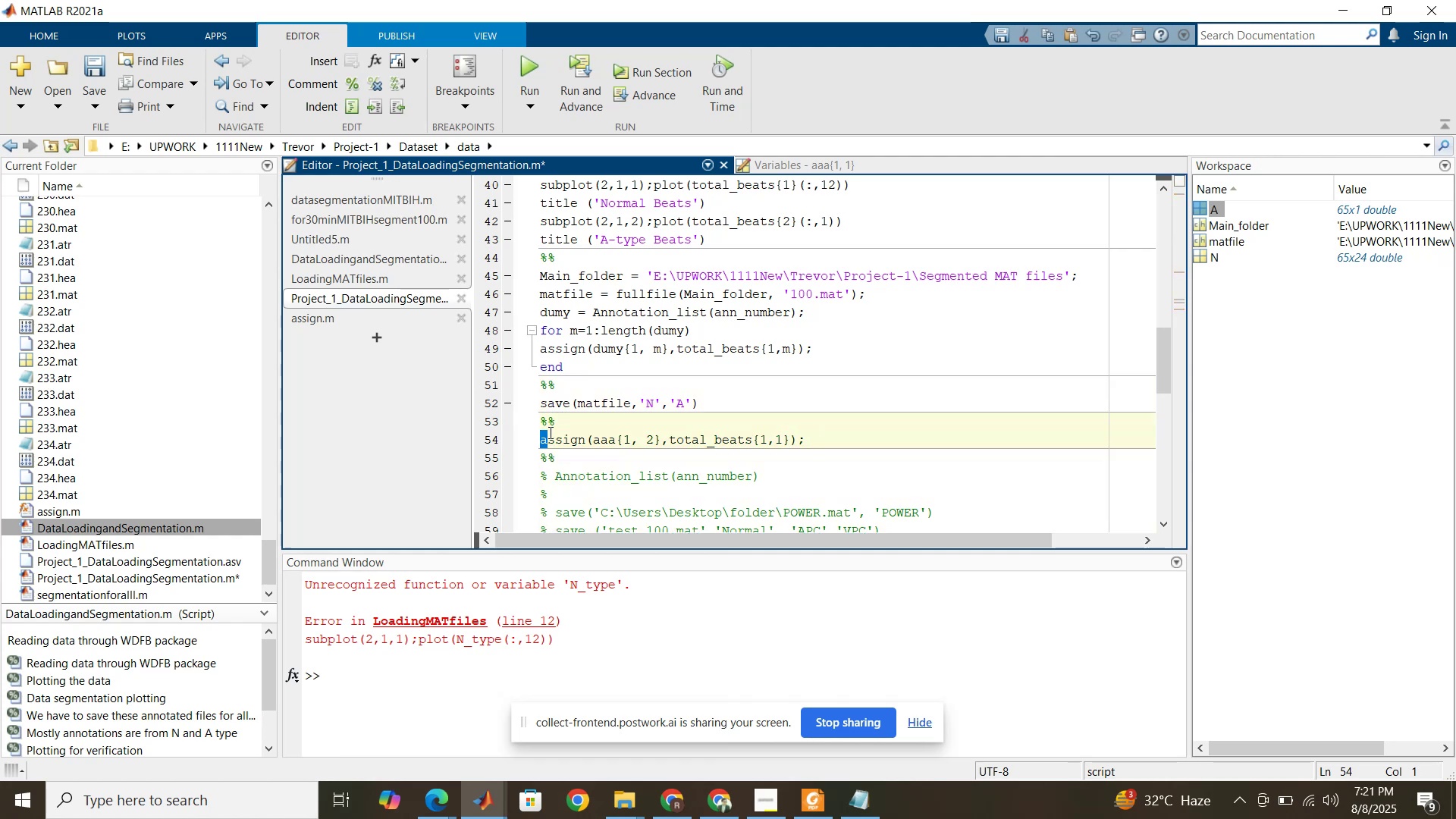 
key(ArrowLeft)
 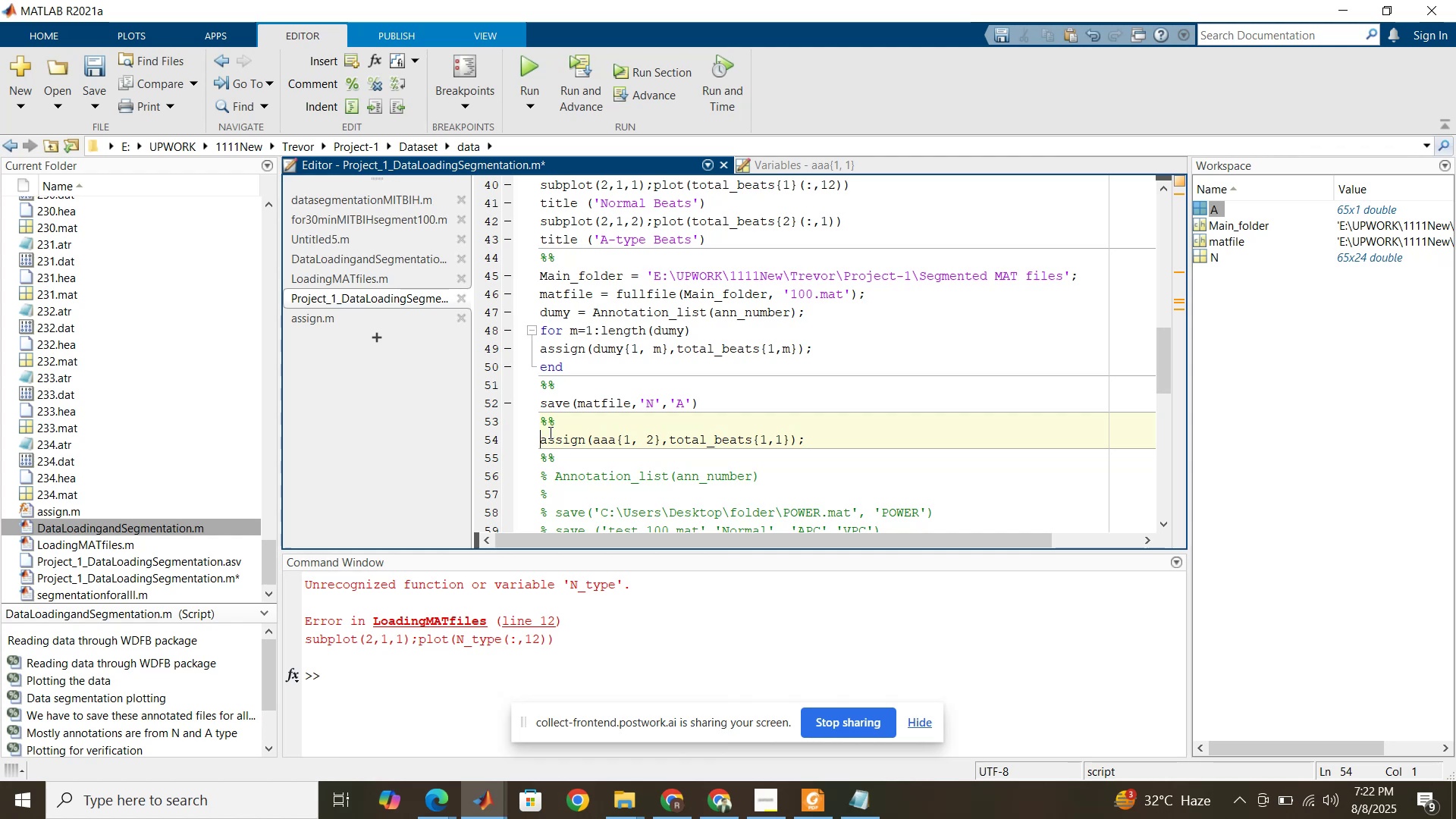 
type(aaa = )
 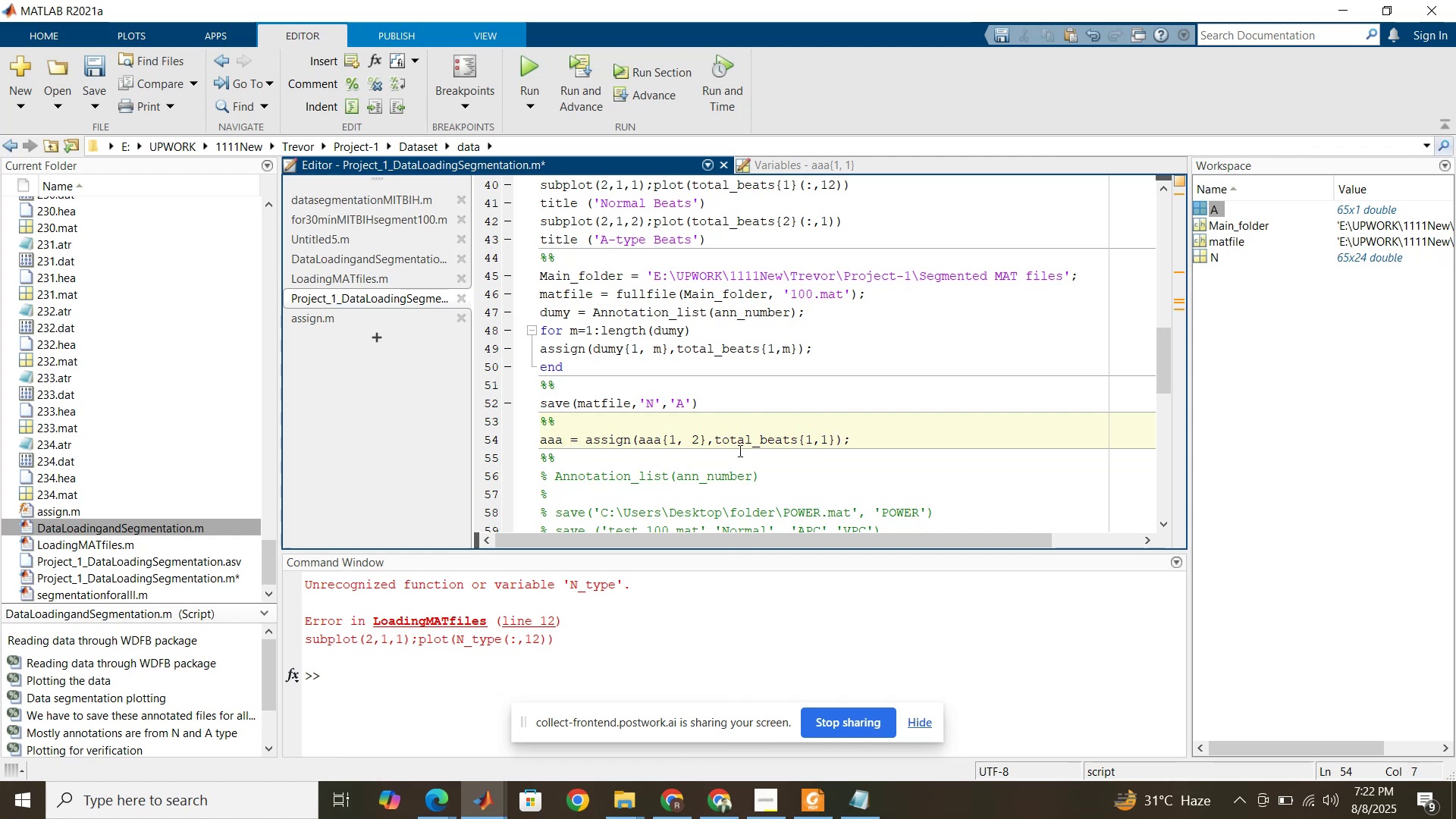 
left_click([753, 436])
 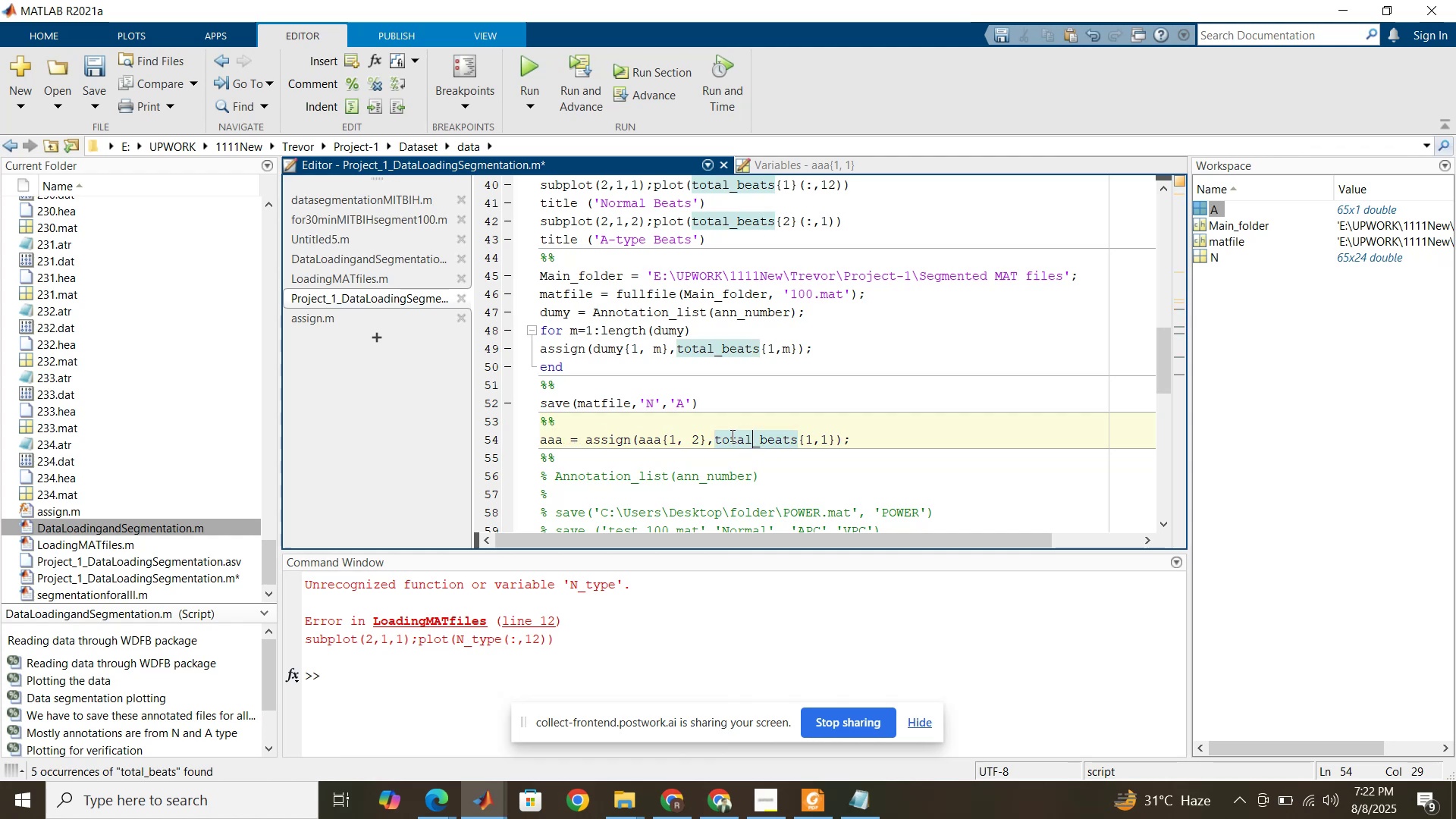 
left_click([342, 297])
 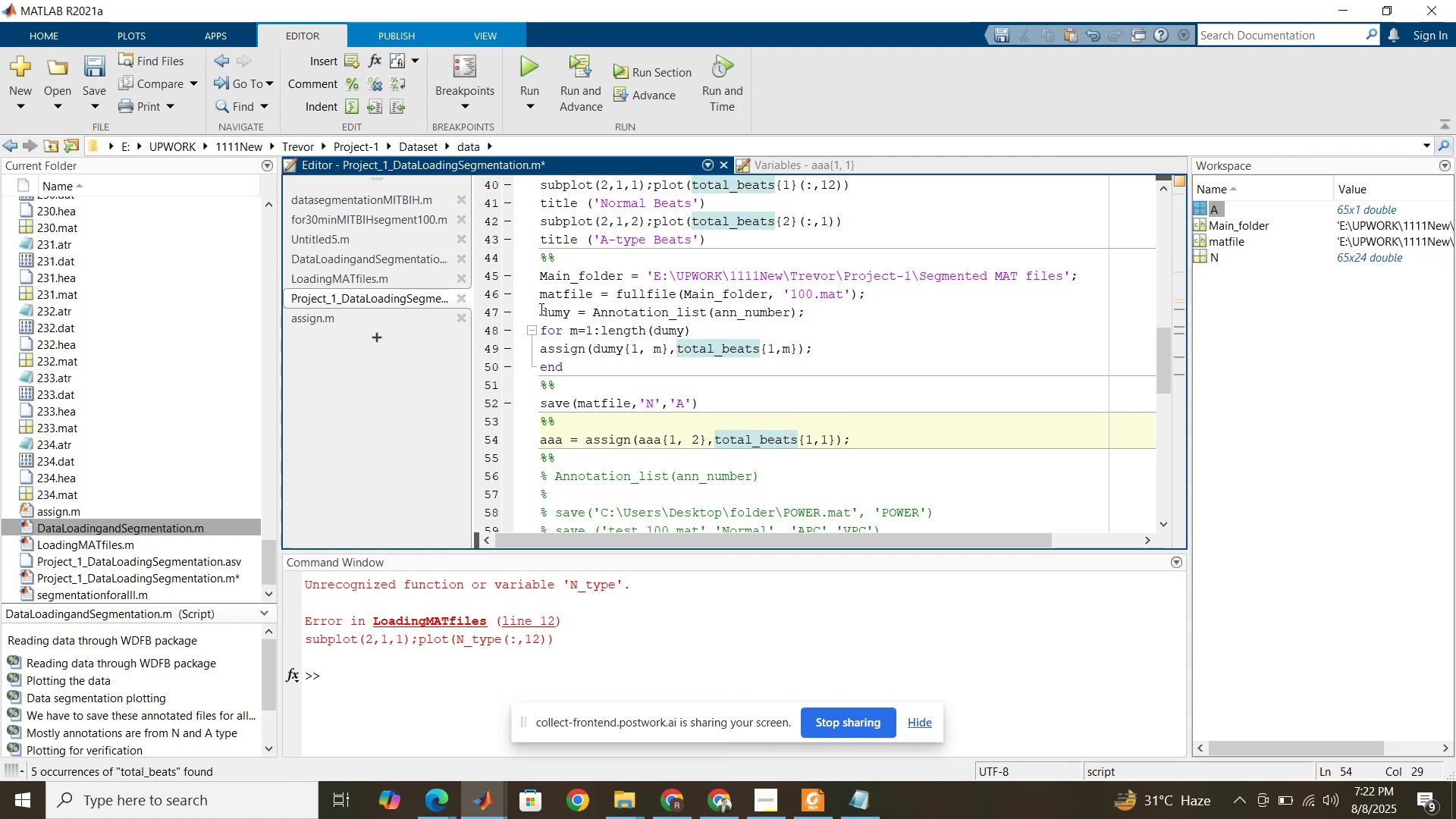 
scroll: coordinate [592, 292], scroll_direction: up, amount: 18.0
 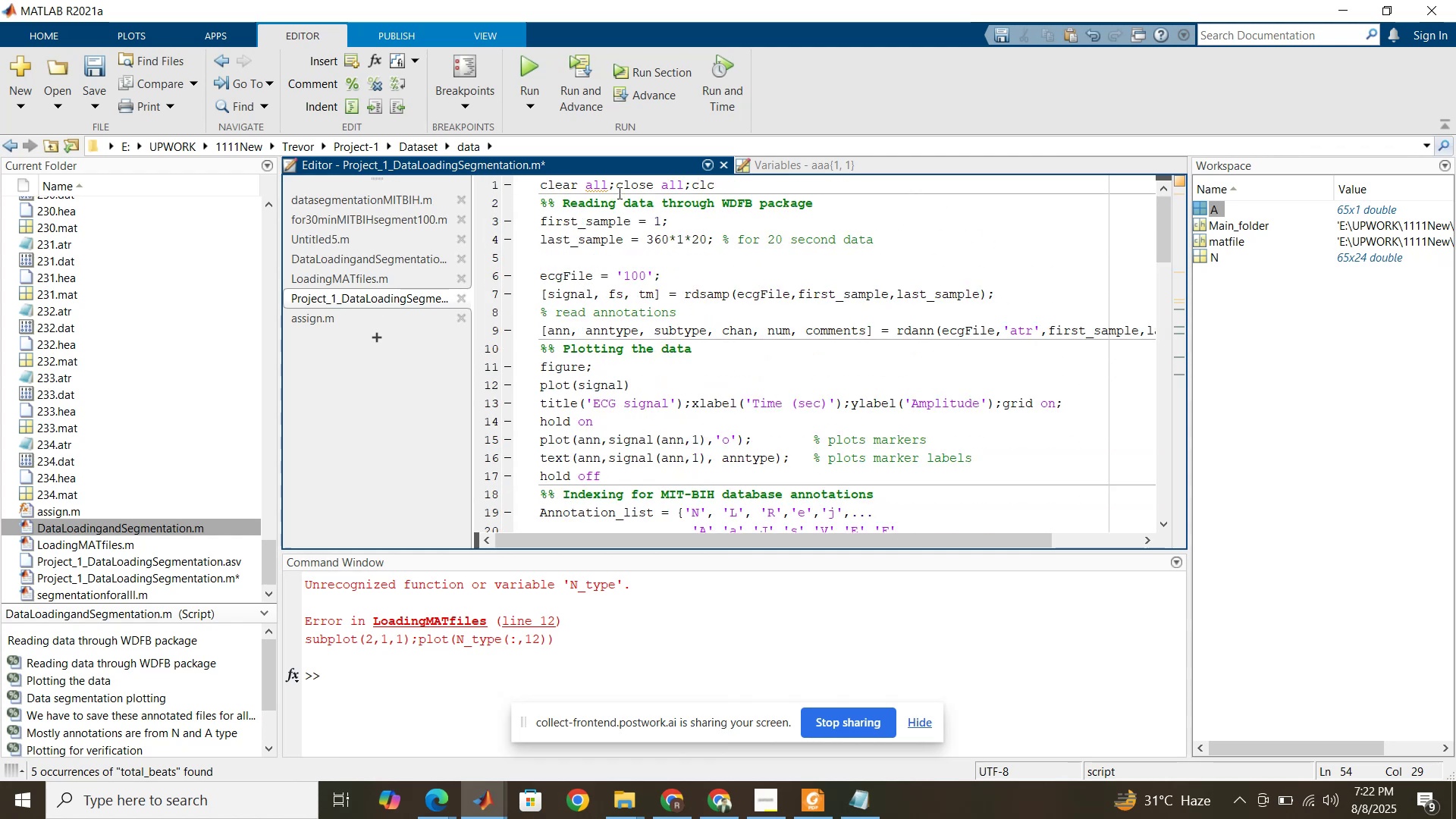 
left_click([618, 193])
 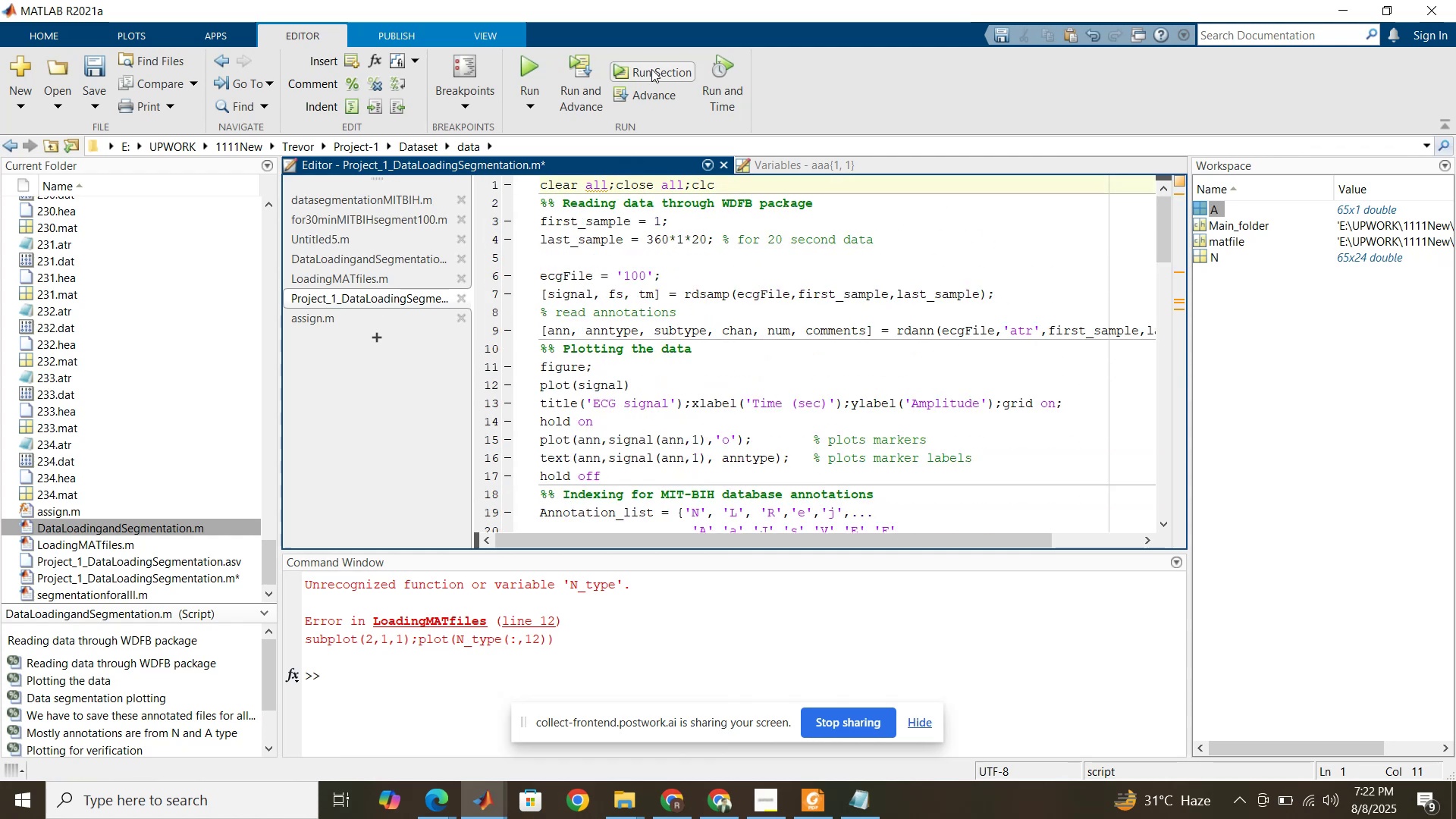 
left_click([651, 69])
 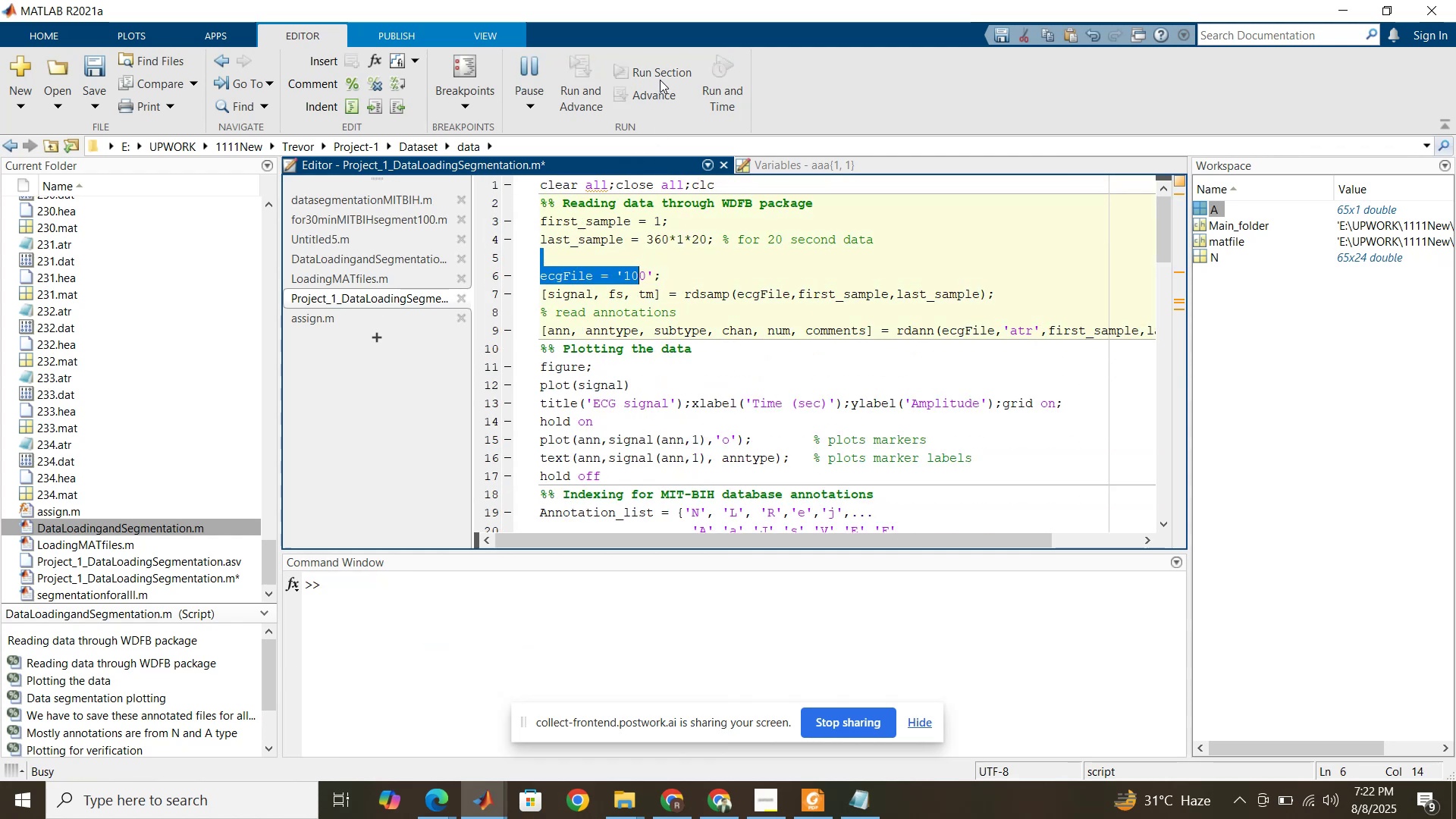 
left_click([661, 73])
 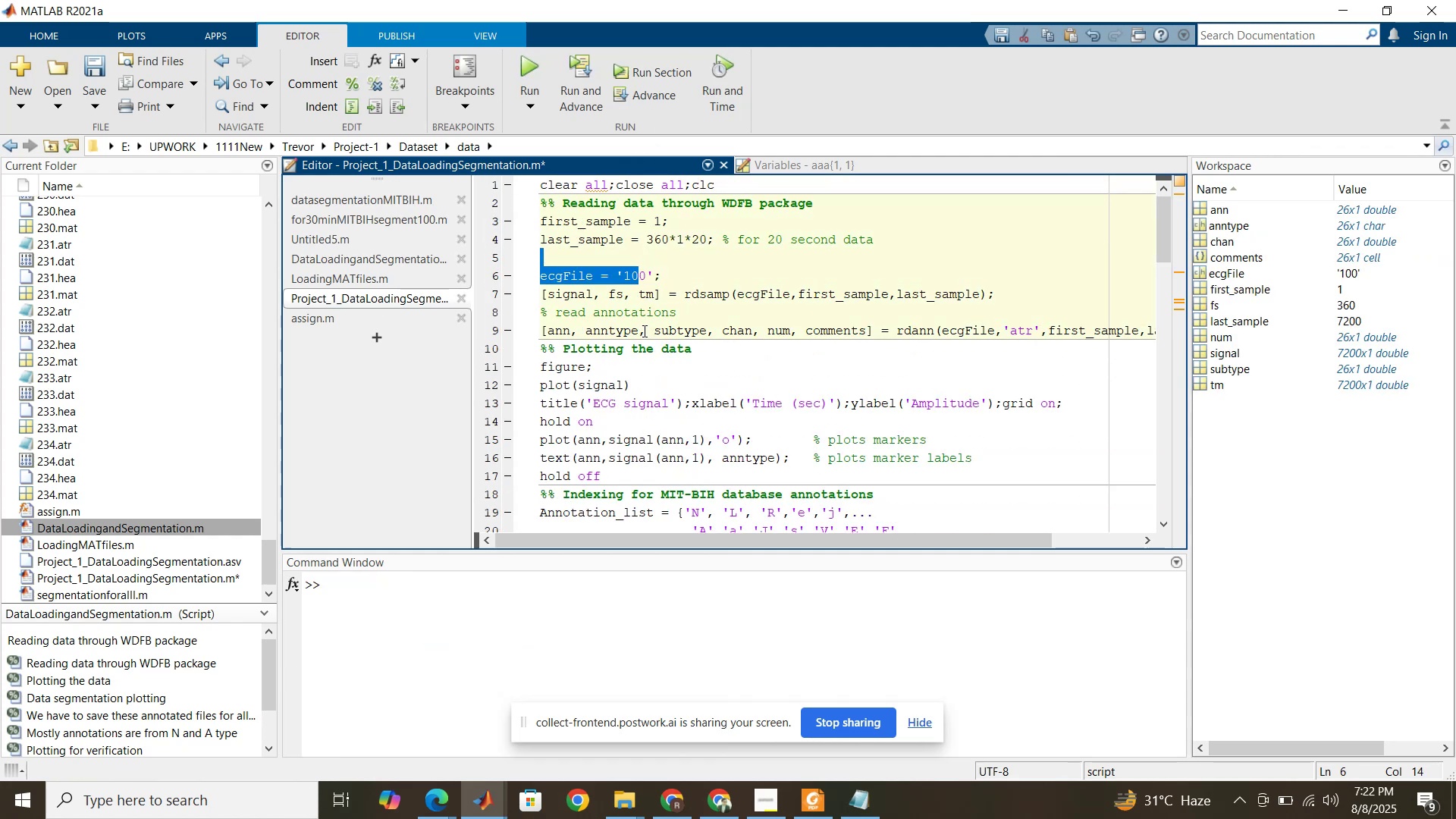 
scroll: coordinate [636, 394], scroll_direction: down, amount: 2.0
 